 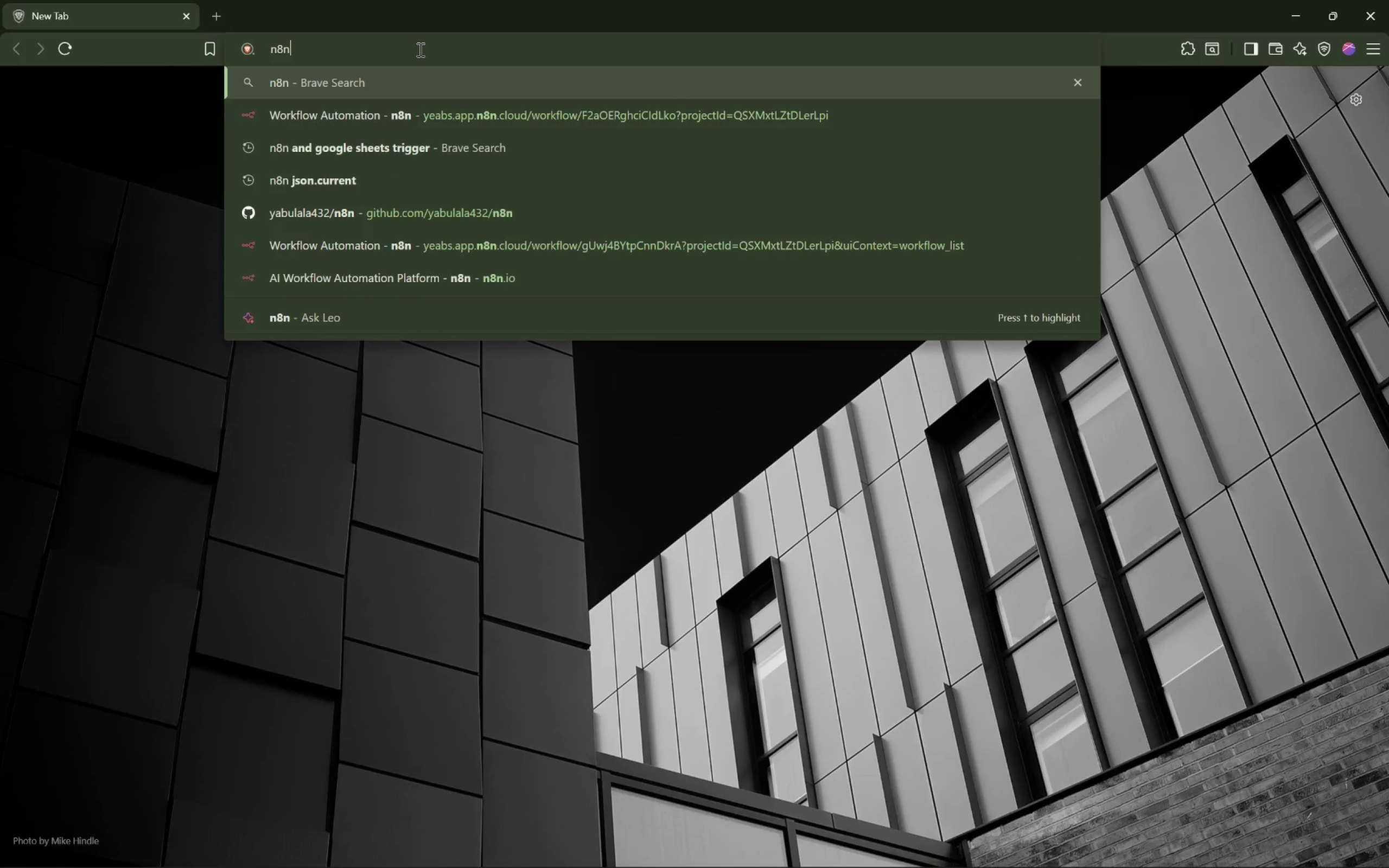 
key(ArrowDown)
 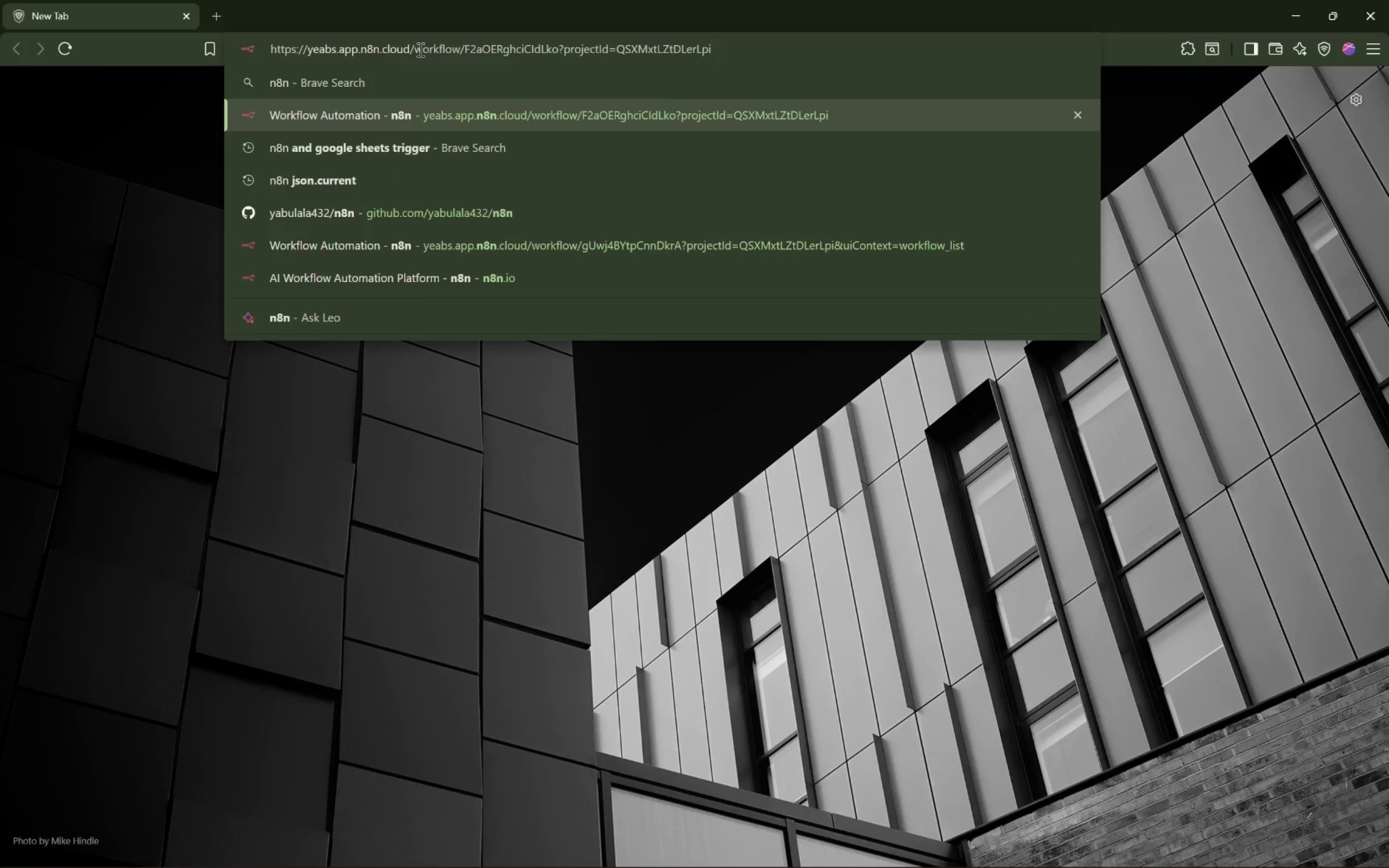 
key(Enter)
 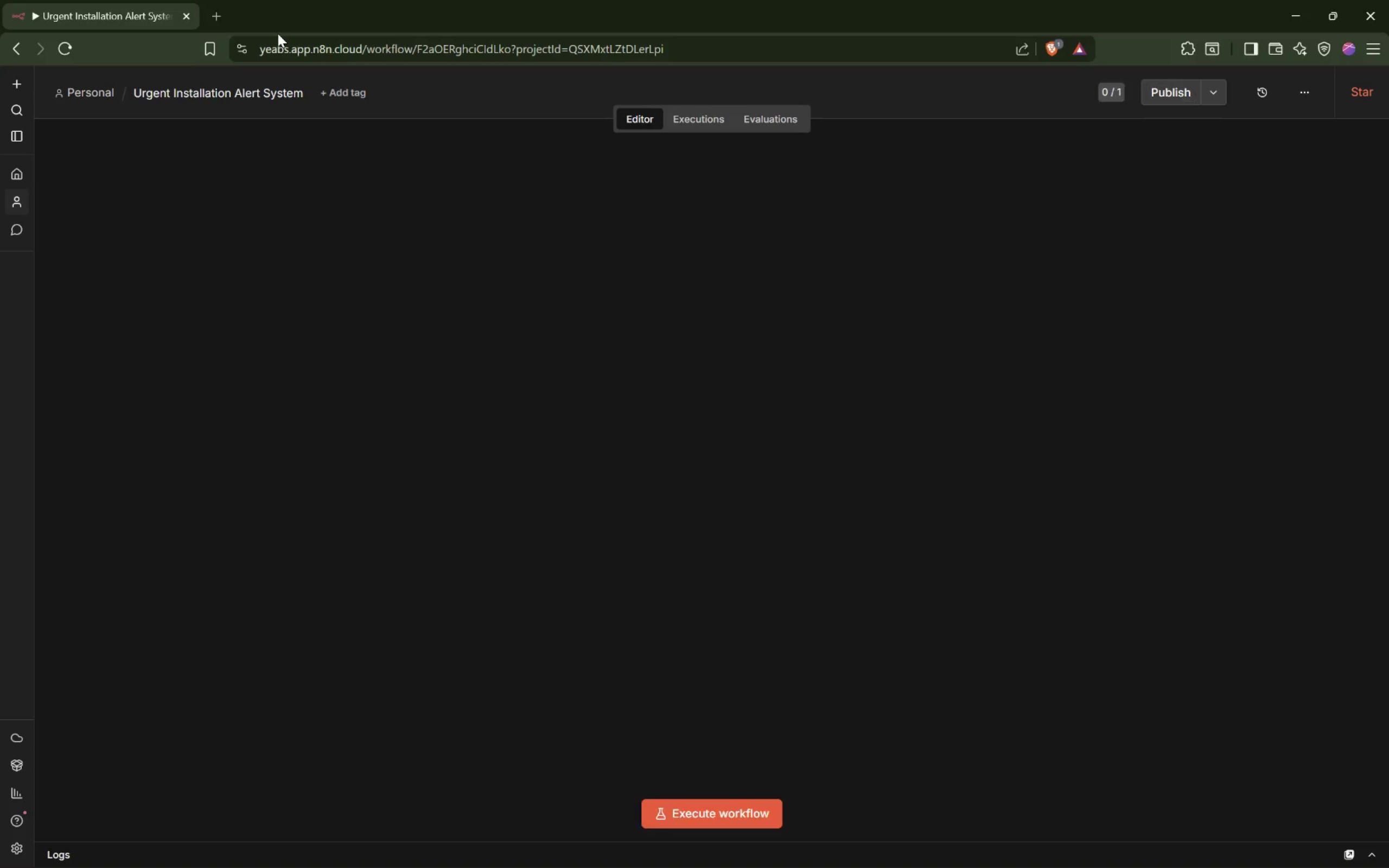 
wait(17.81)
 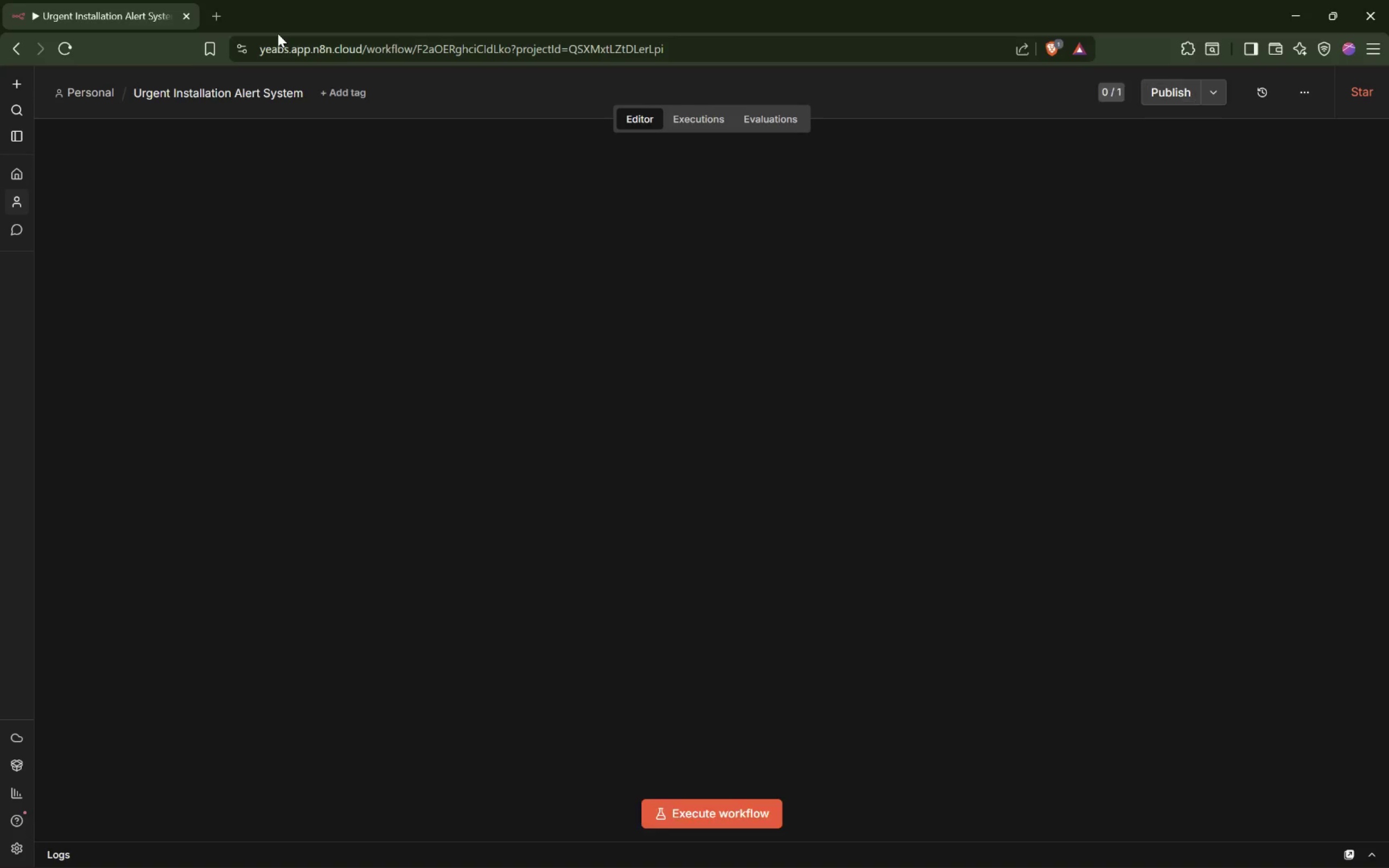 
left_click([100, 91])
 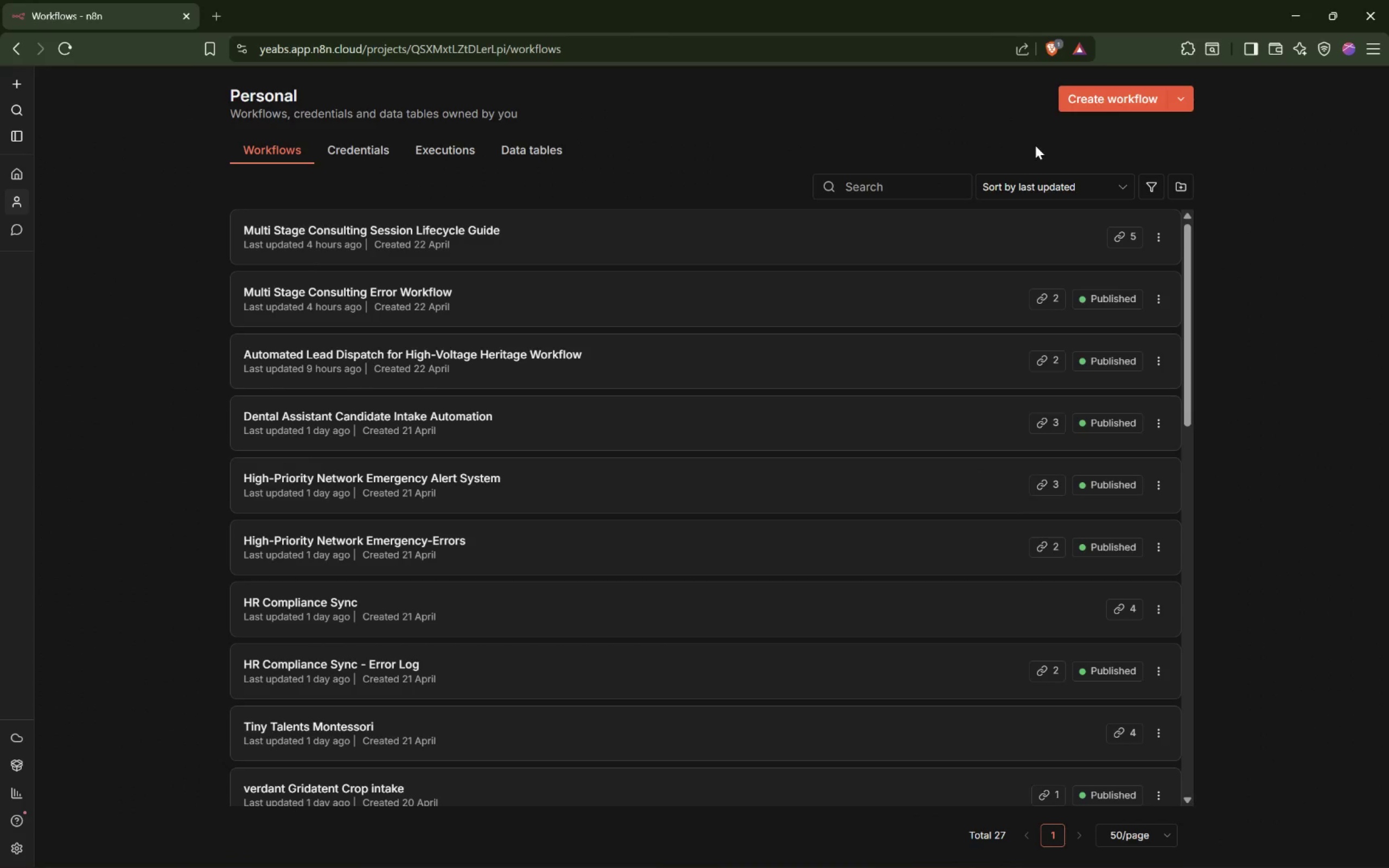 
wait(8.95)
 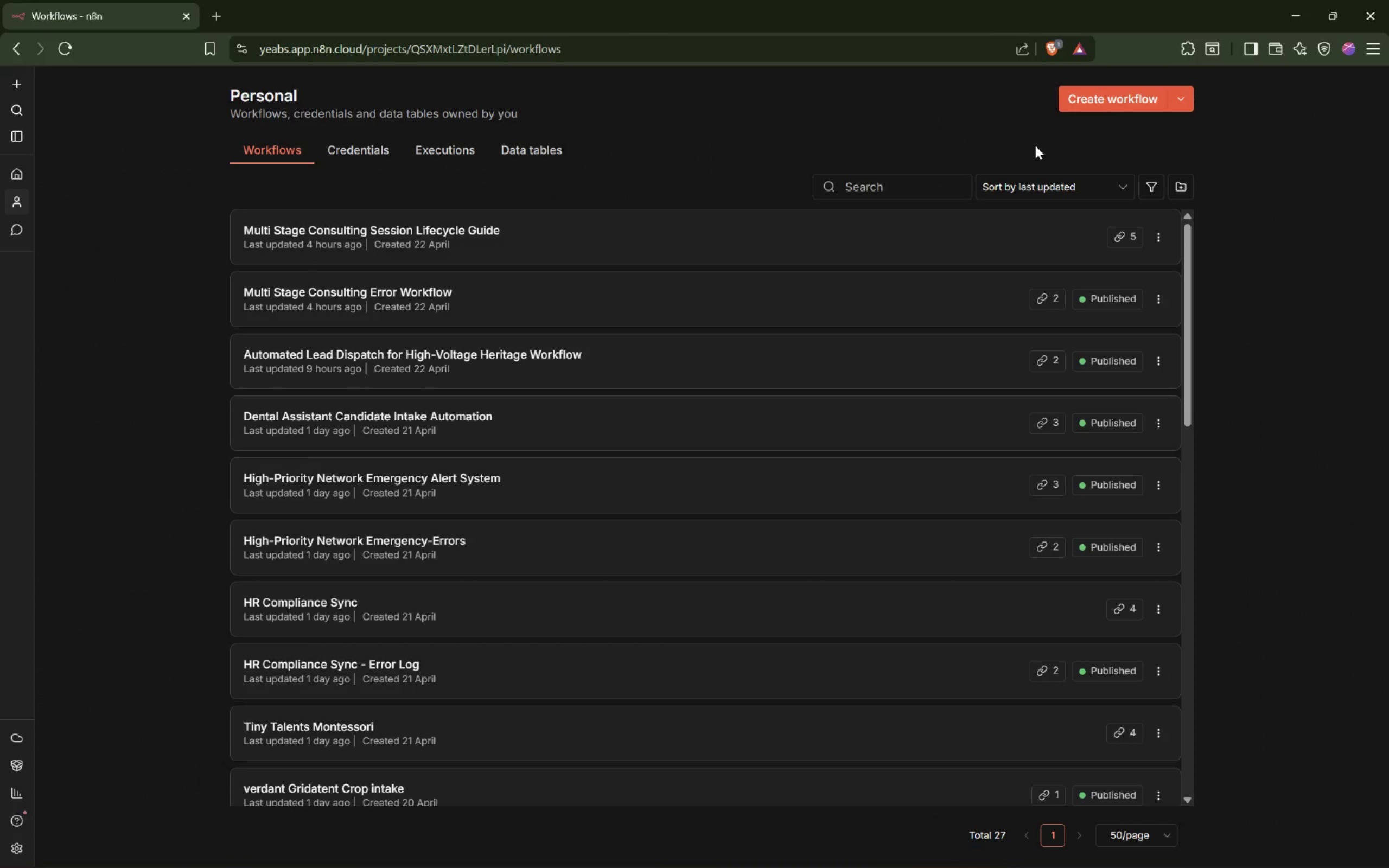 
left_click([218, 15])
 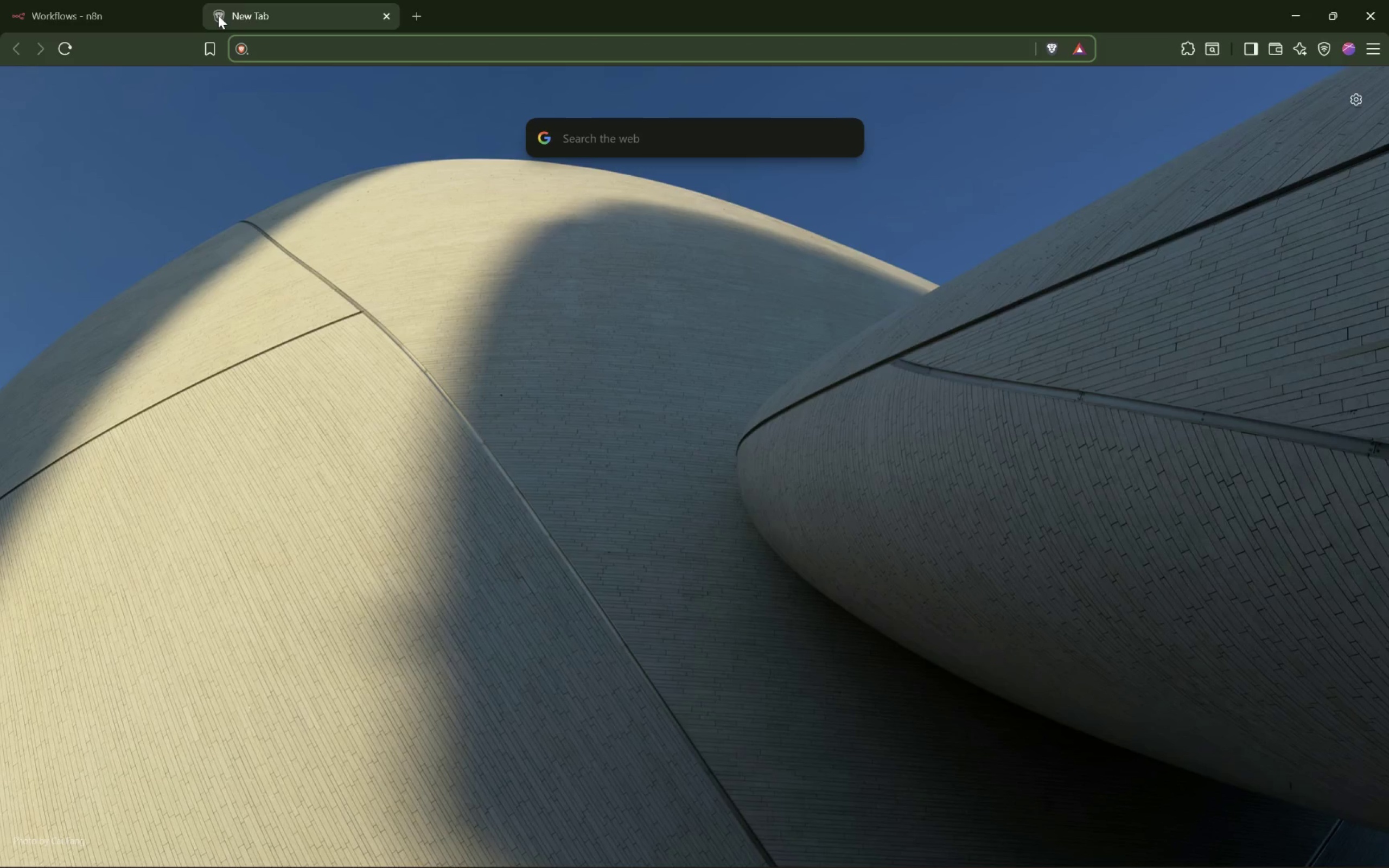 
type(sheets.google.com)
 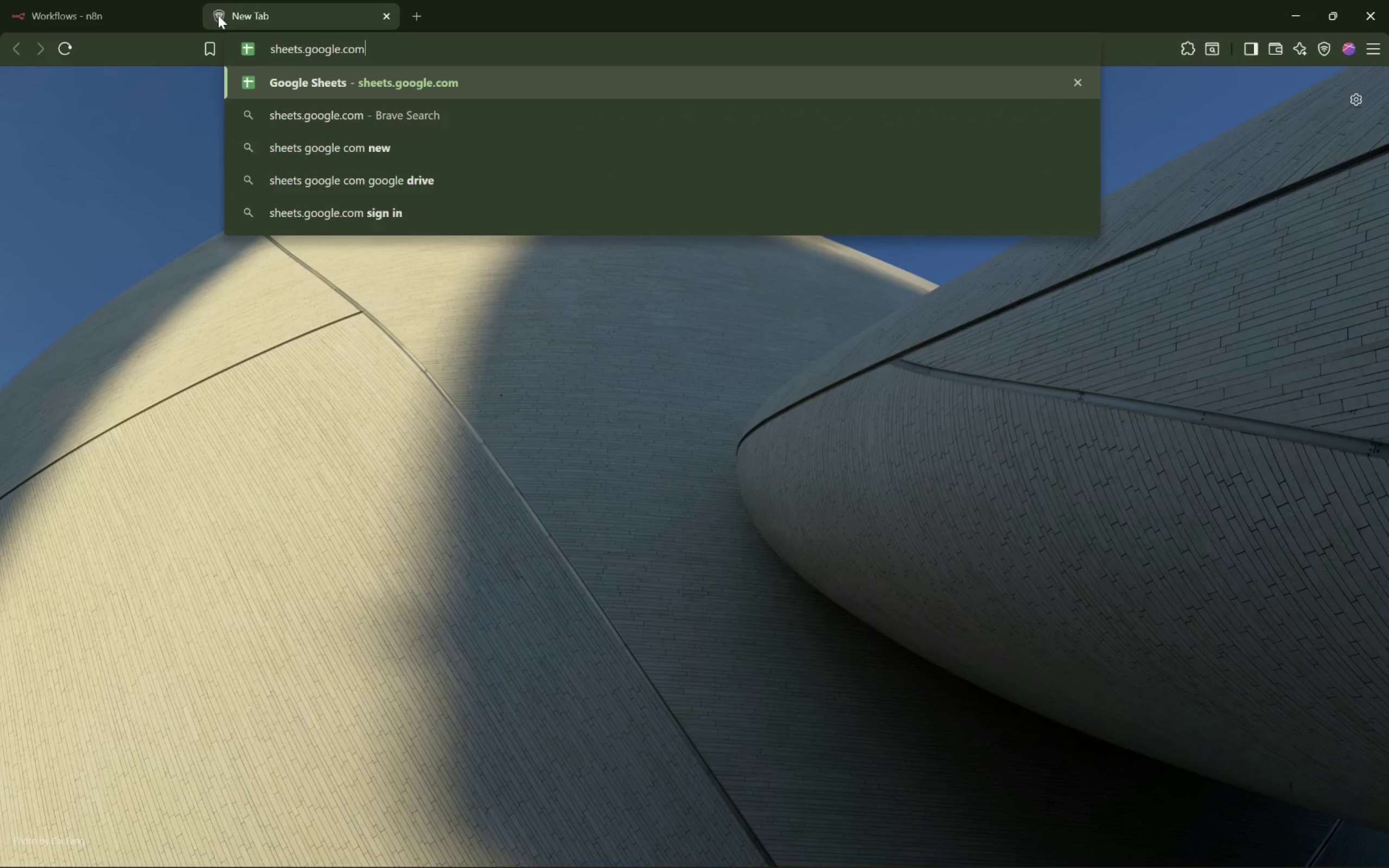 
key(Enter)
 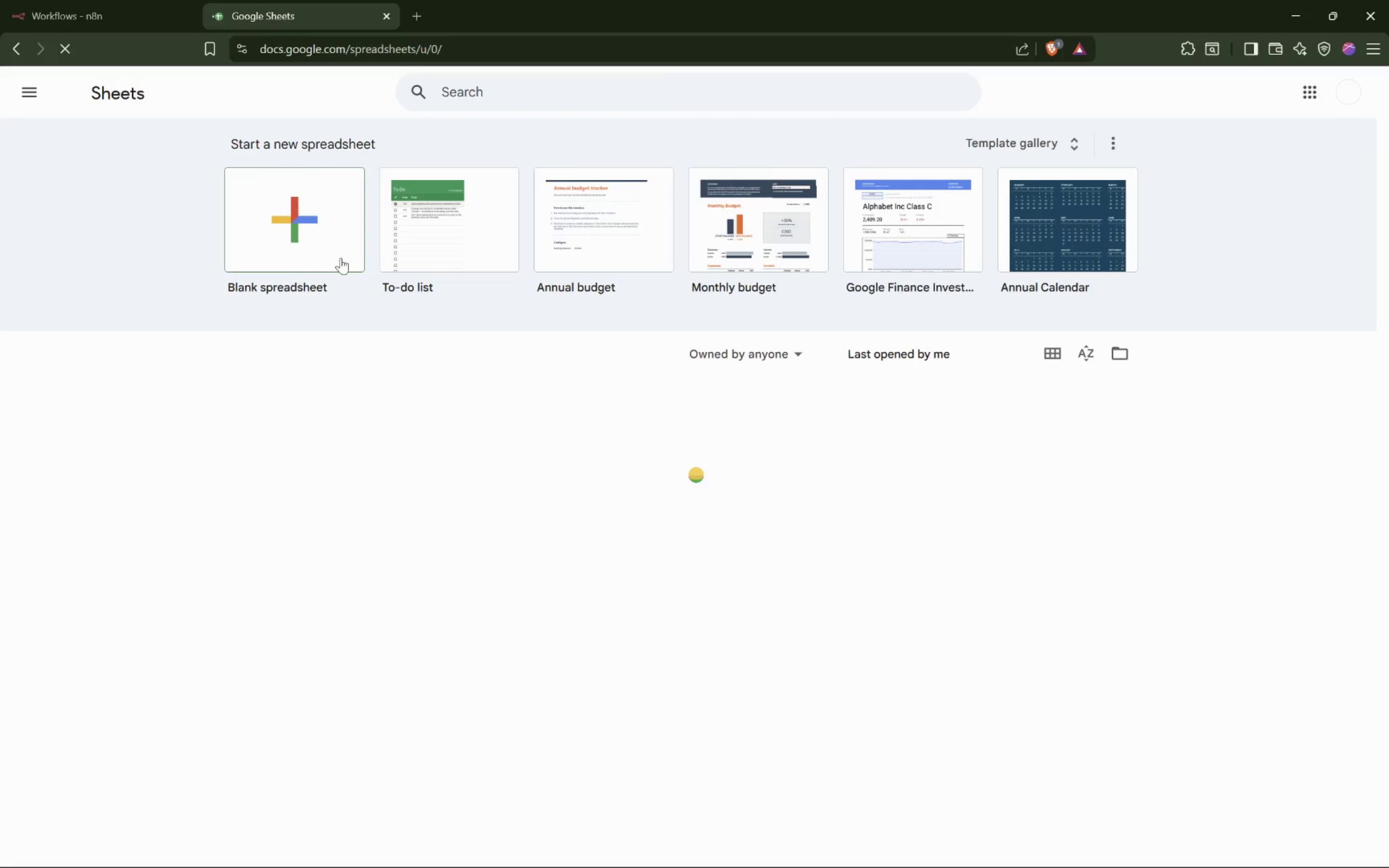 
wait(5.45)
 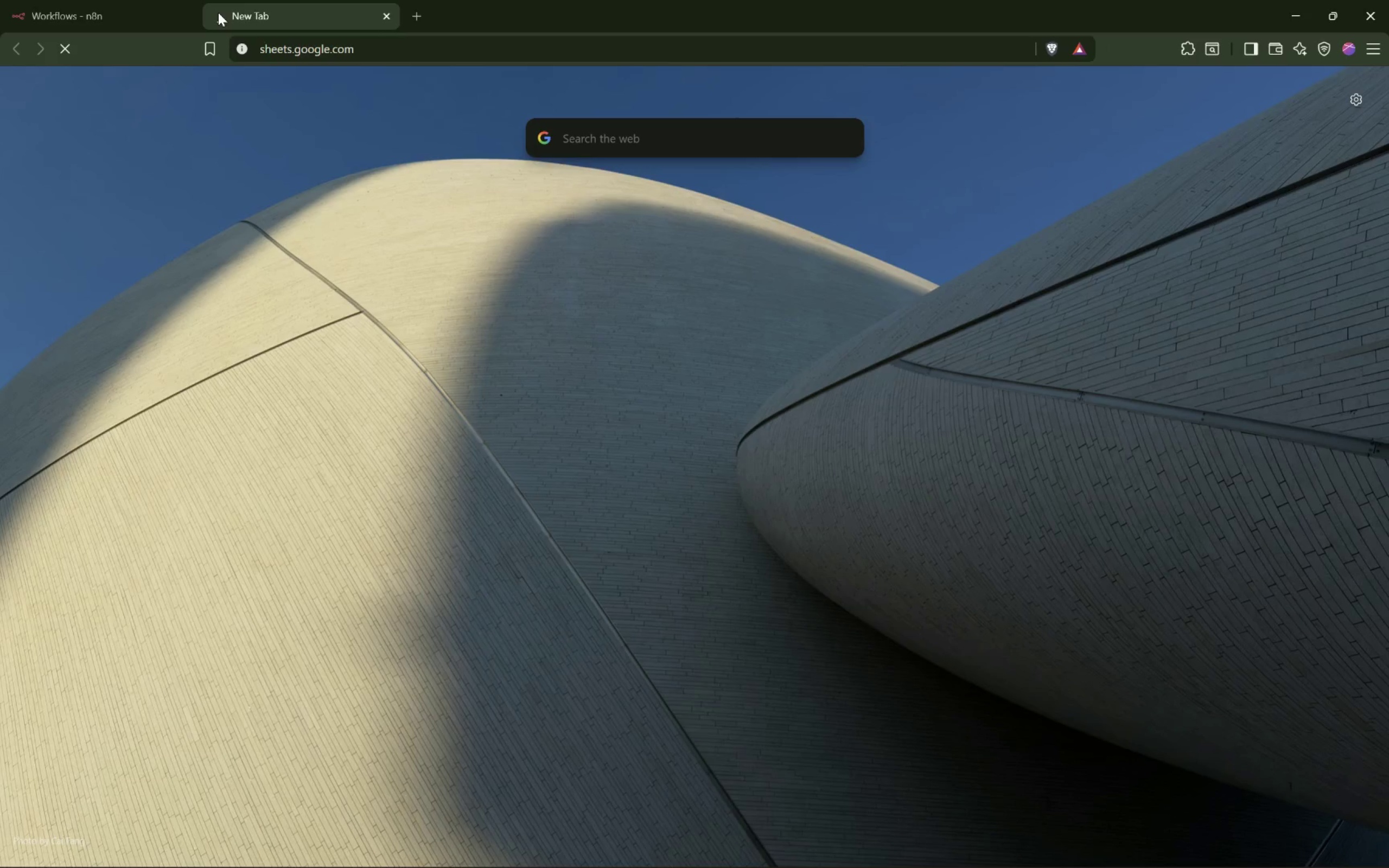 
left_click([1266, 857])
 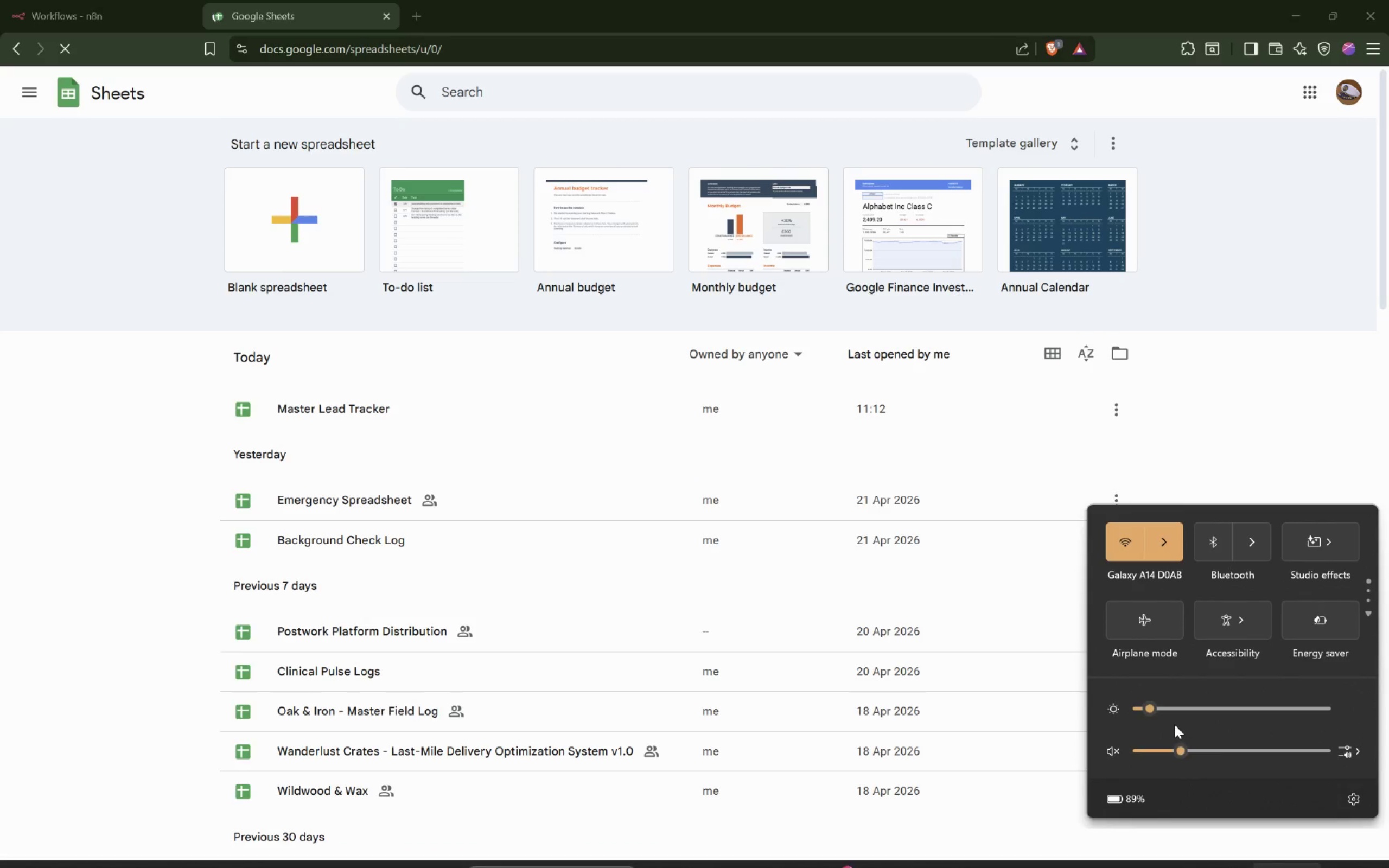 
left_click_drag(start_coordinate=[1150, 709], to_coordinate=[1116, 703])
 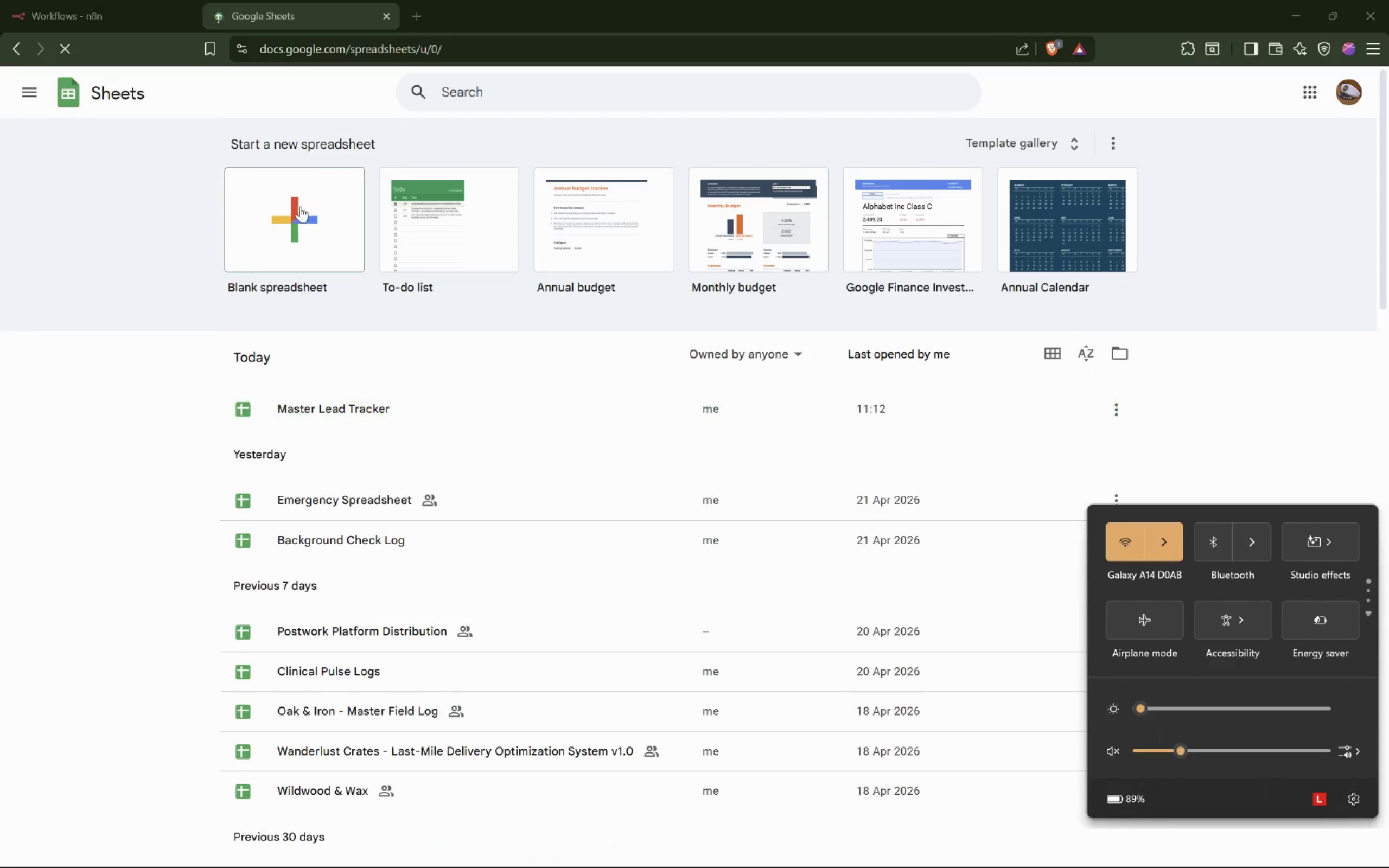 
left_click([301, 206])
 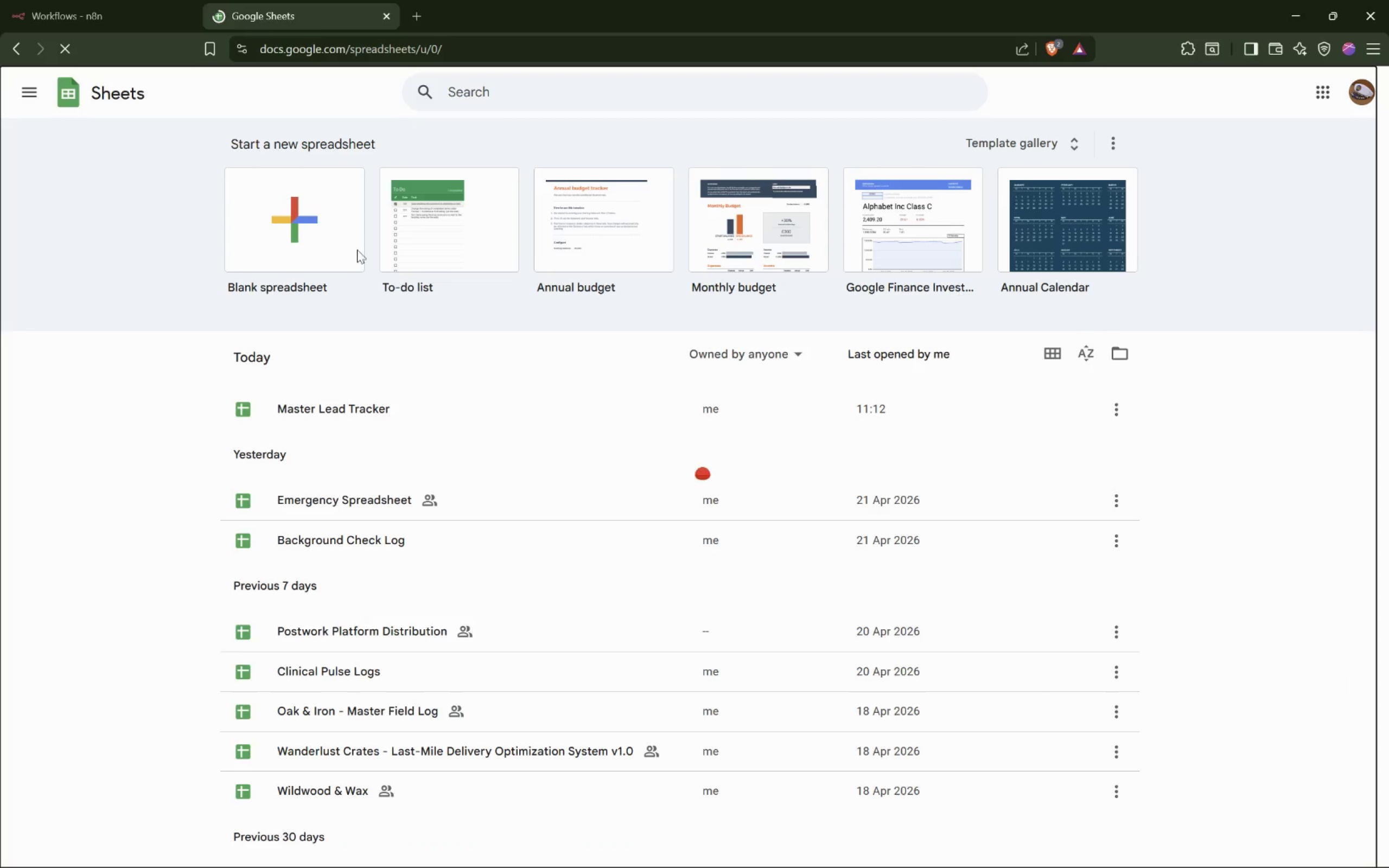 
mouse_move([360, 275])
 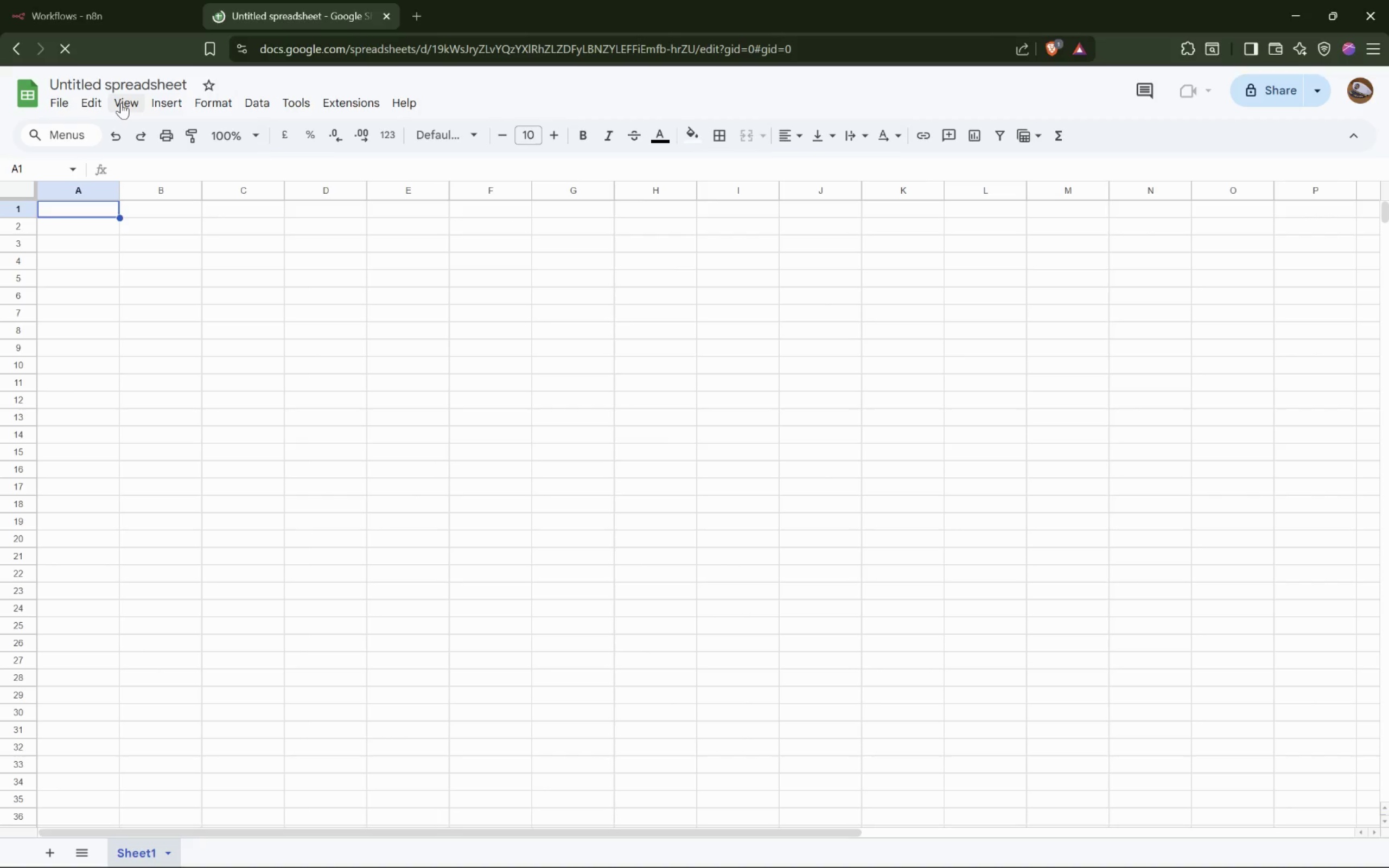 
wait(7.41)
 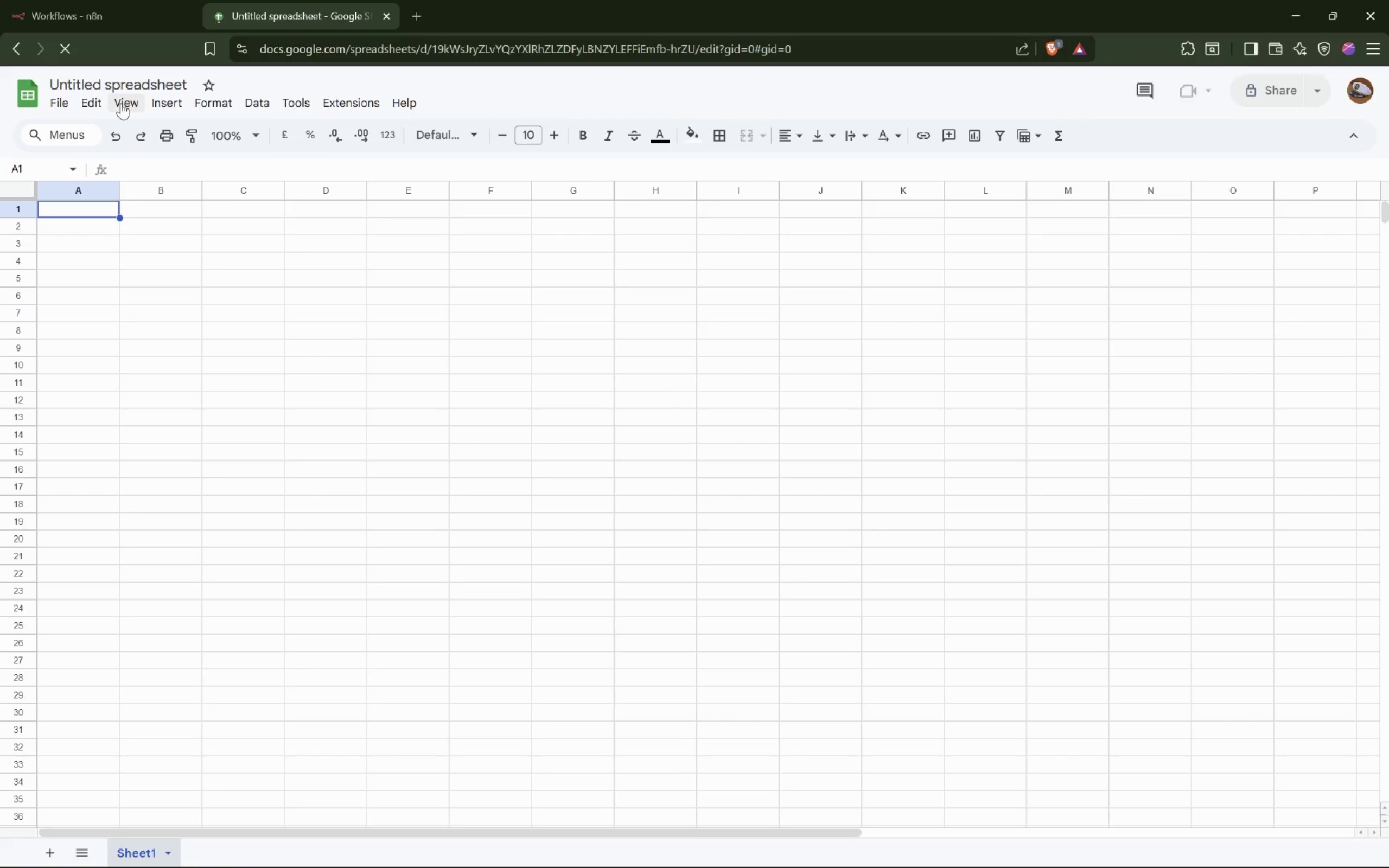 
double_click([136, 86])
 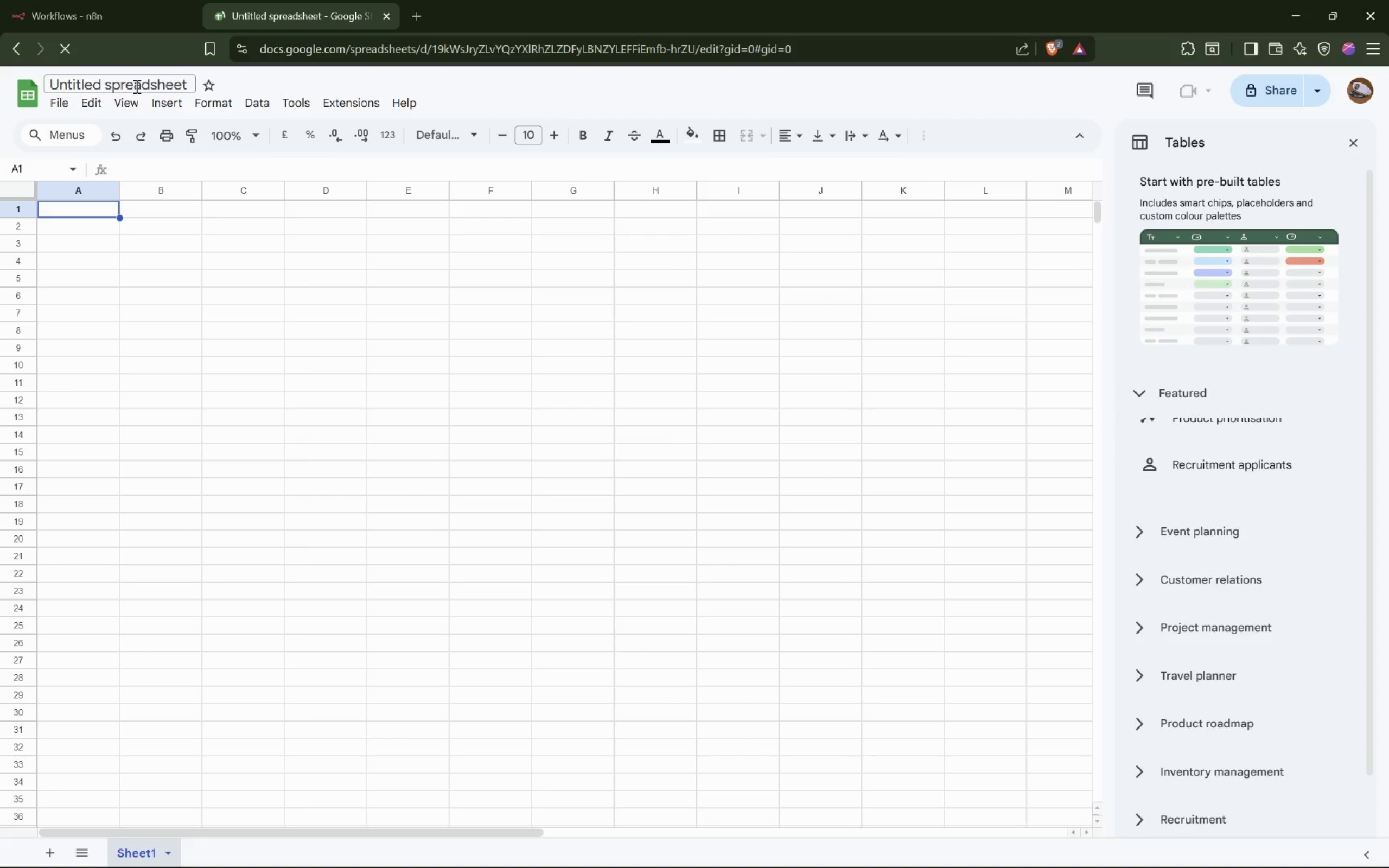 
double_click([136, 86])
 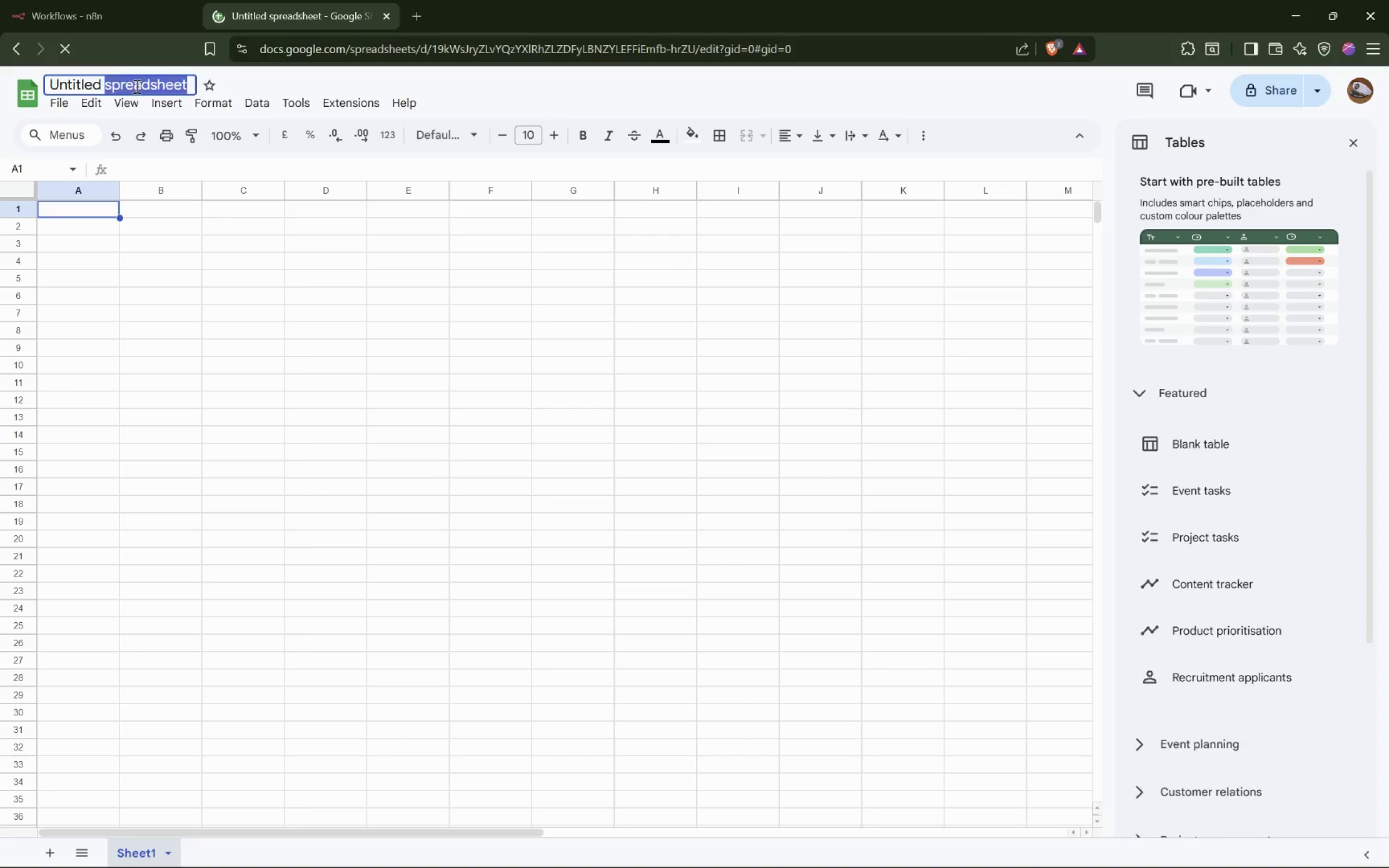 
triple_click([136, 86])
 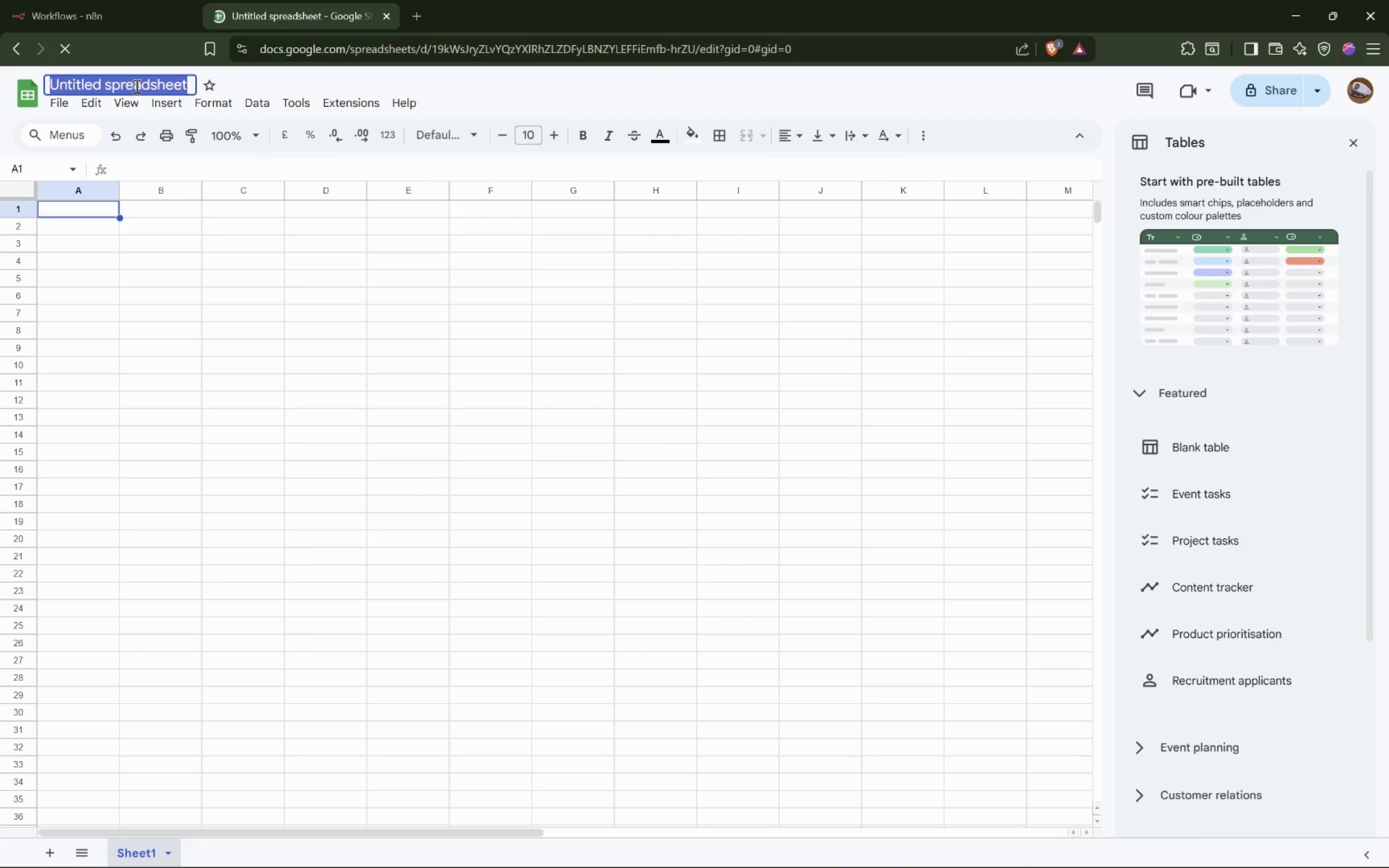 
type(Apex Ridge - Project Schedule)
 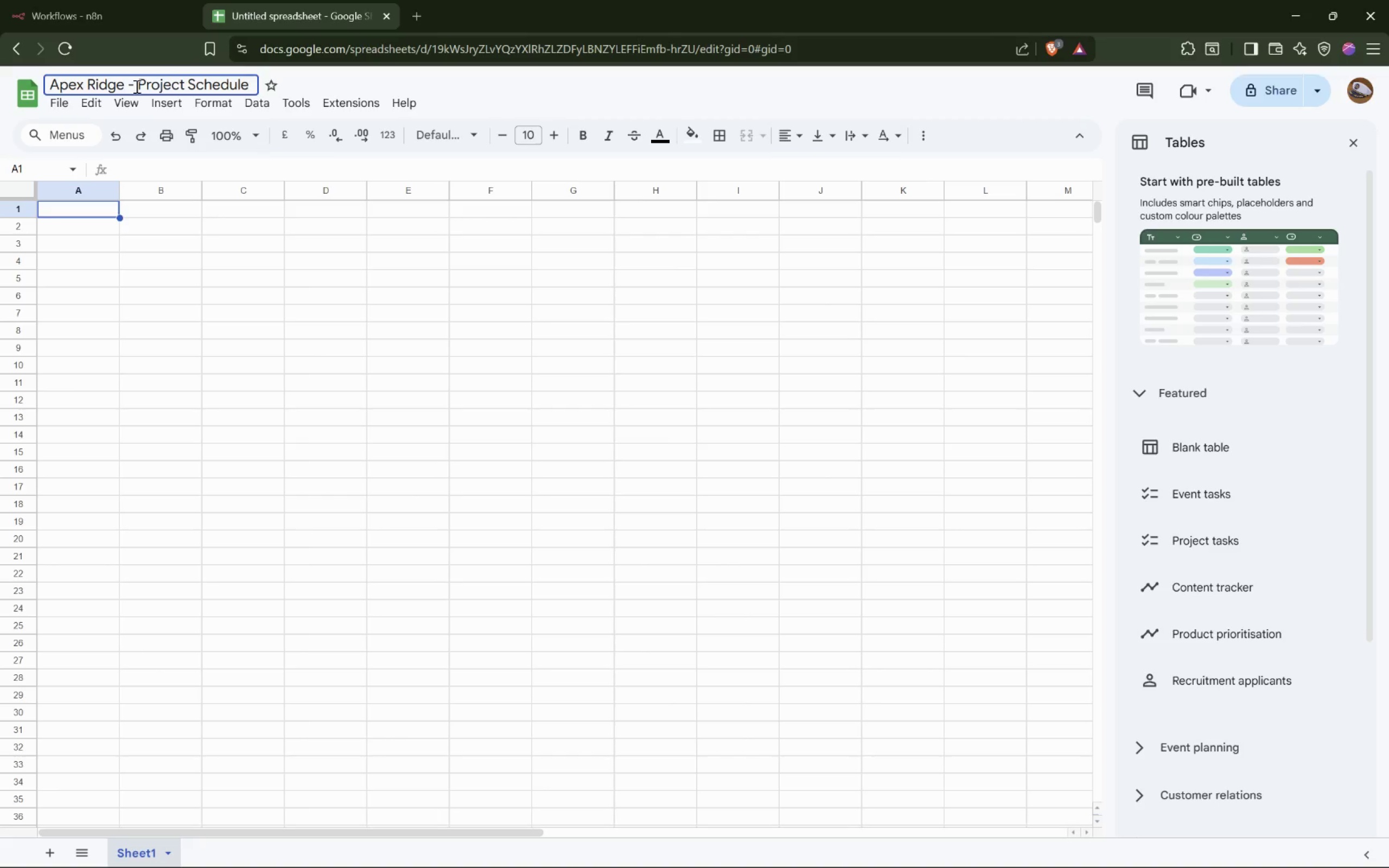 
key(Enter)
 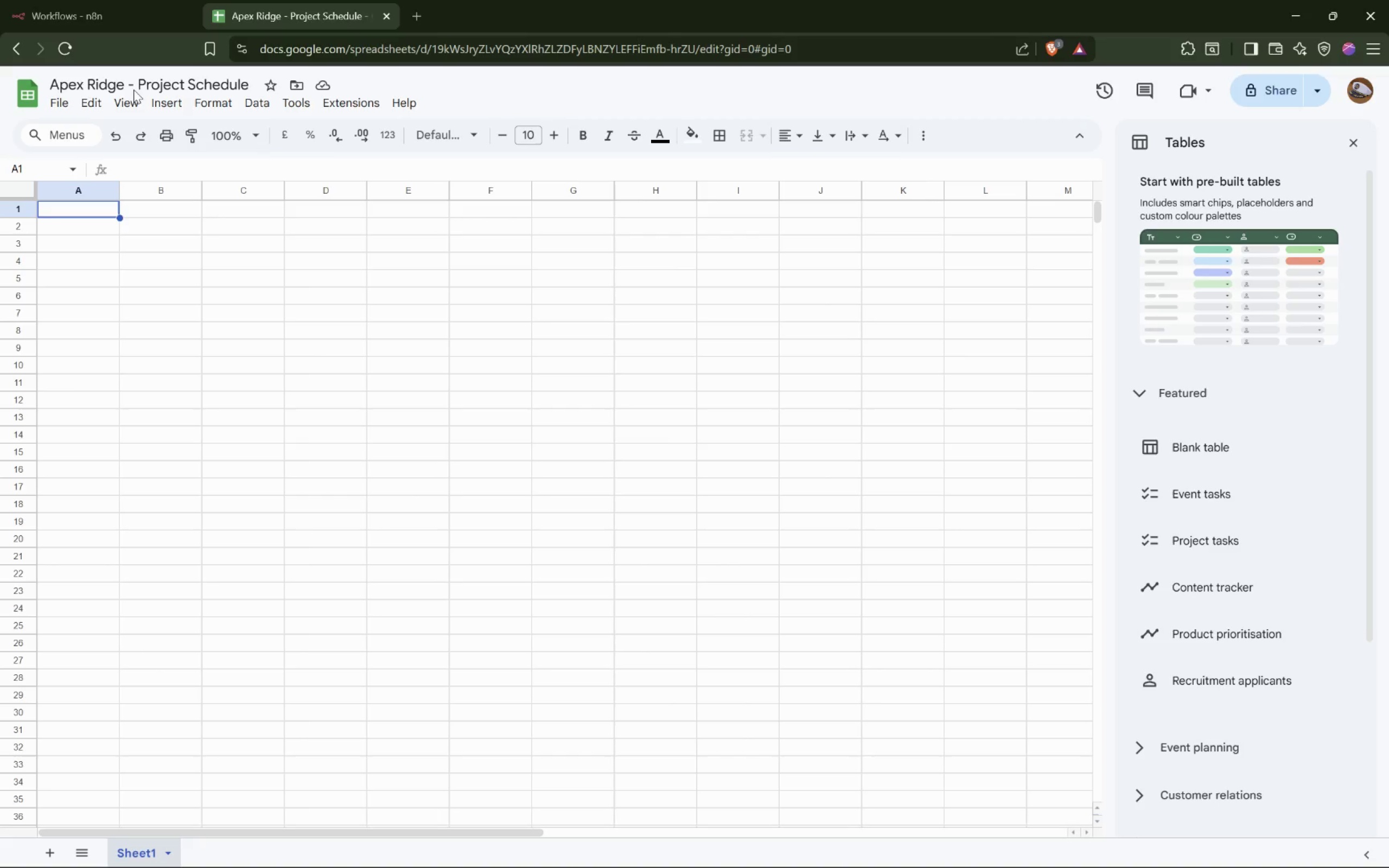 
wait(5.64)
 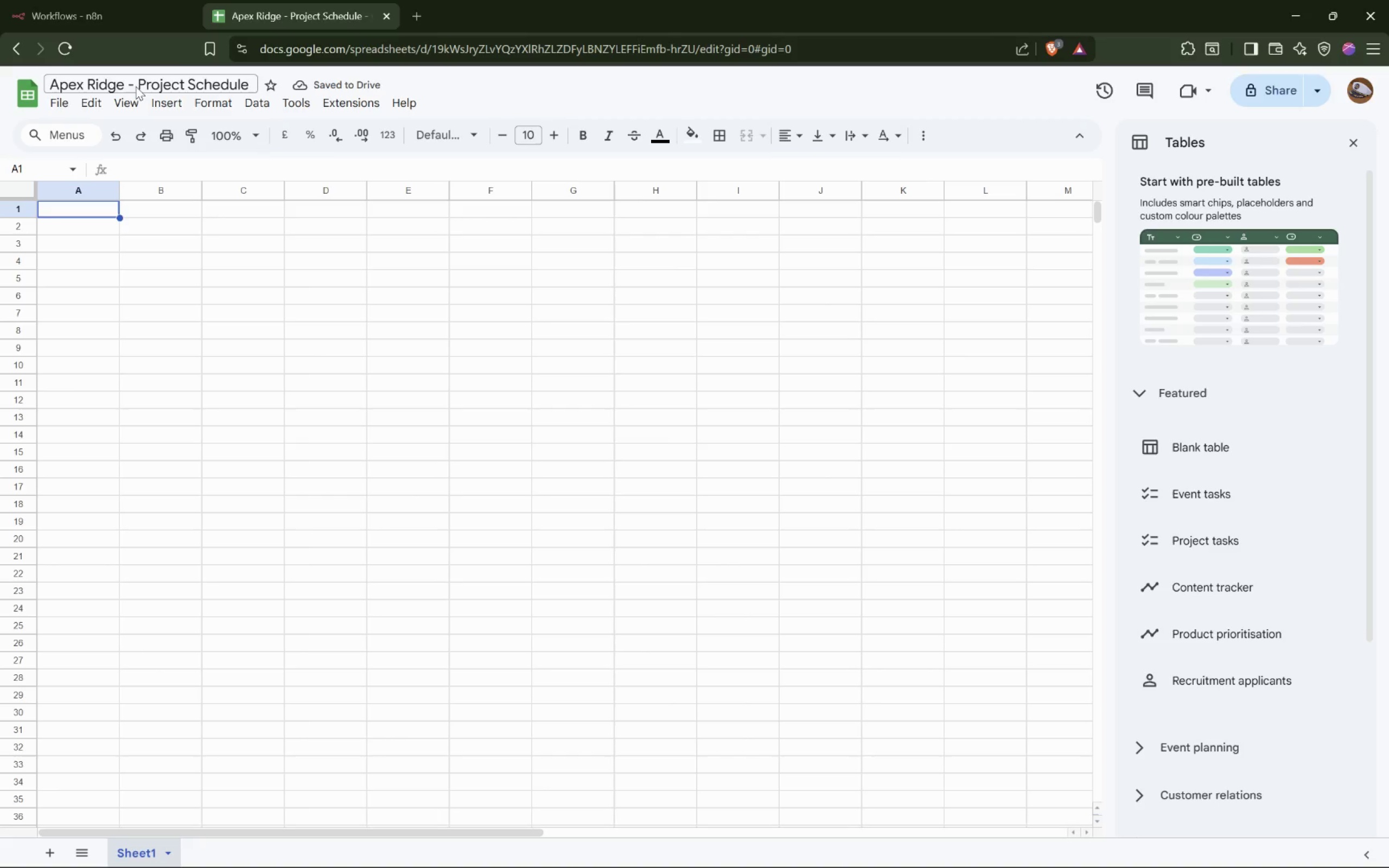 
left_click([75, 208])
 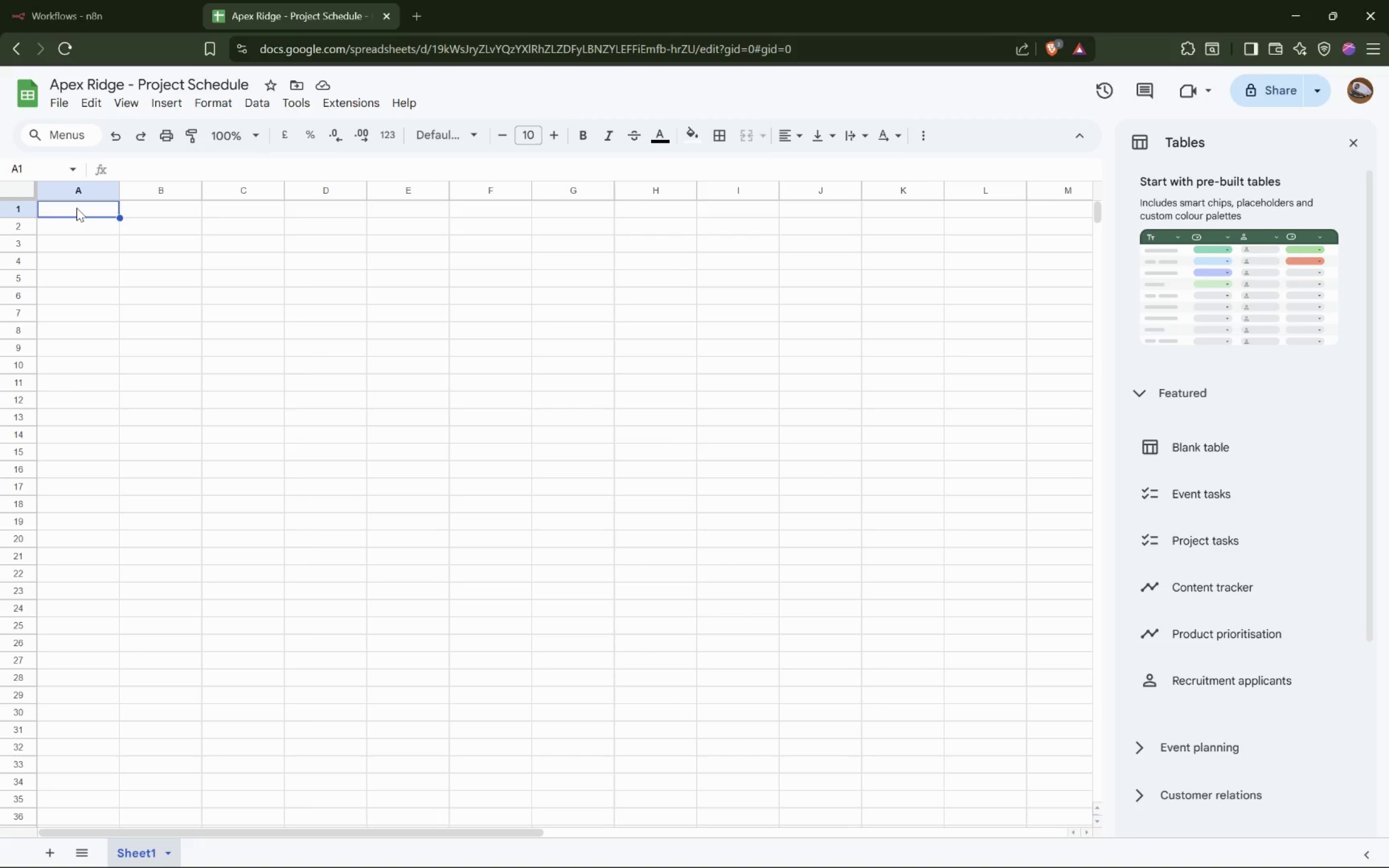 
type(Project ID)
key(Tab)
type(Project Name)
key(Tab)
type(Task Name)
key(Tab)
type(Task Type)
key(Tab)
 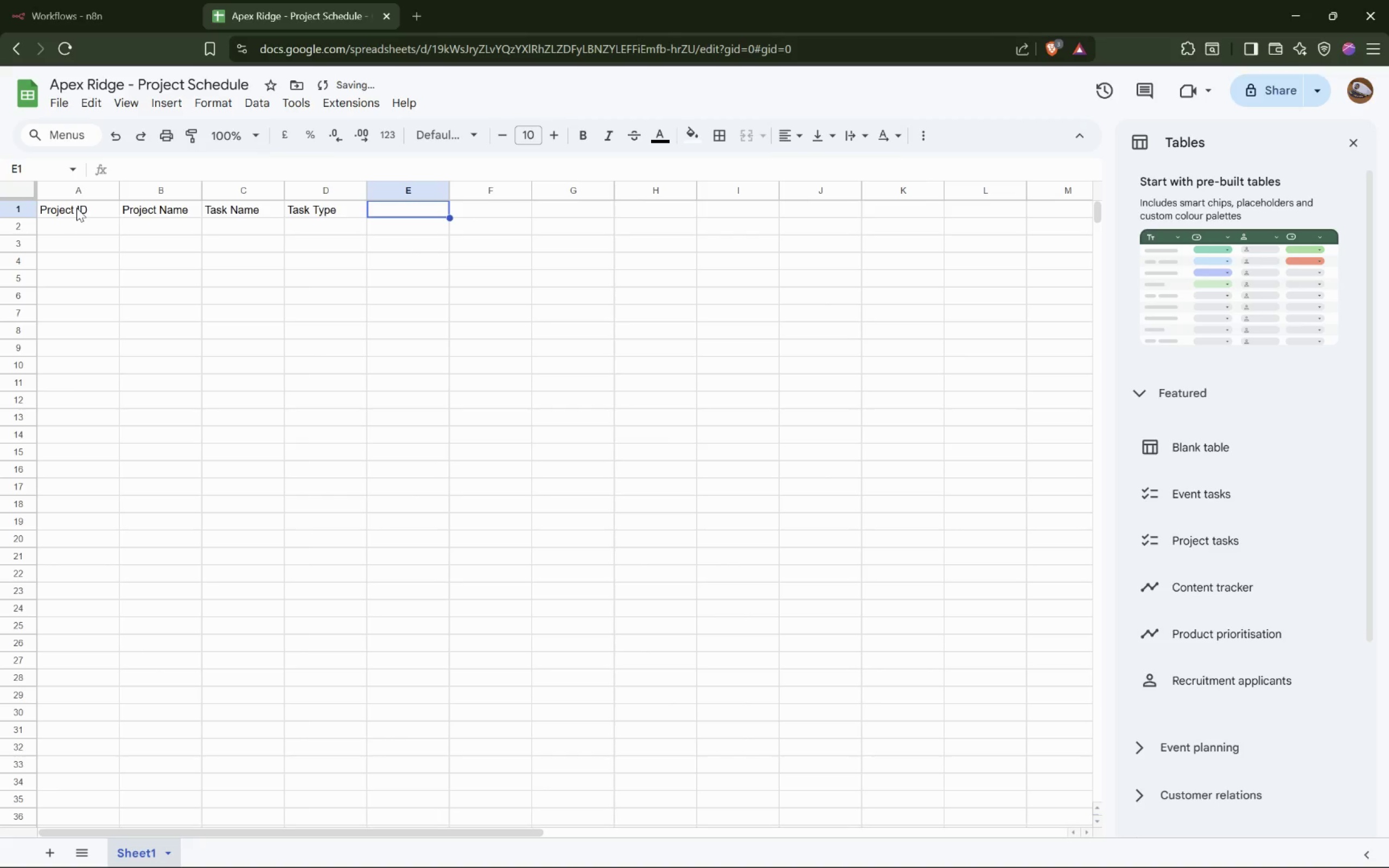 
type(Start Date)
key(Tab)
type(Site Zip Code)
key(Tab)
 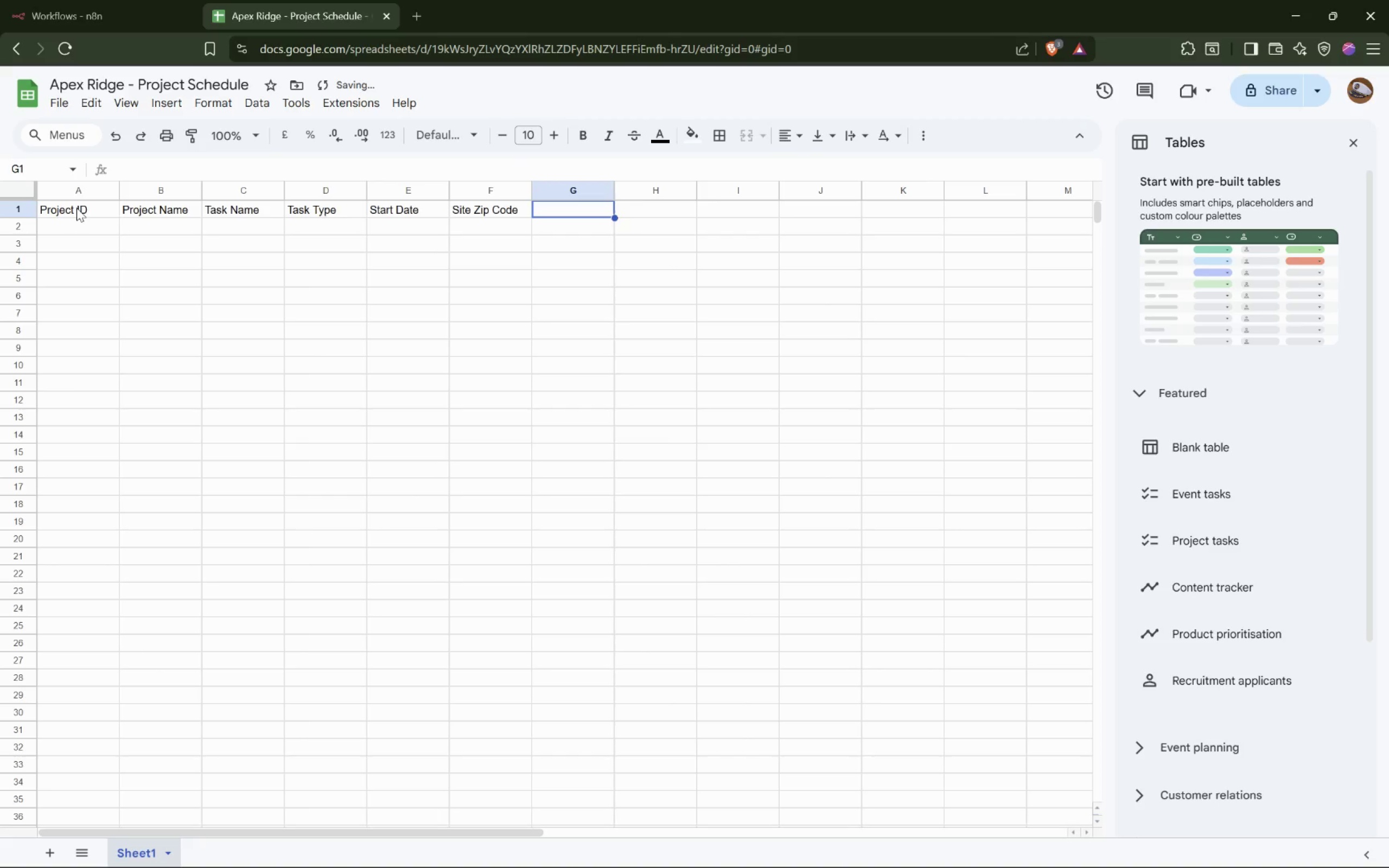 
type(Duration Days )
key(Backspace)
key(Tab)
type(Calendar Event Id)
key(Backspace)
type(D)
key(Tab)
type(Last Synced At)
key(Tab)
type(Status)
key(Tab)
 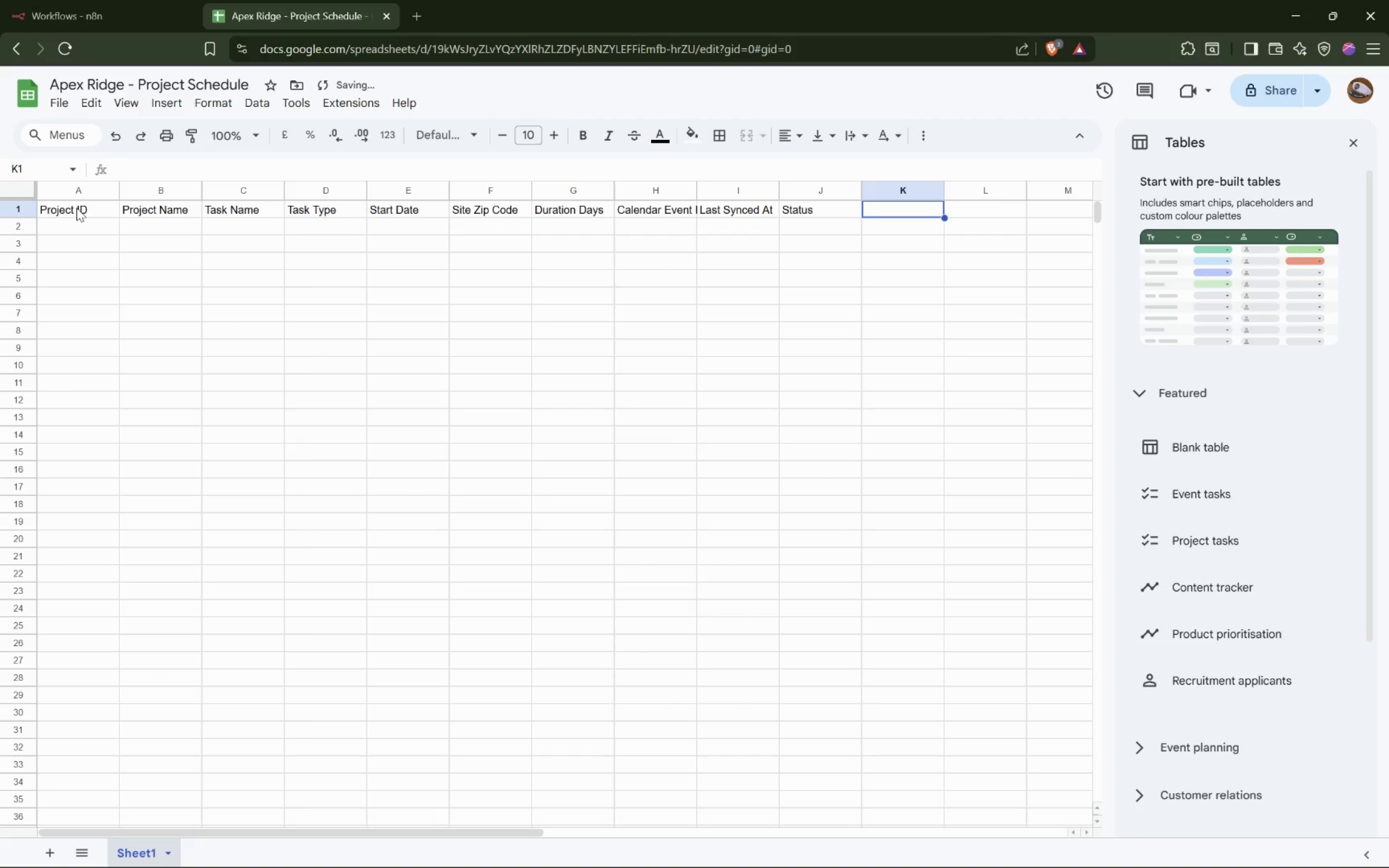 
wait(15.8)
 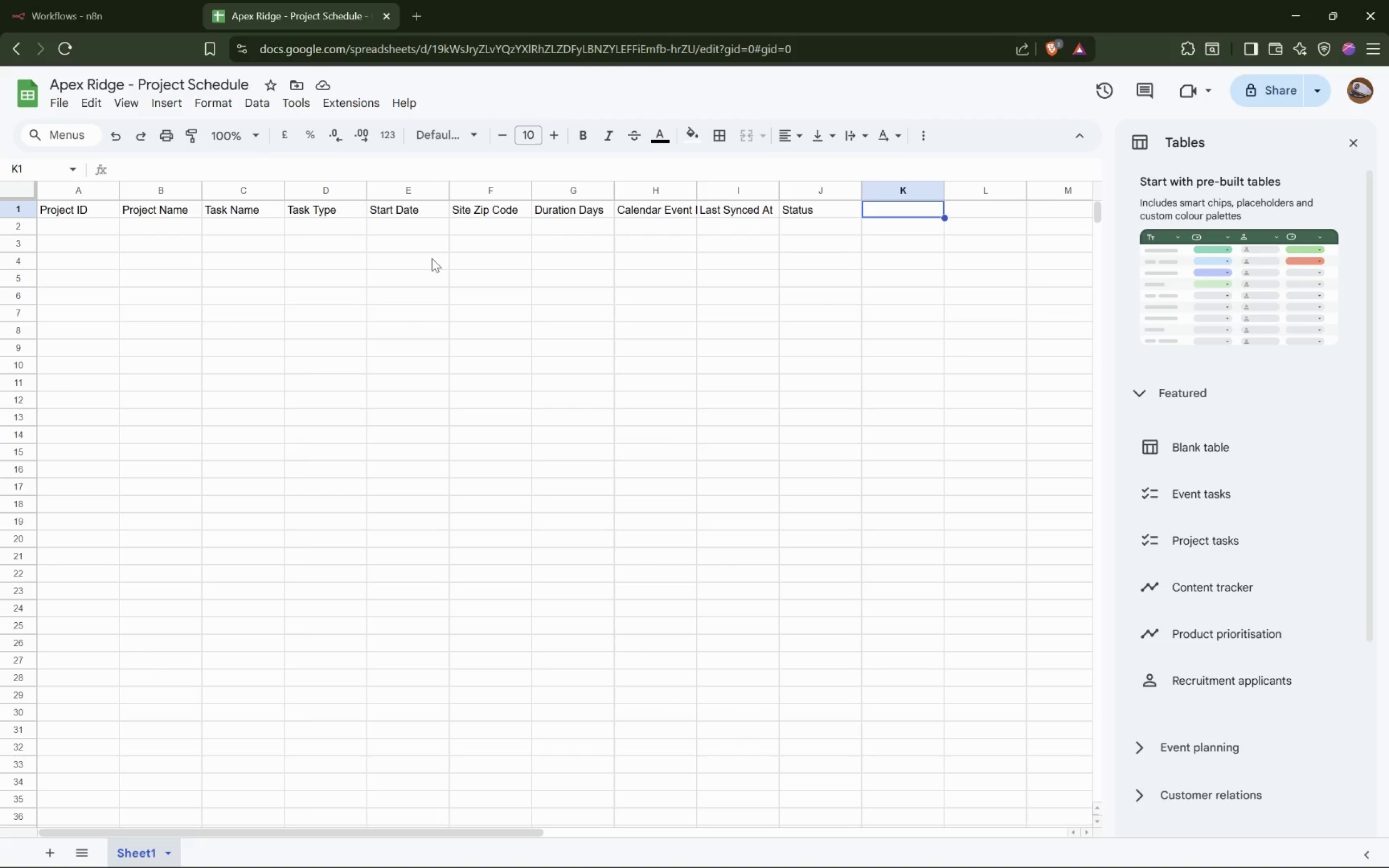 
left_click([584, 137])
 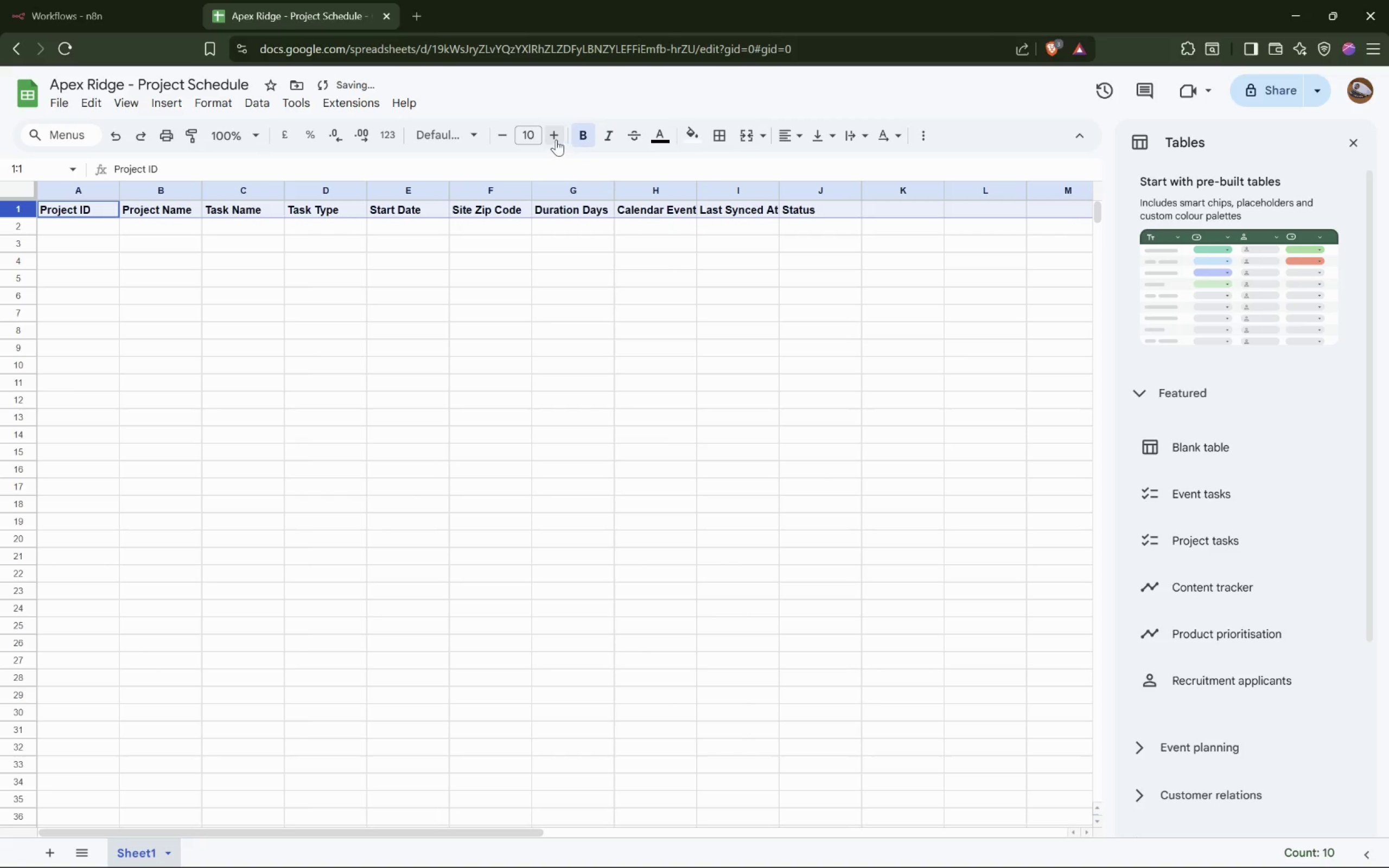 
double_click([556, 139])
 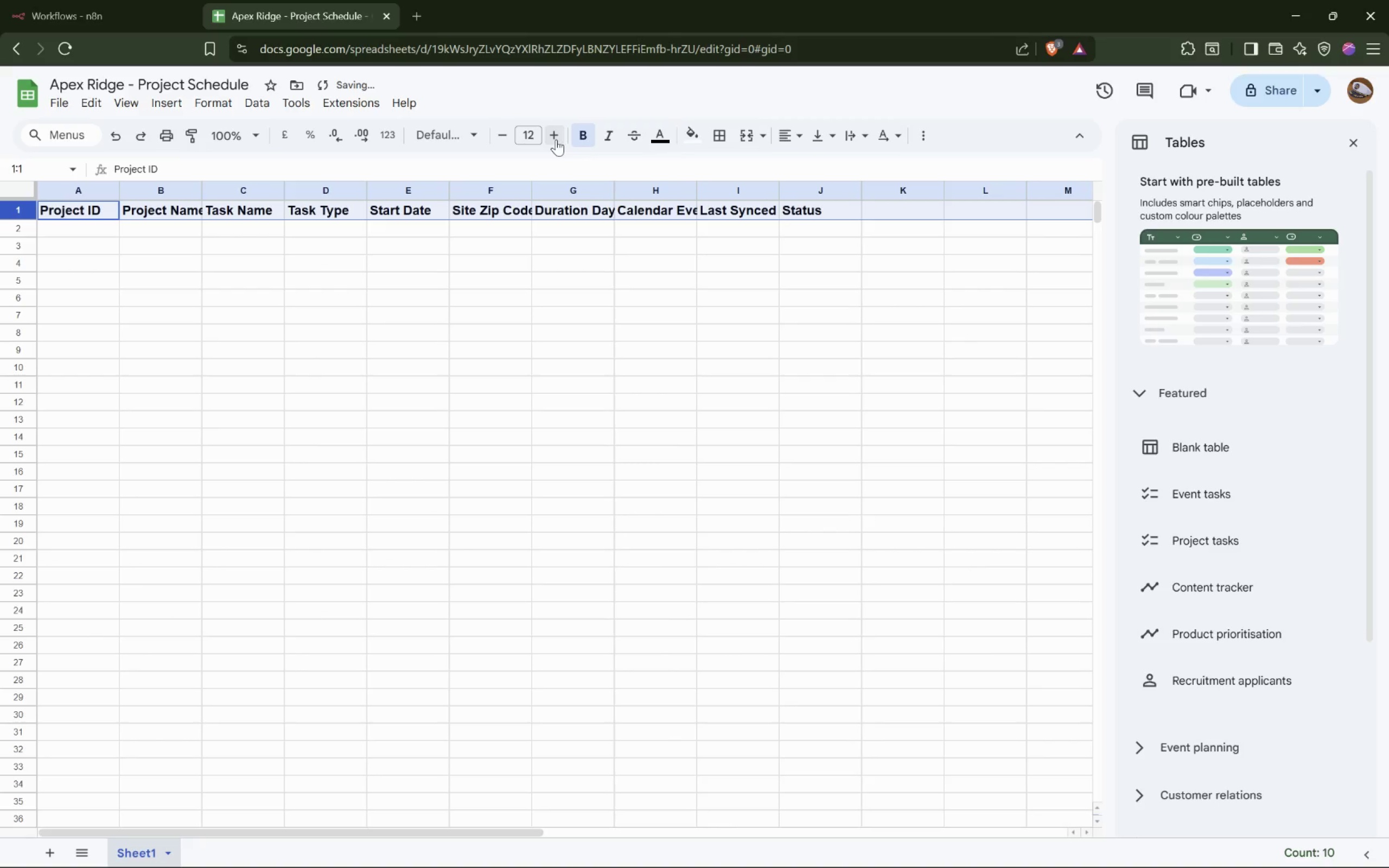 
triple_click([556, 139])
 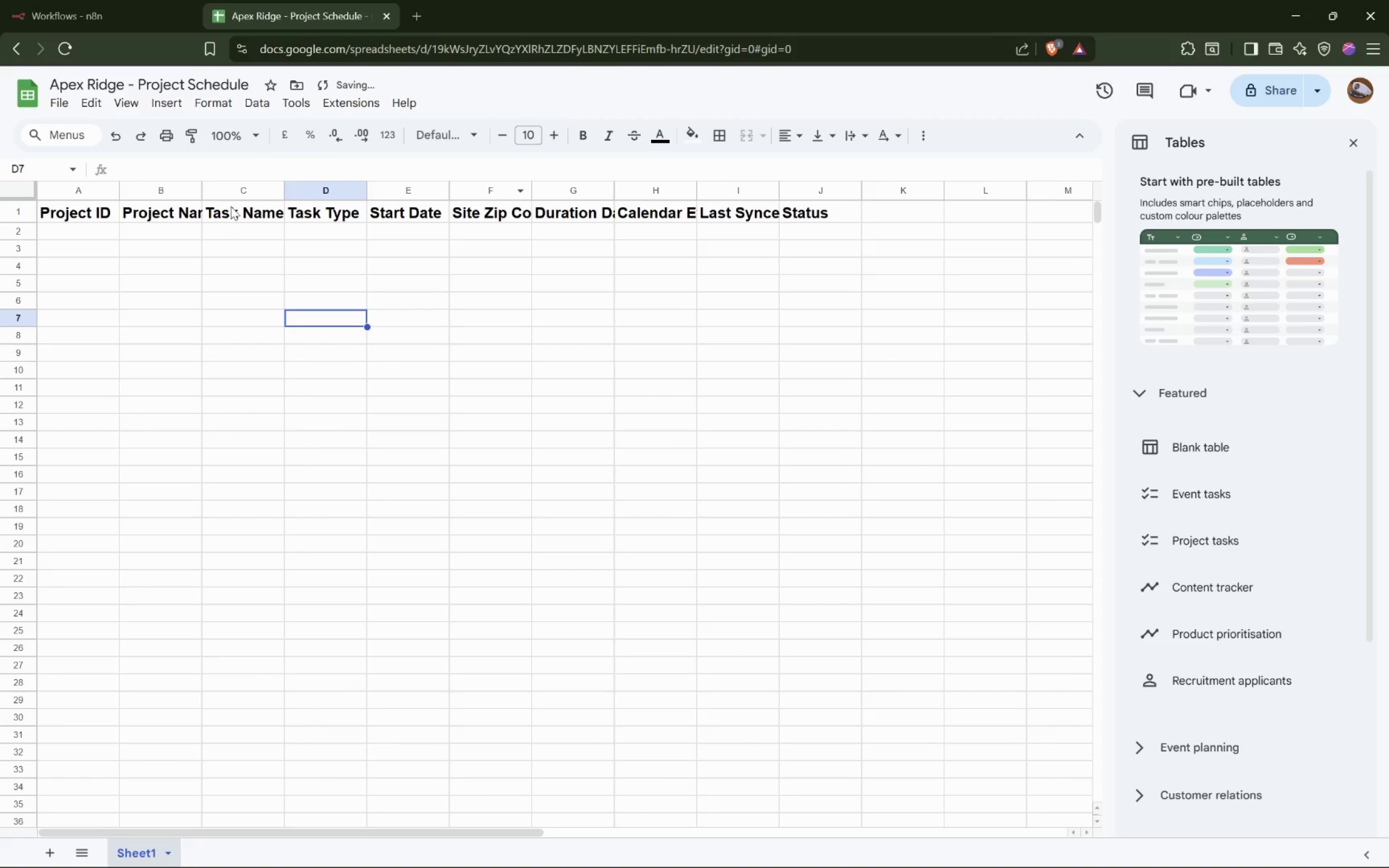 
double_click([202, 192])
 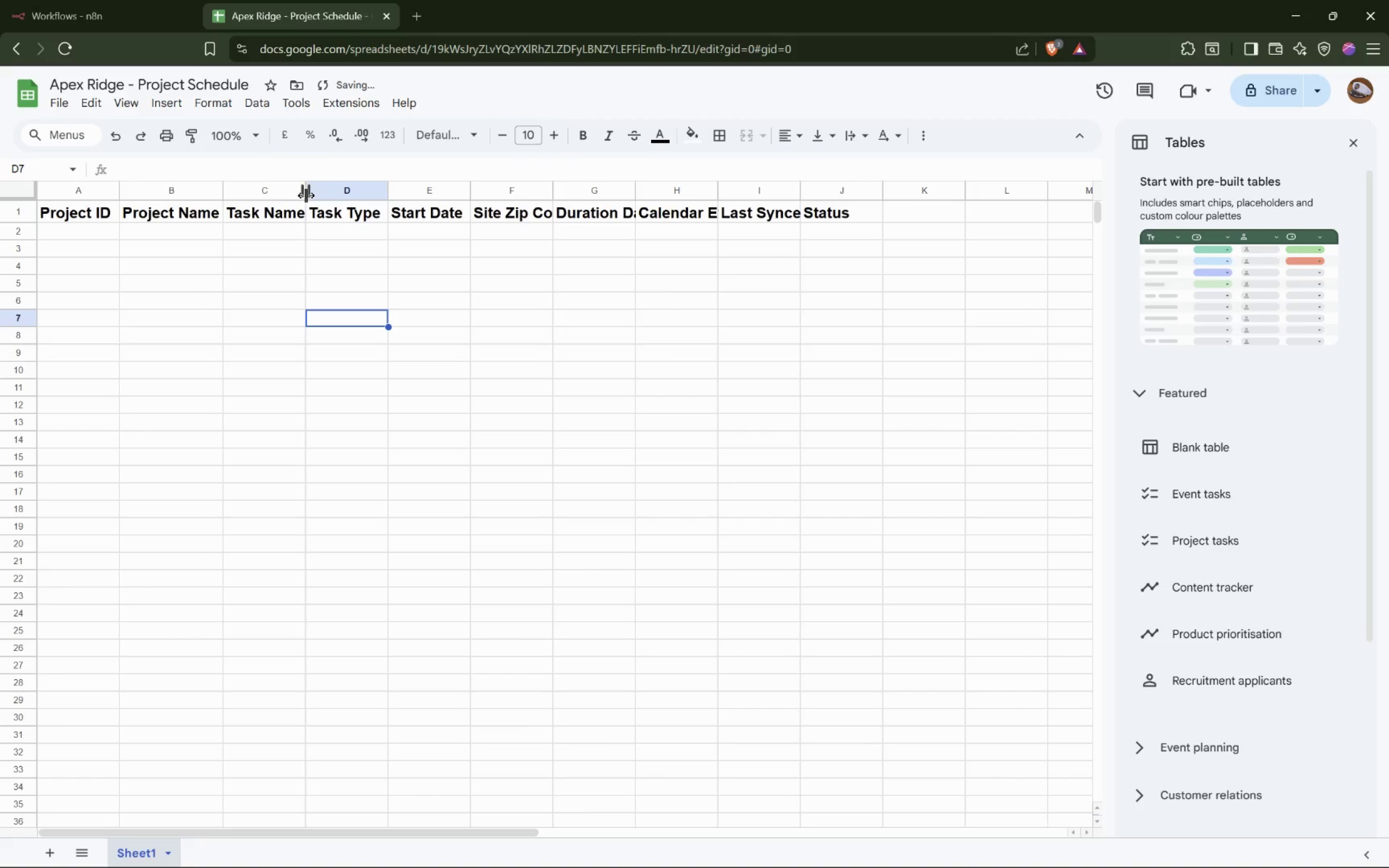 
double_click([306, 195])
 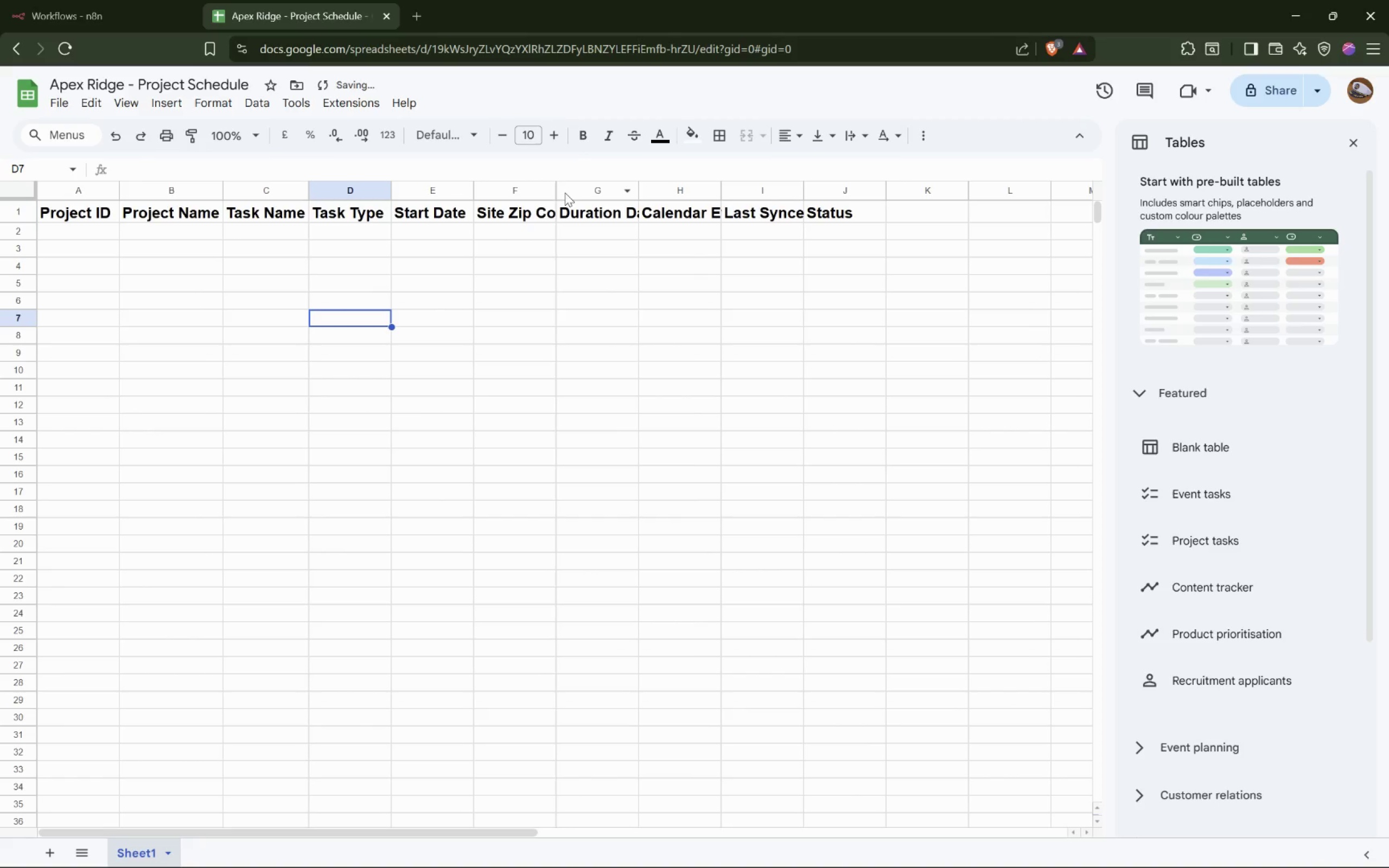 
double_click([556, 193])
 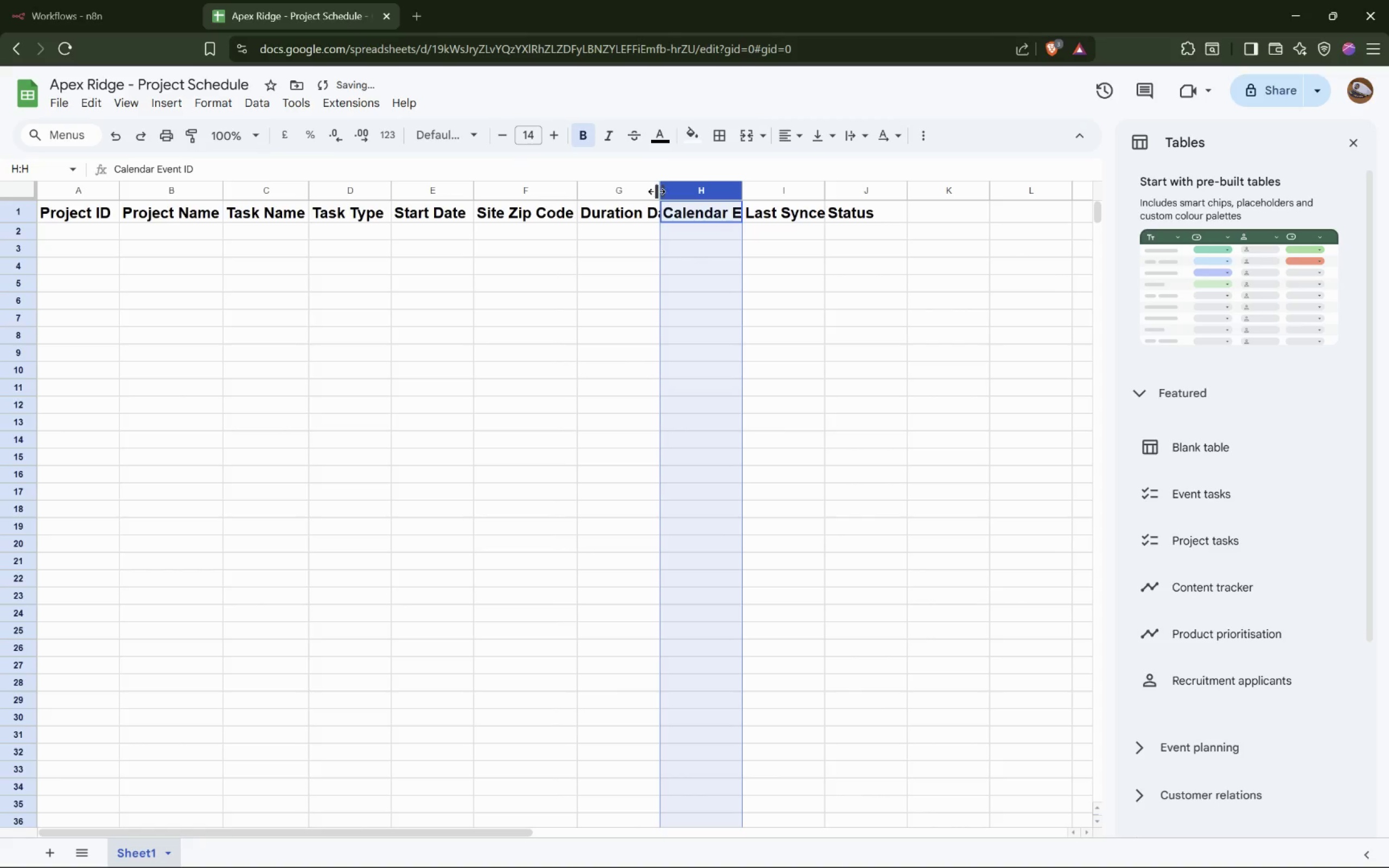 
double_click([657, 192])
 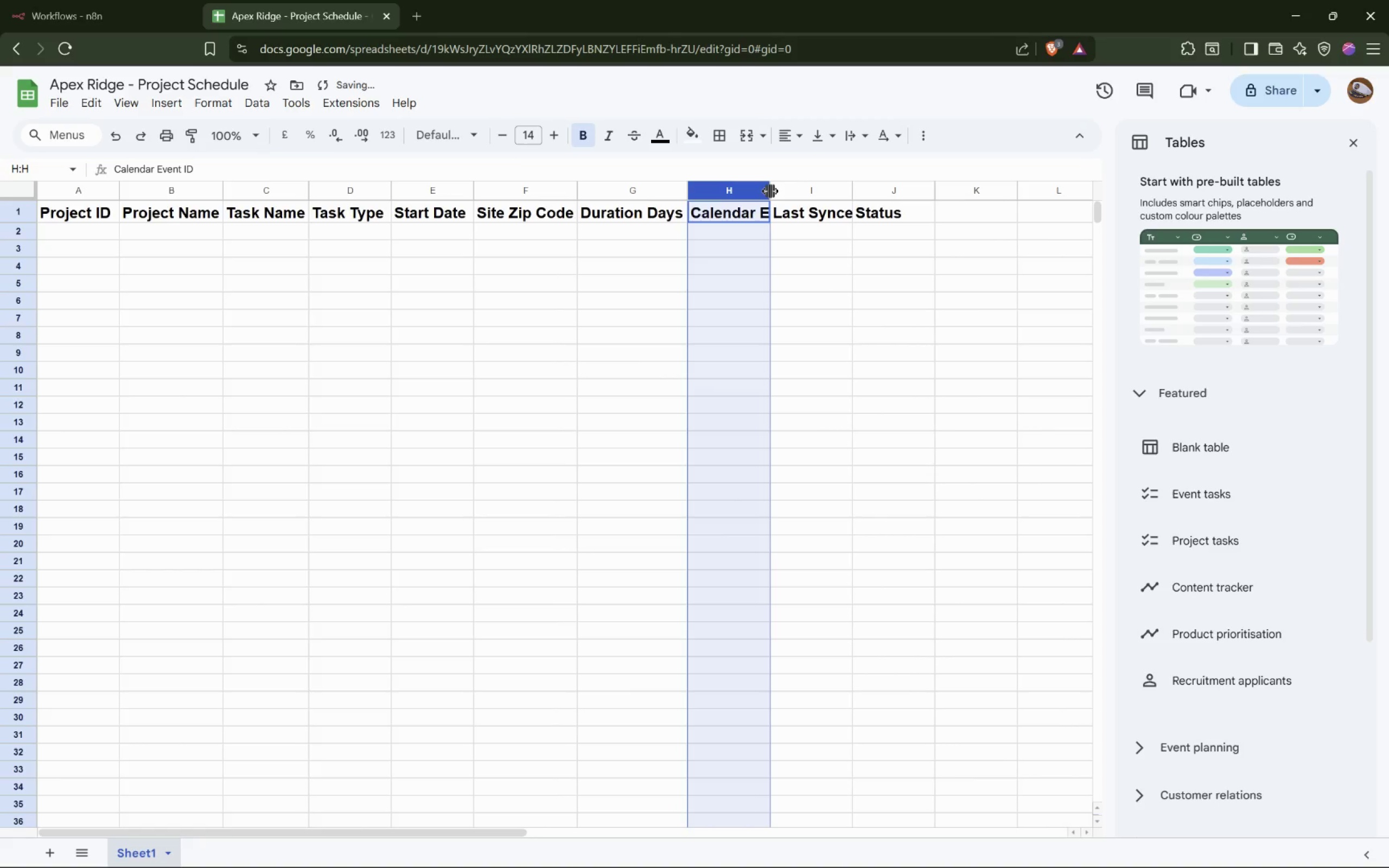 
double_click([770, 191])
 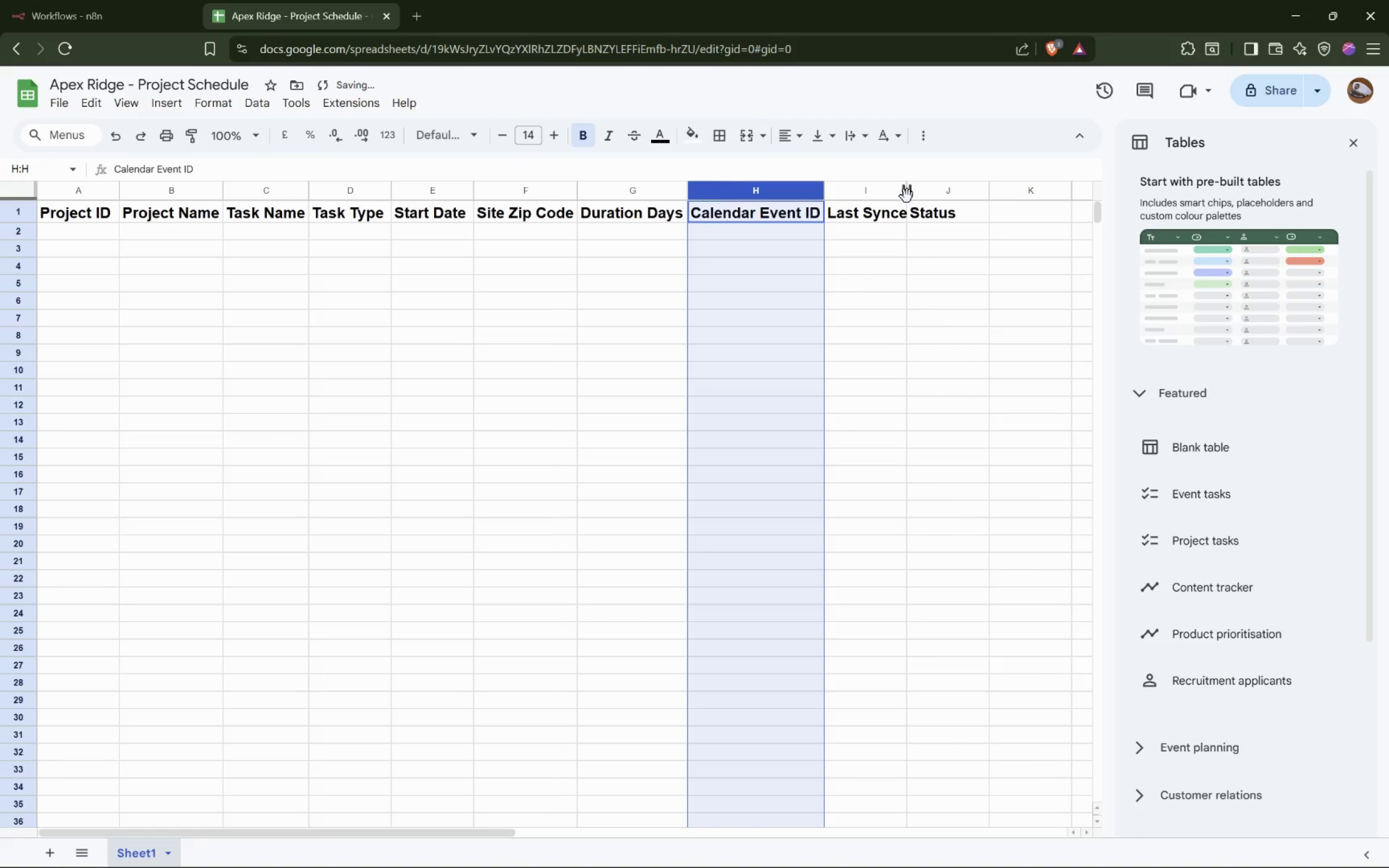 
double_click([907, 192])
 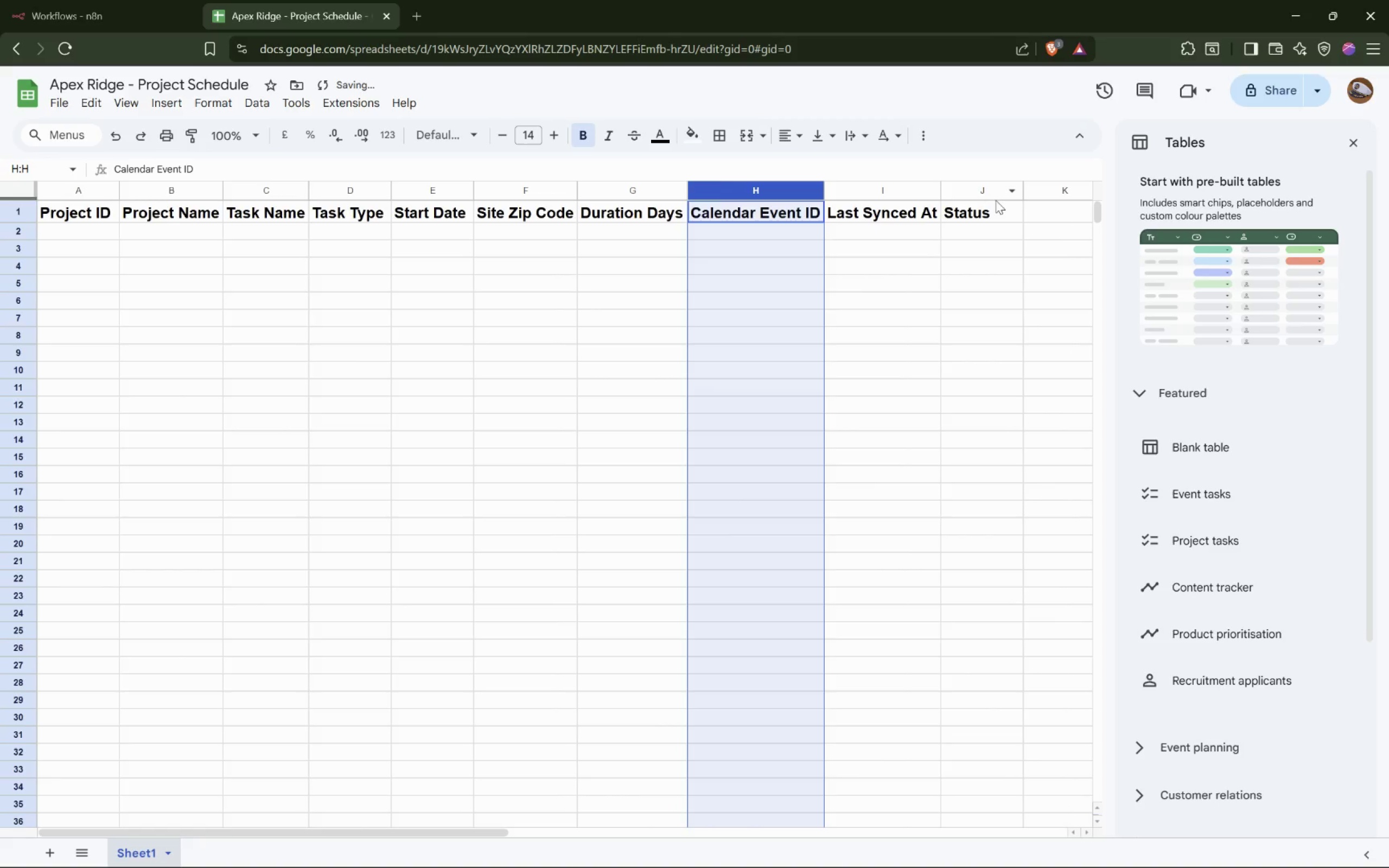 
left_click([290, 363])
 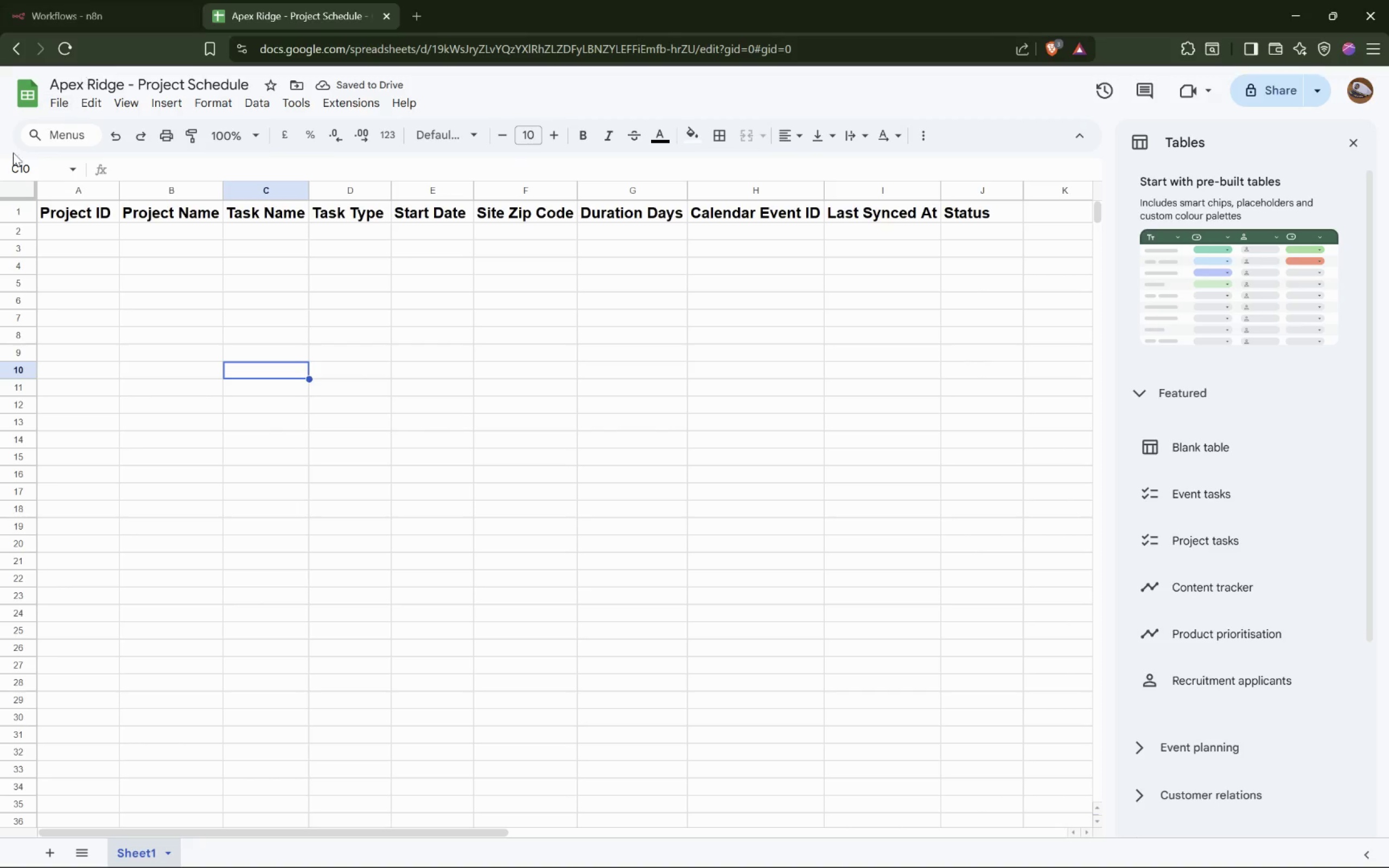 
left_click([346, 282])
 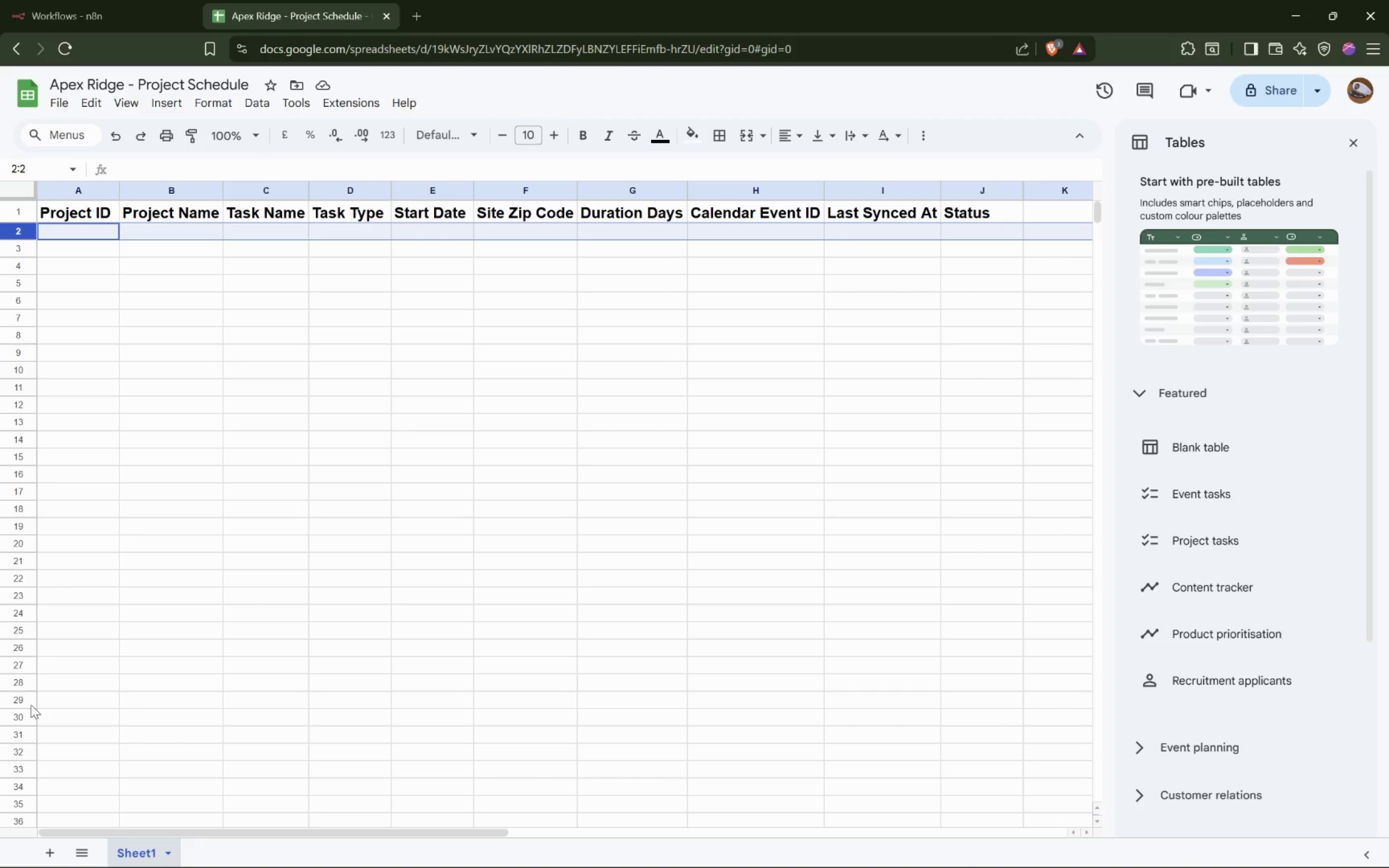 
hold_key(key=ShiftLeft, duration=0.44)
left_click([30, 699])
 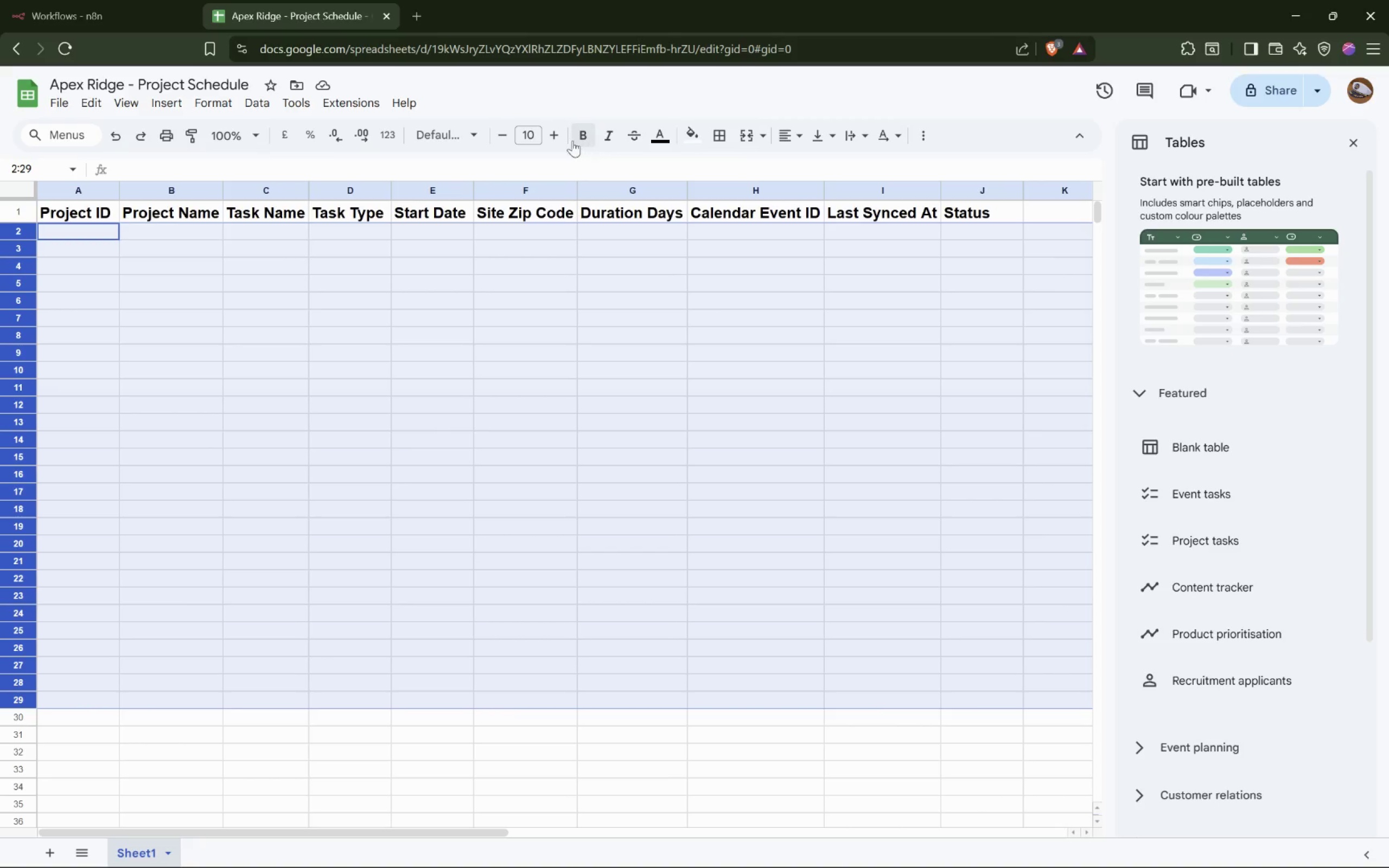 
double_click([560, 136])
 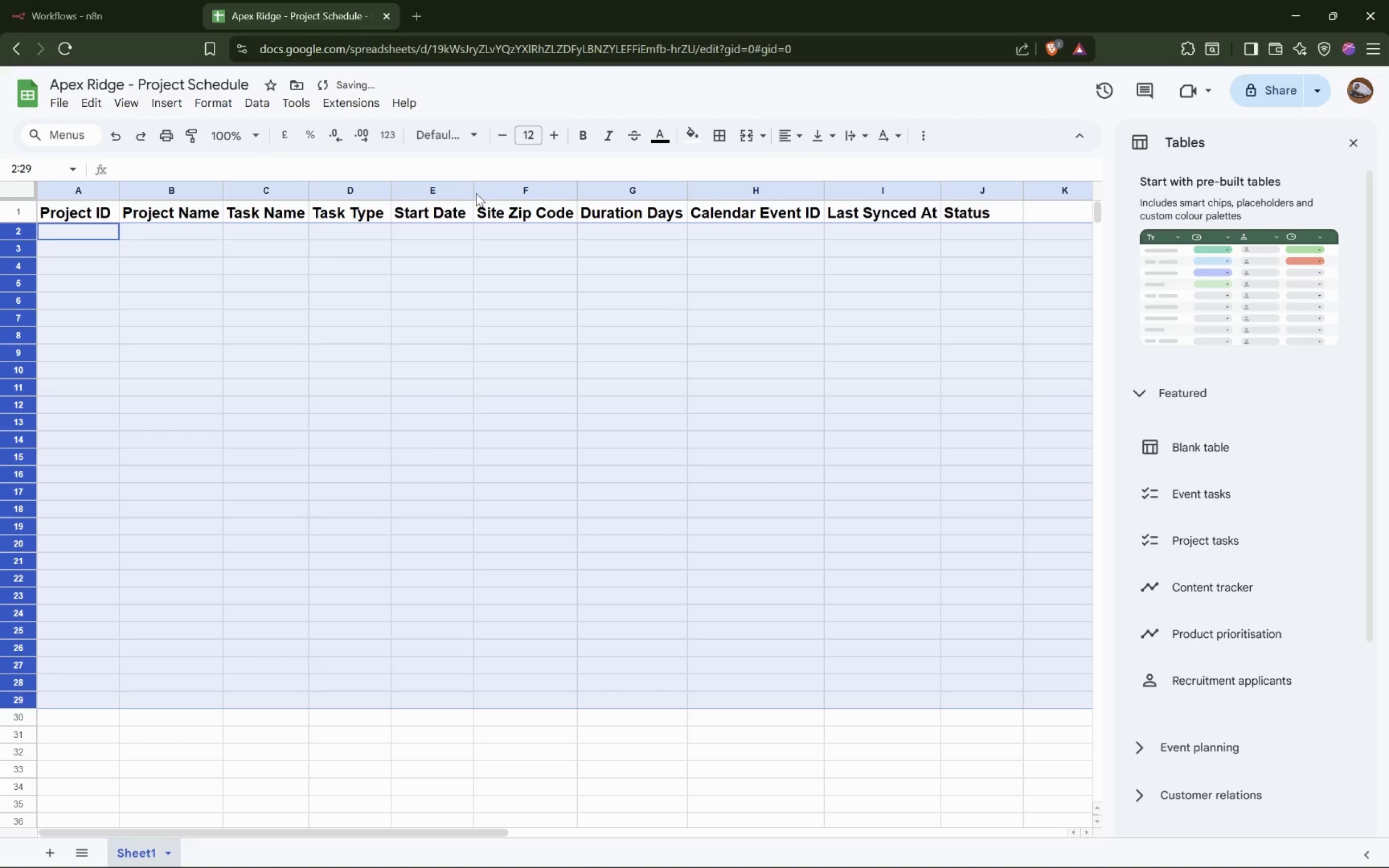 
left_click([219, 362])
 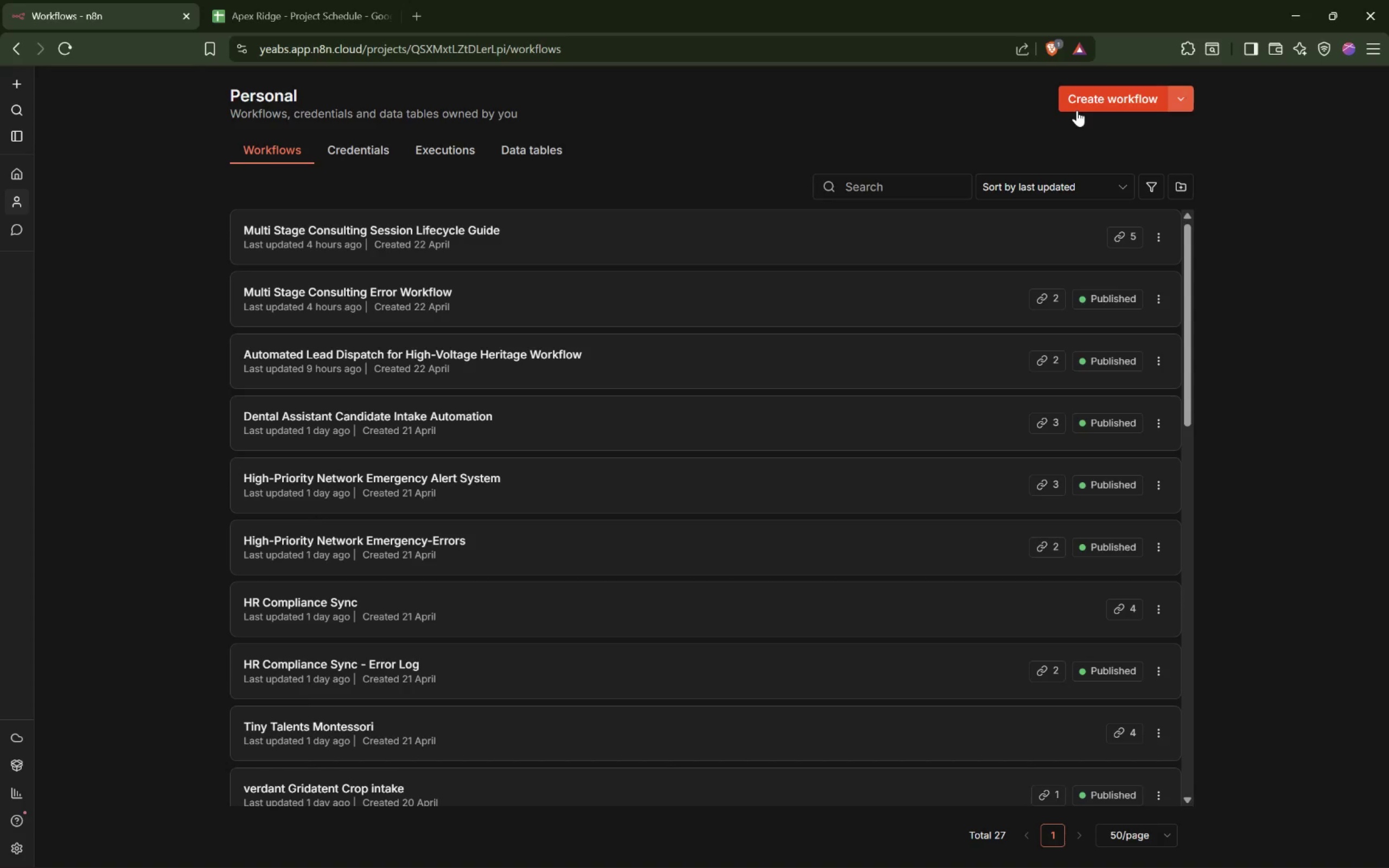 
wait(16.39)
 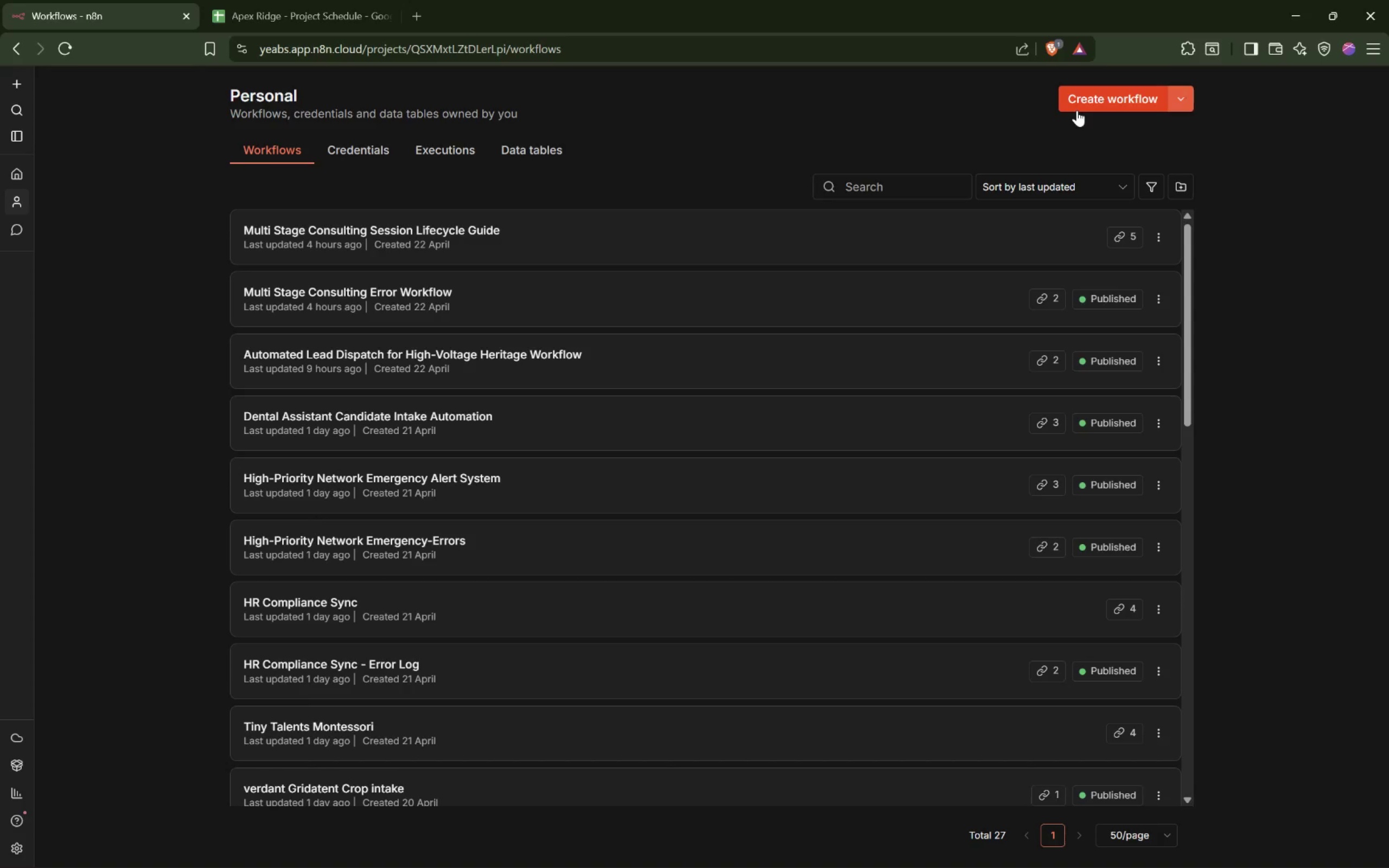 
double_click([128, 852])
 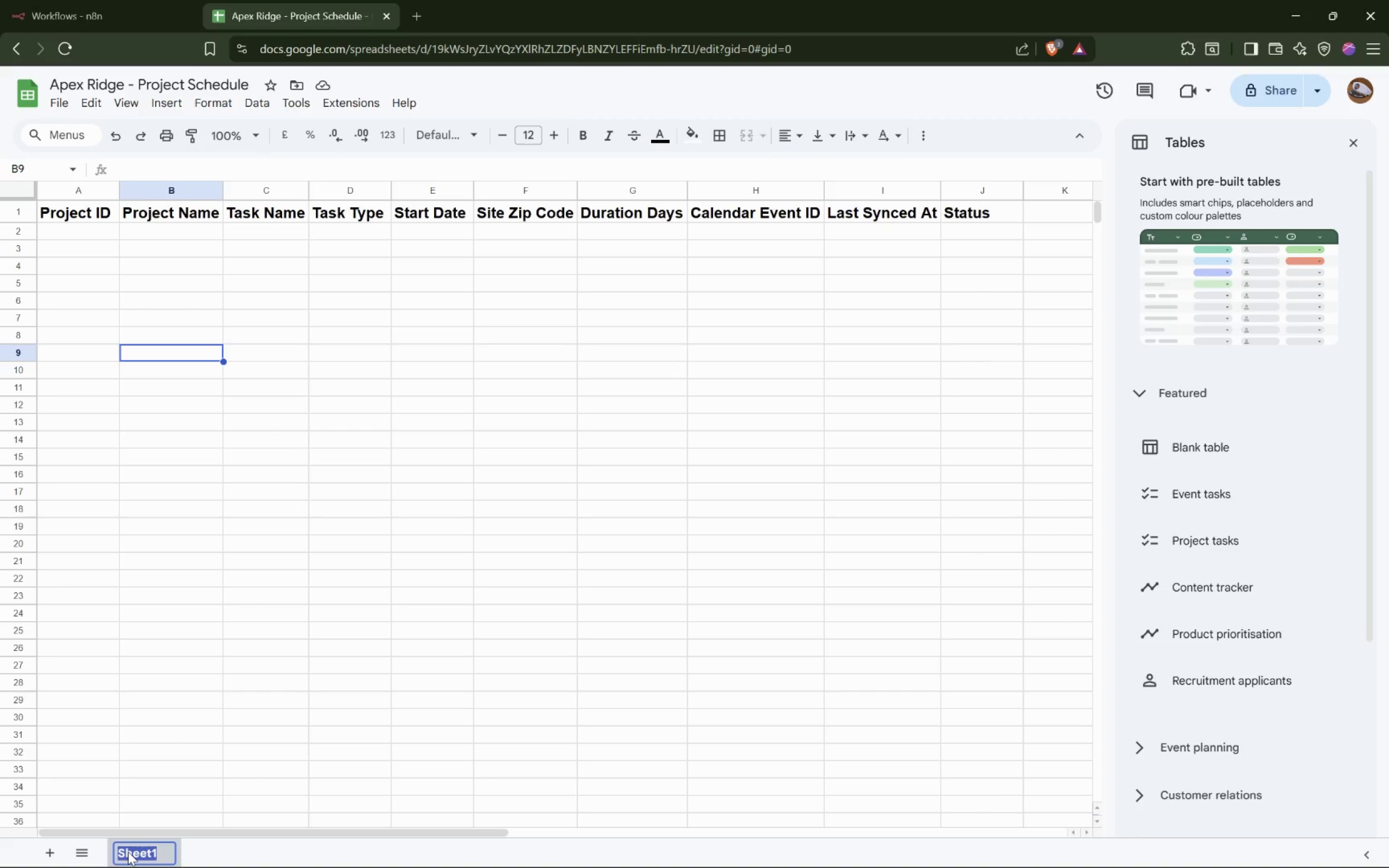 
type(Project Tasks)
 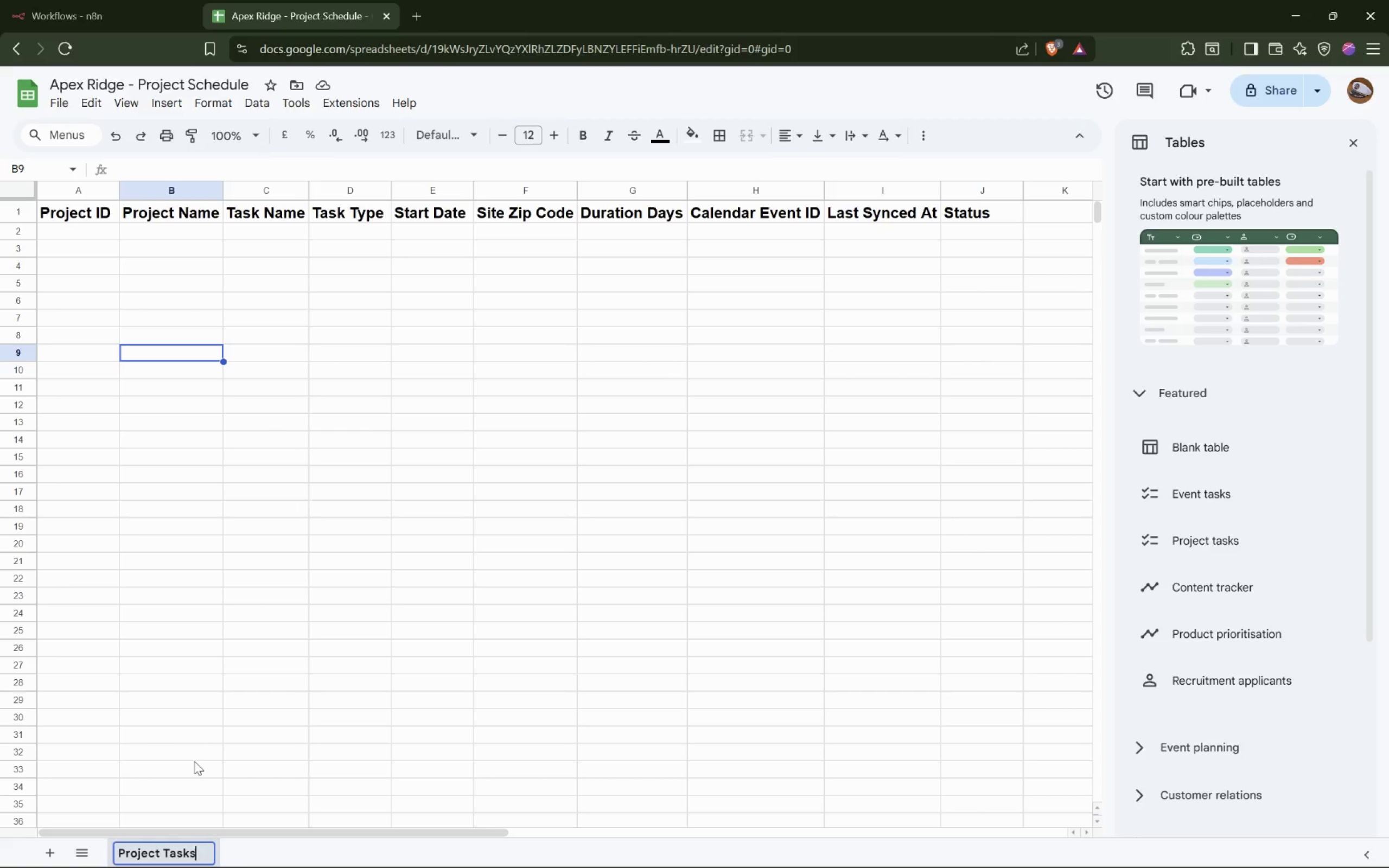 
key(Enter)
 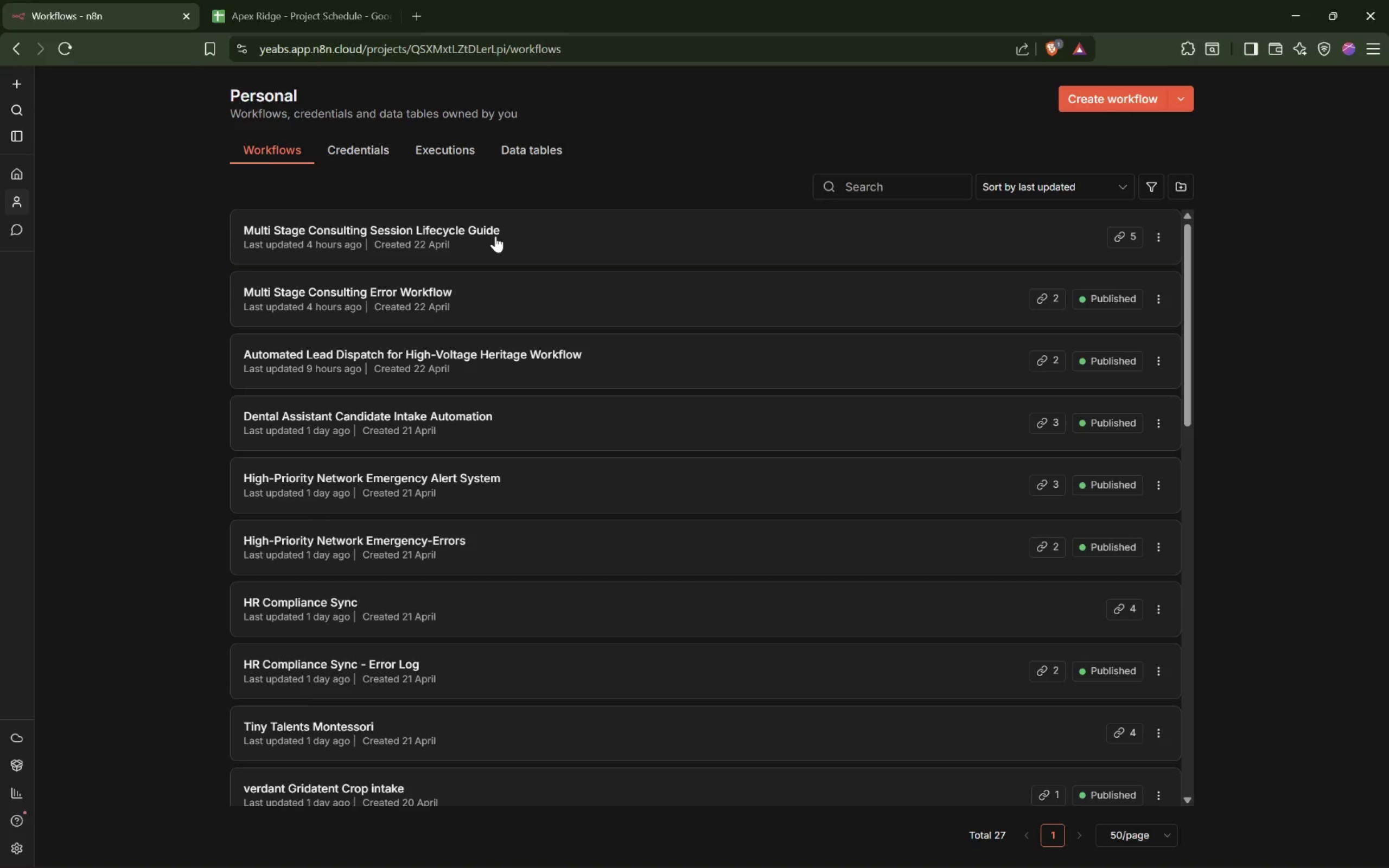 
wait(17.81)
 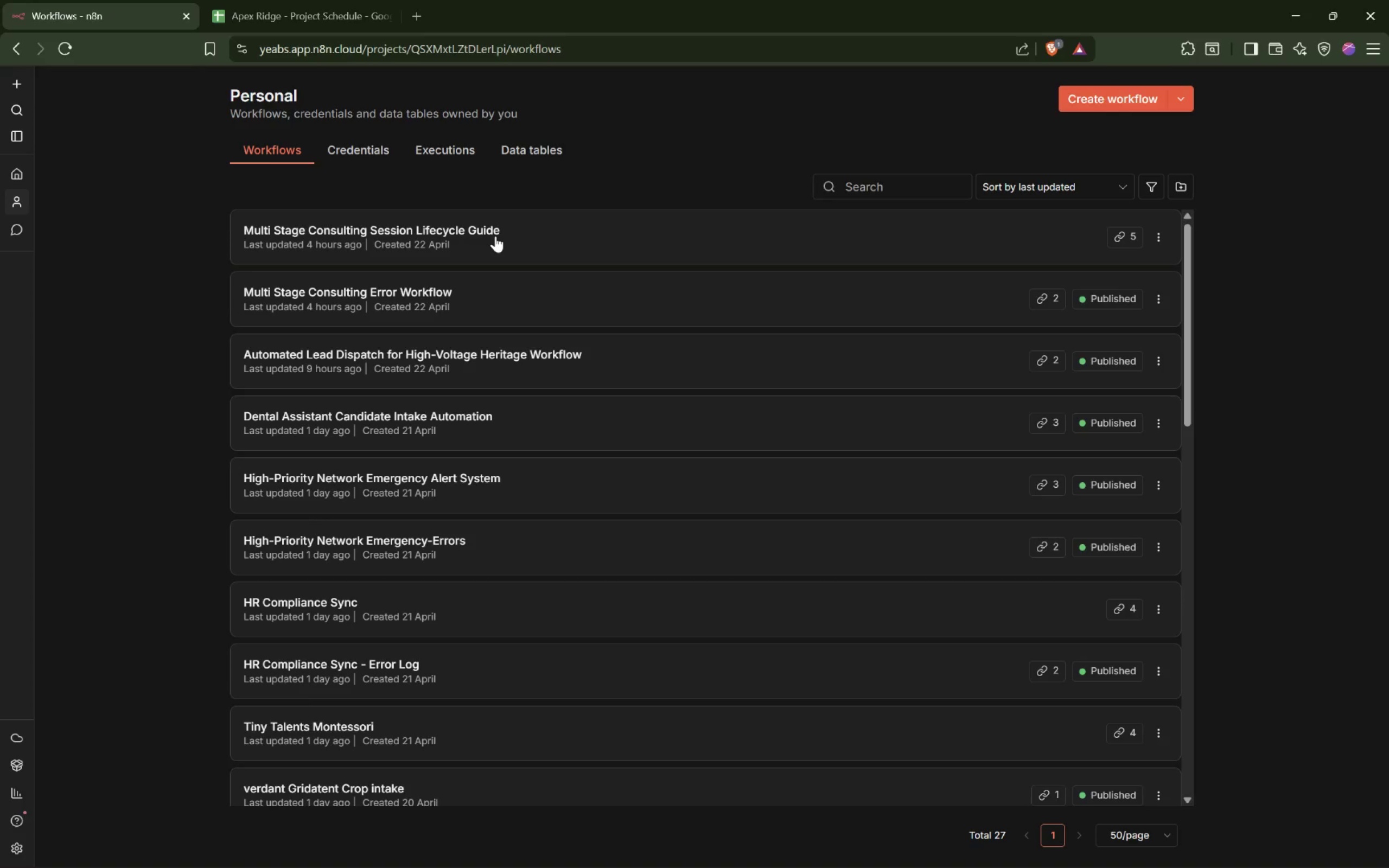 
left_click([282, 30])
 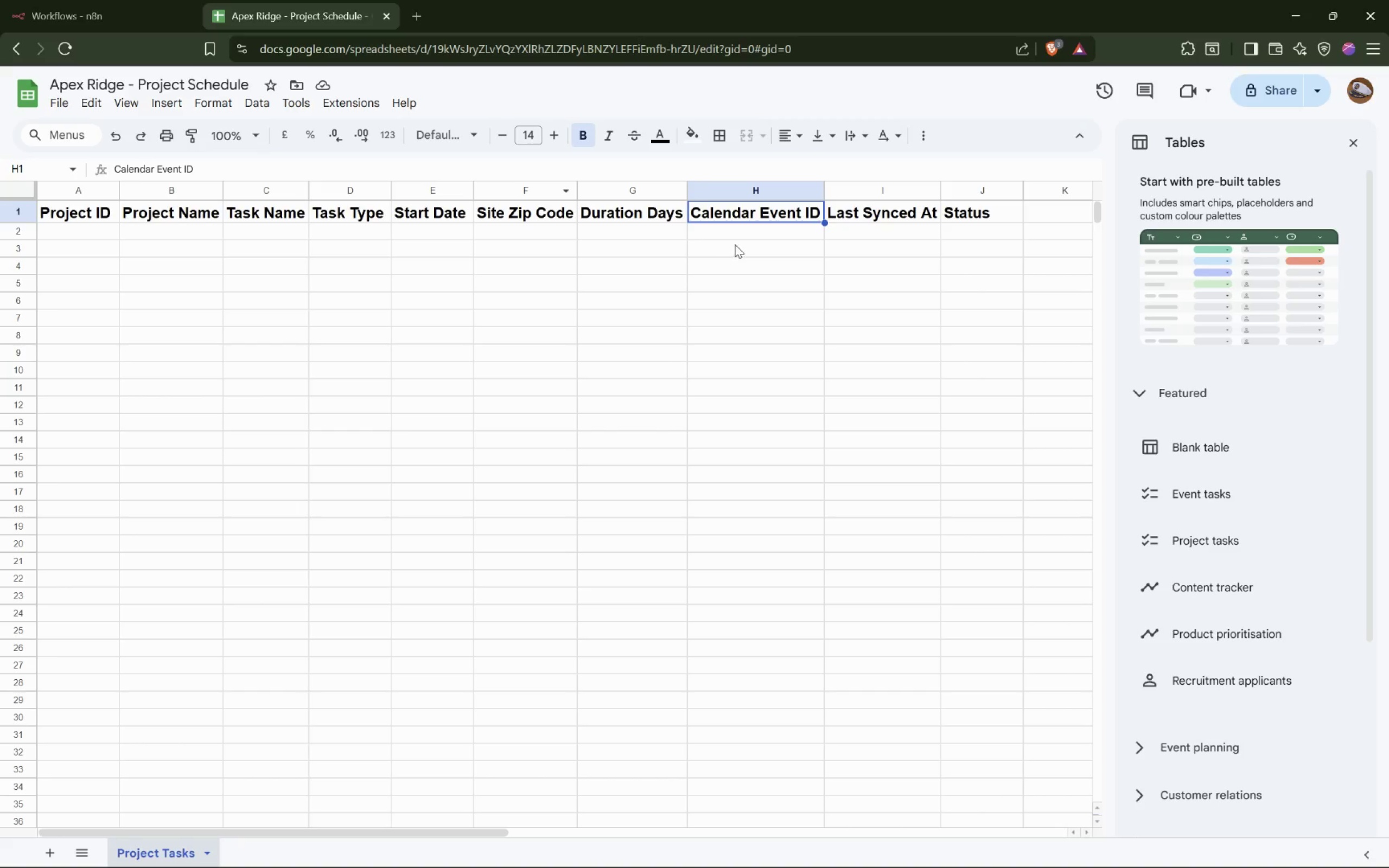 
left_click([759, 198])
 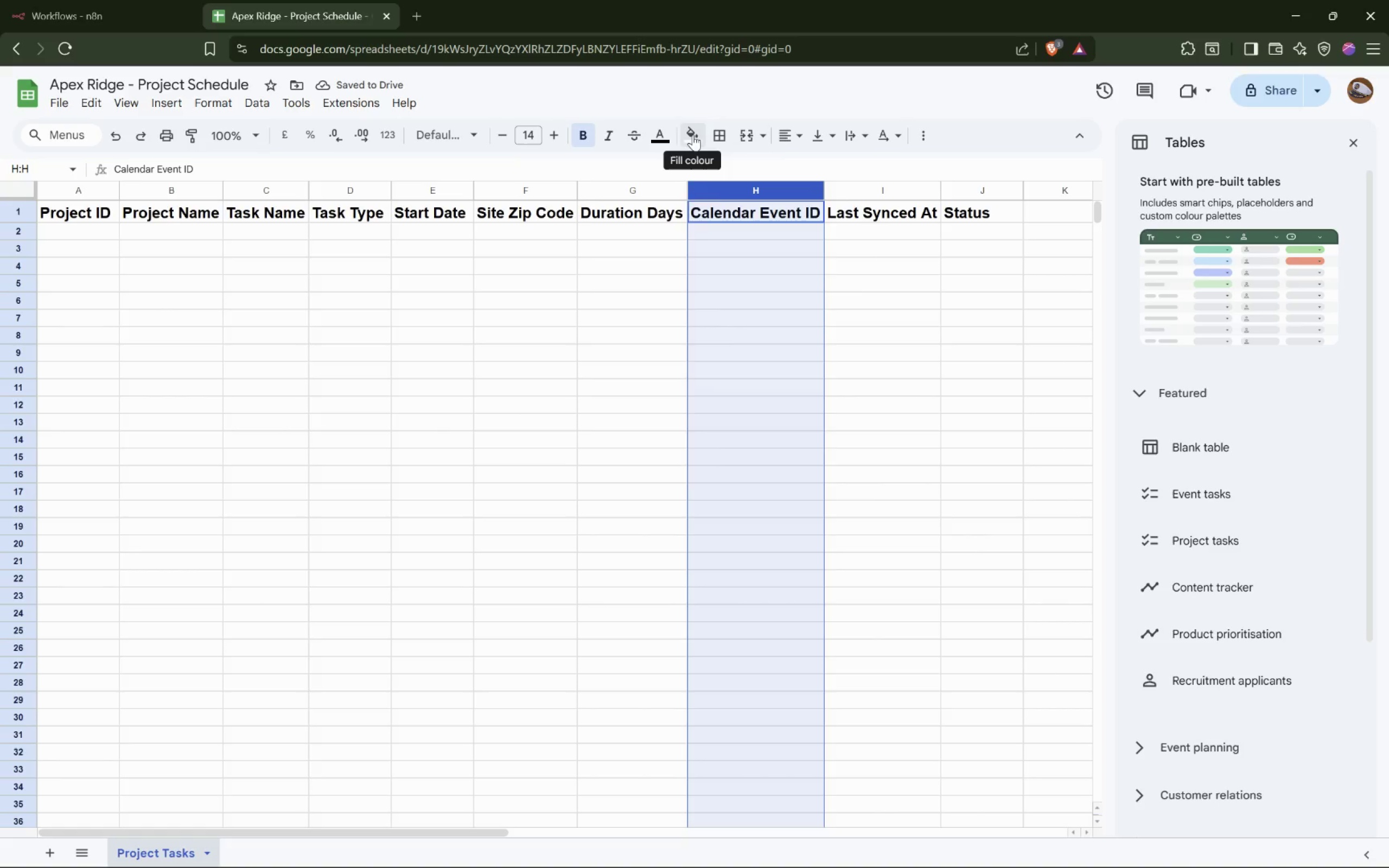 
wait(8.52)
 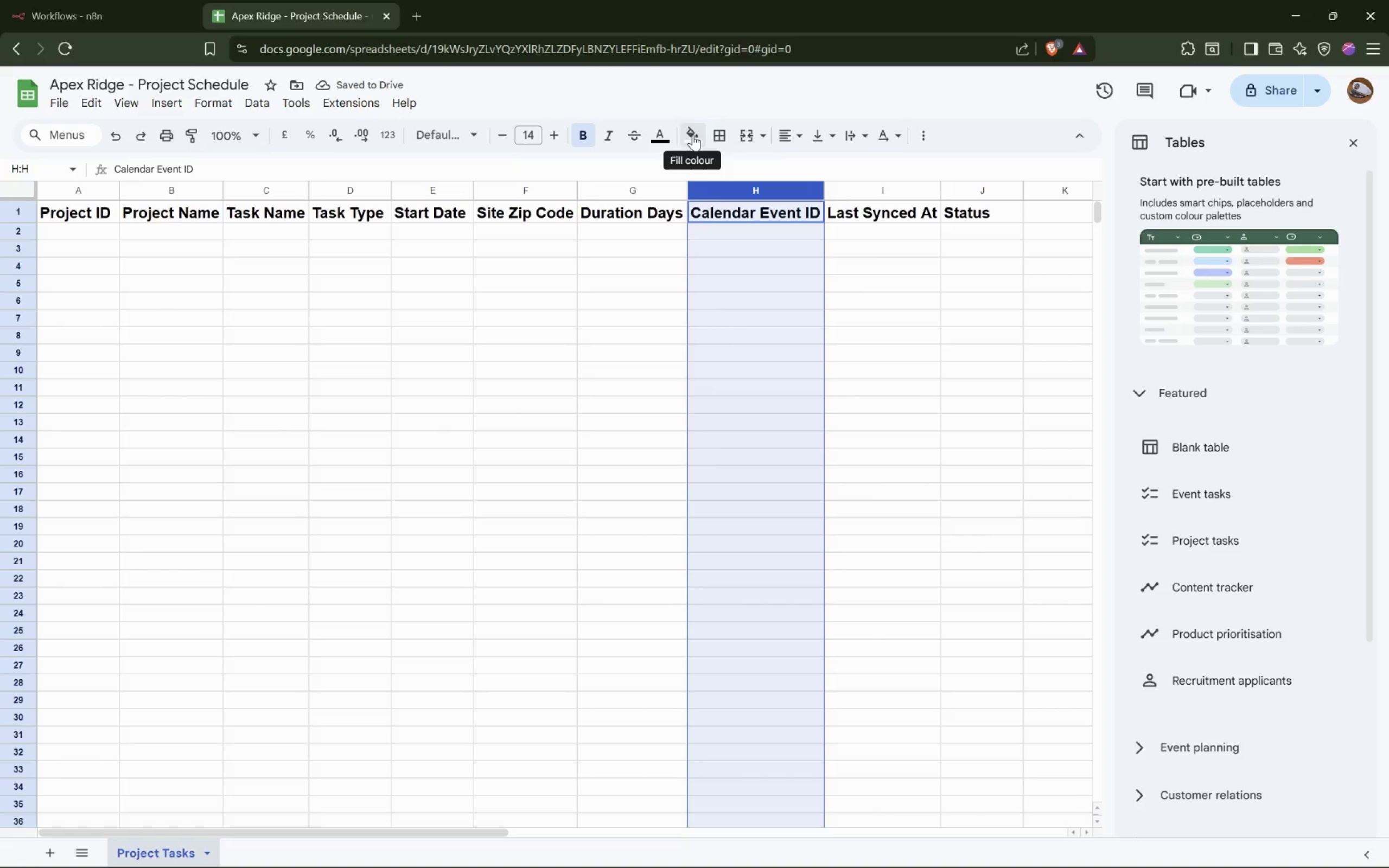 
left_click([859, 259])
 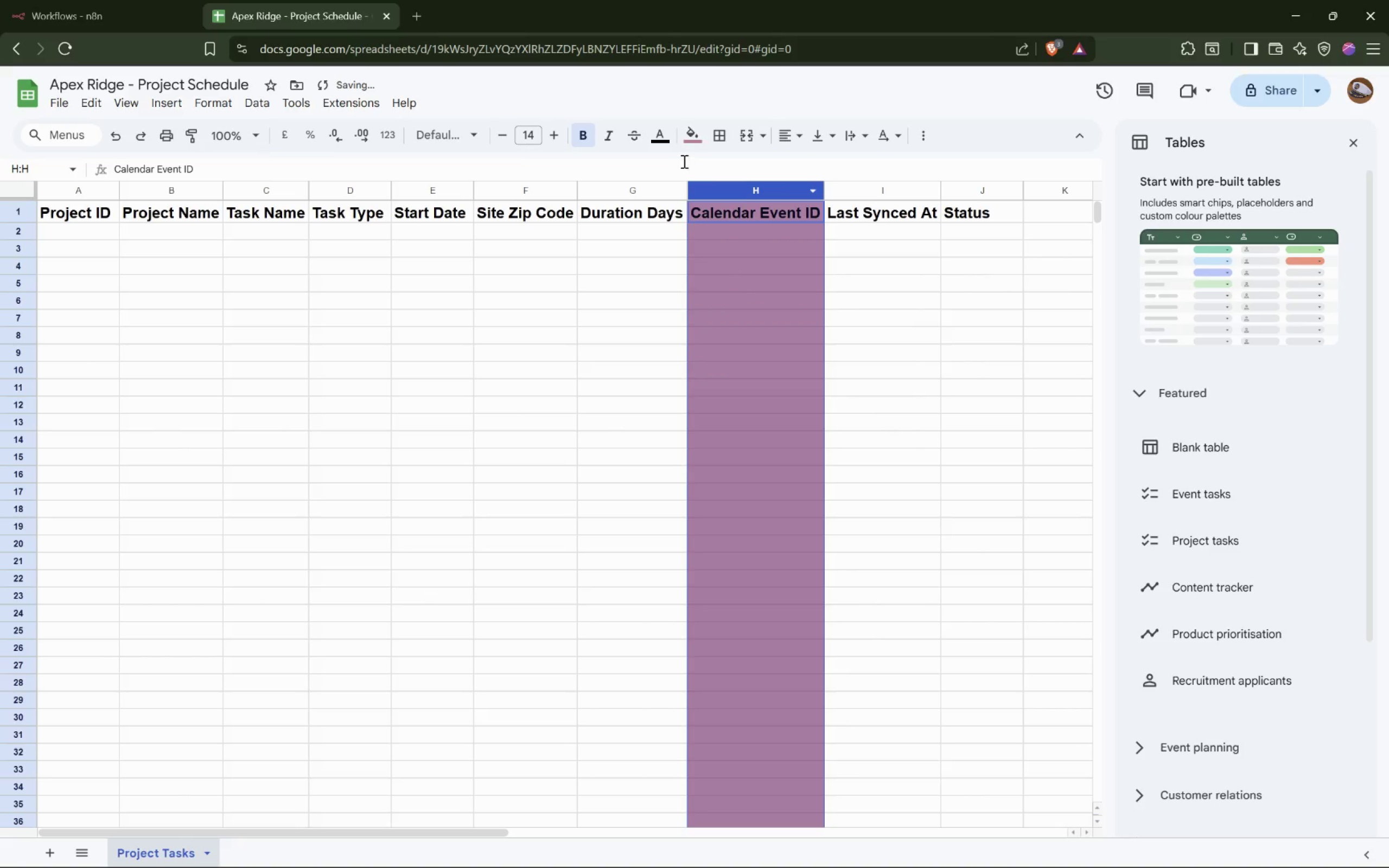 
left_click([656, 142])
 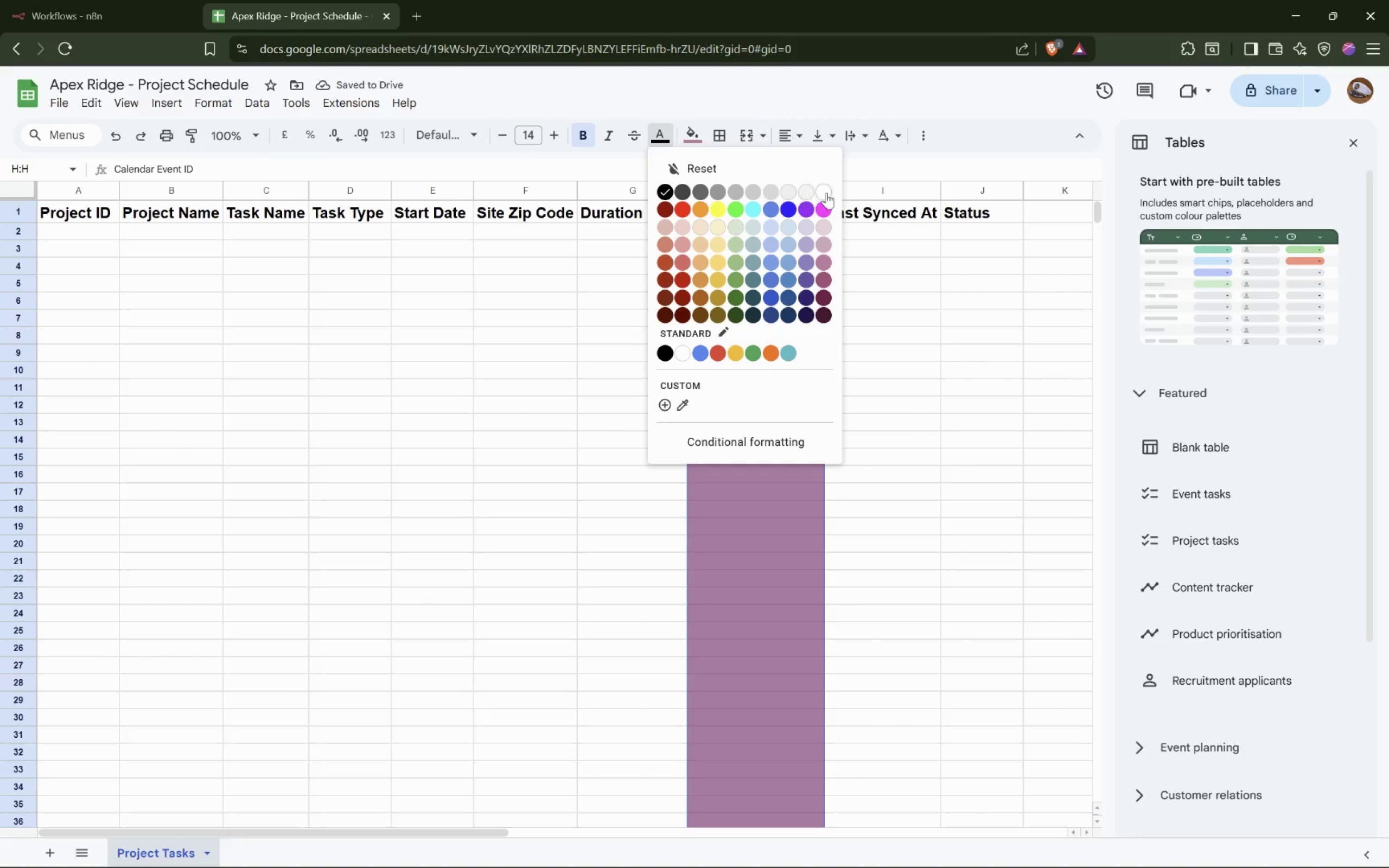 
left_click([828, 193])
 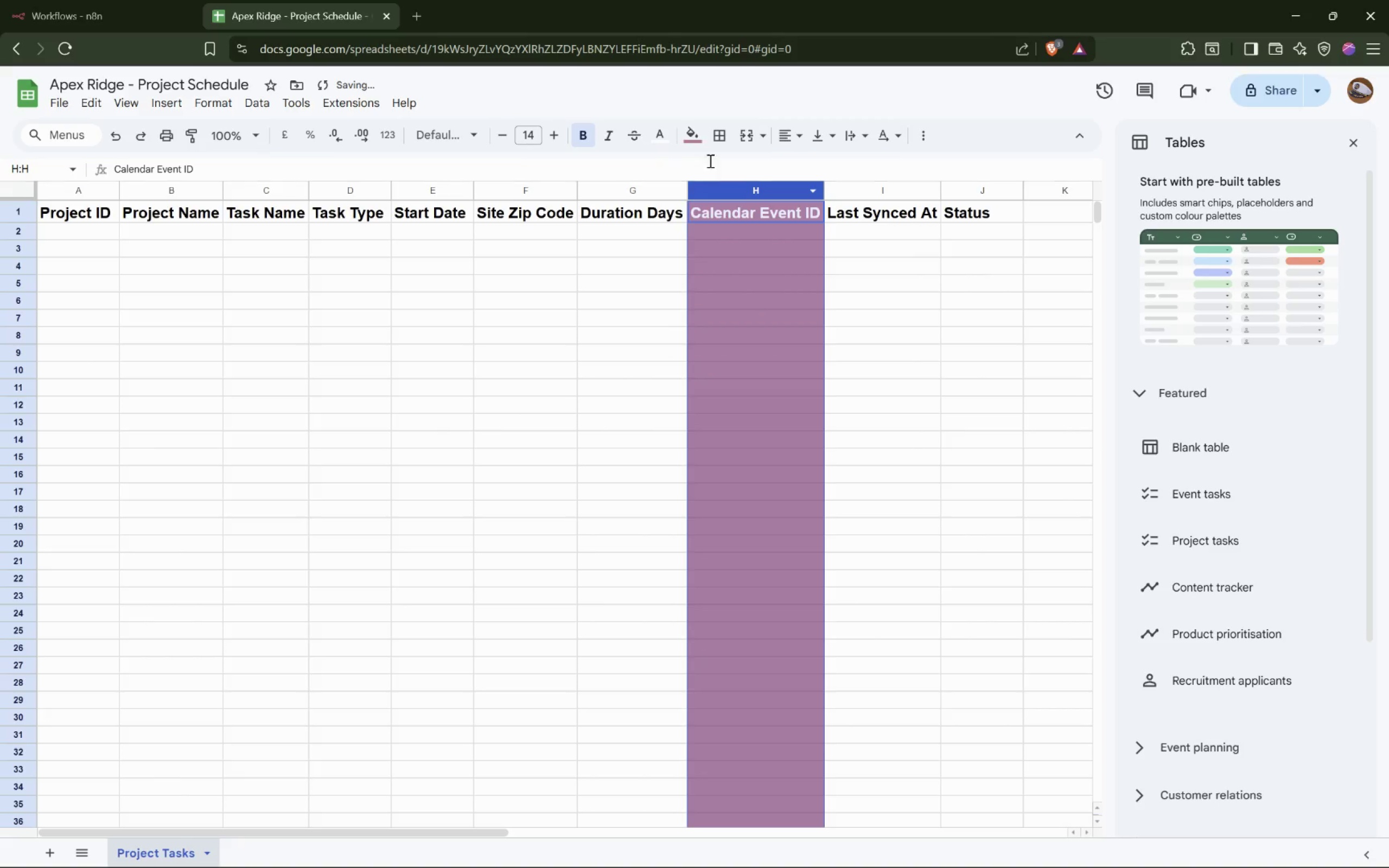 
left_click([700, 141])
 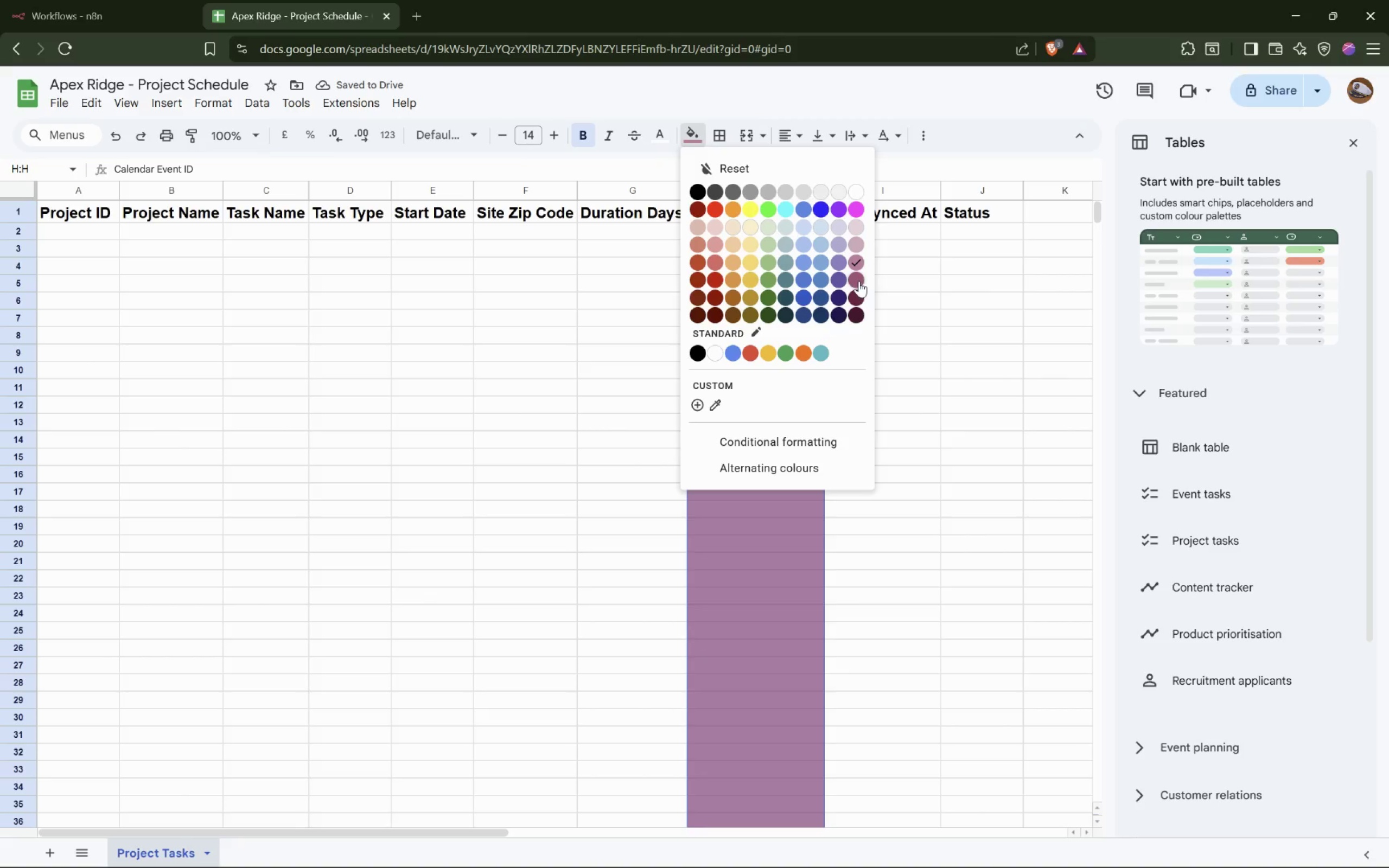 
left_click([857, 291])
 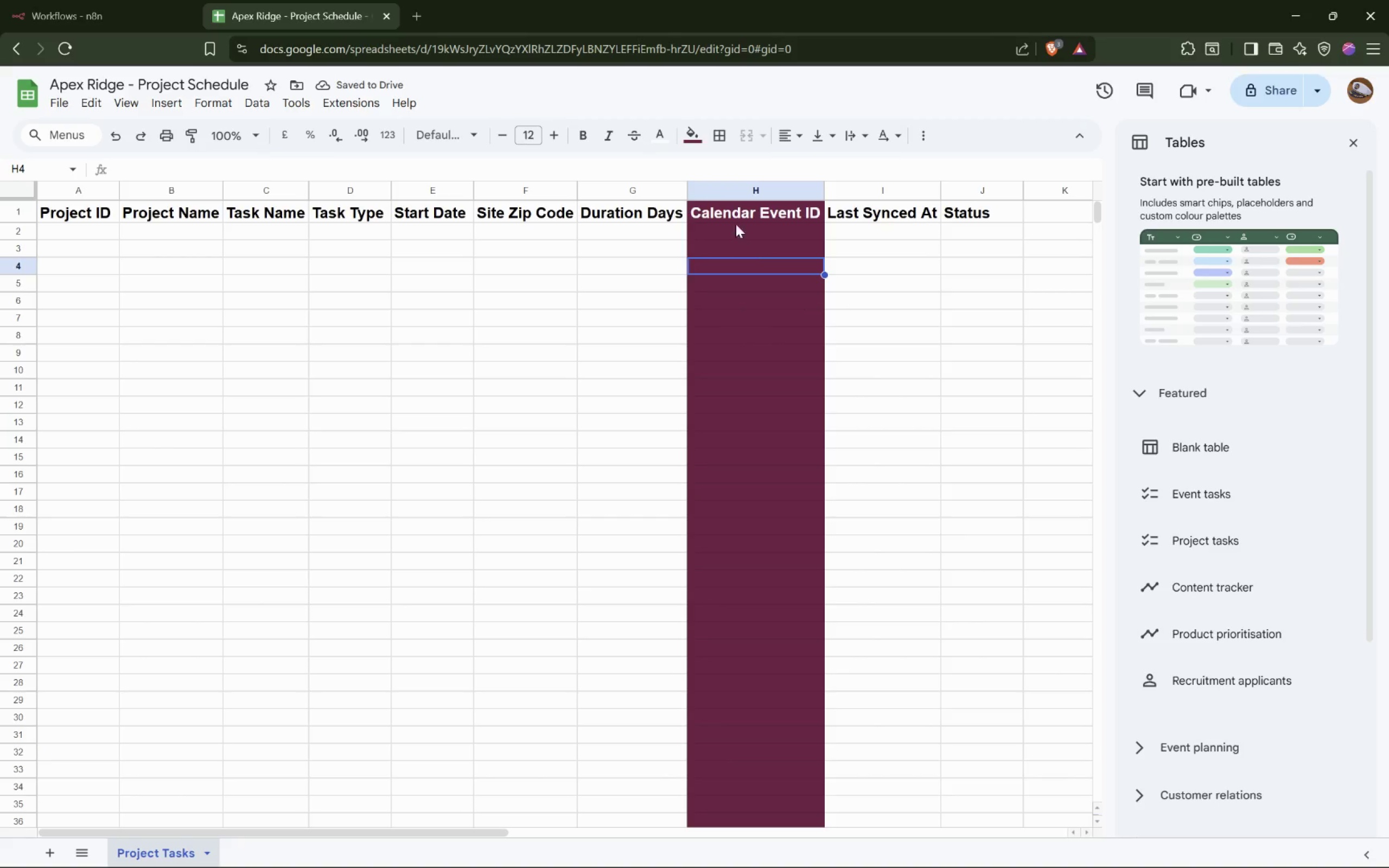 
wait(5.38)
 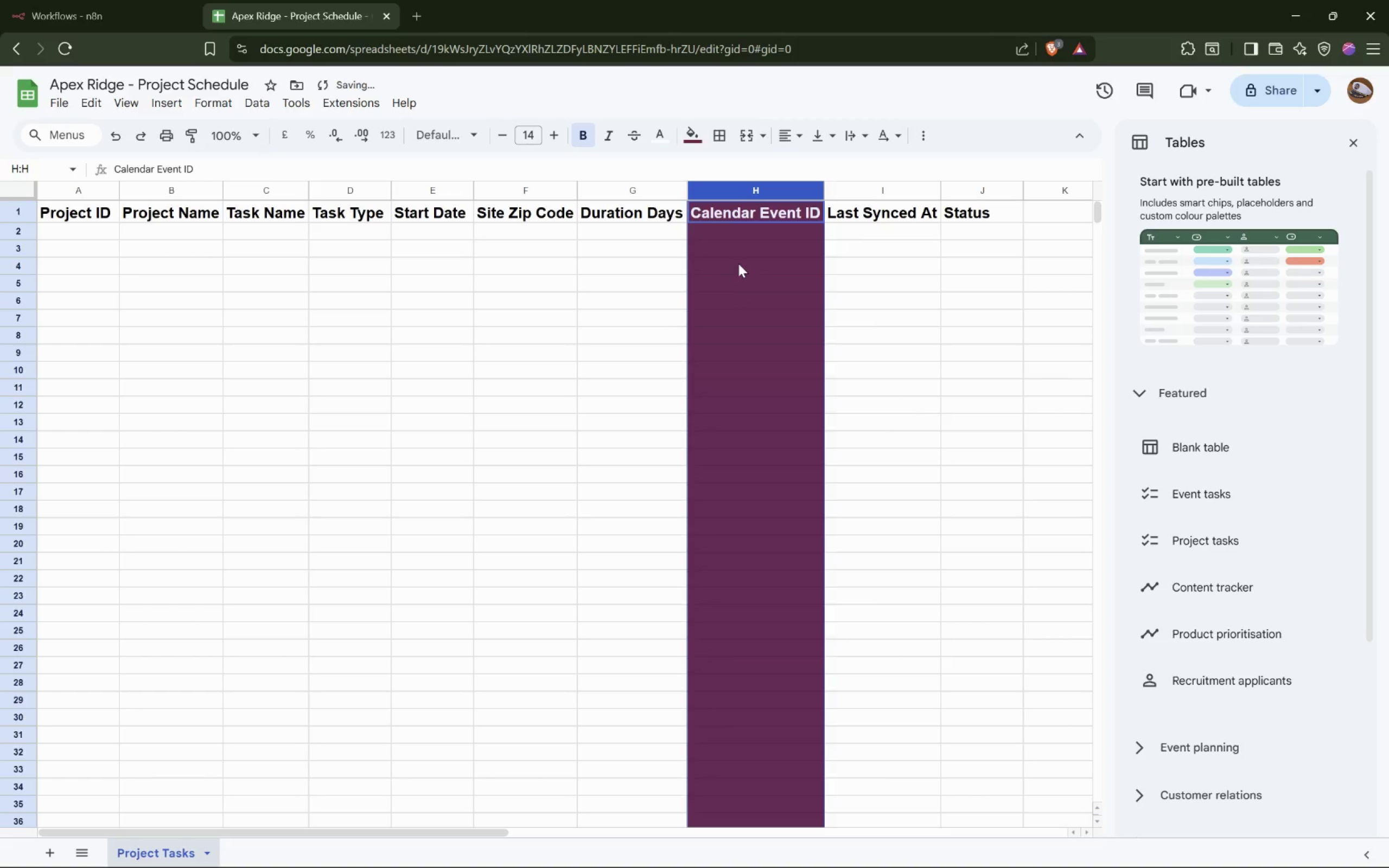 
double_click([763, 502])
 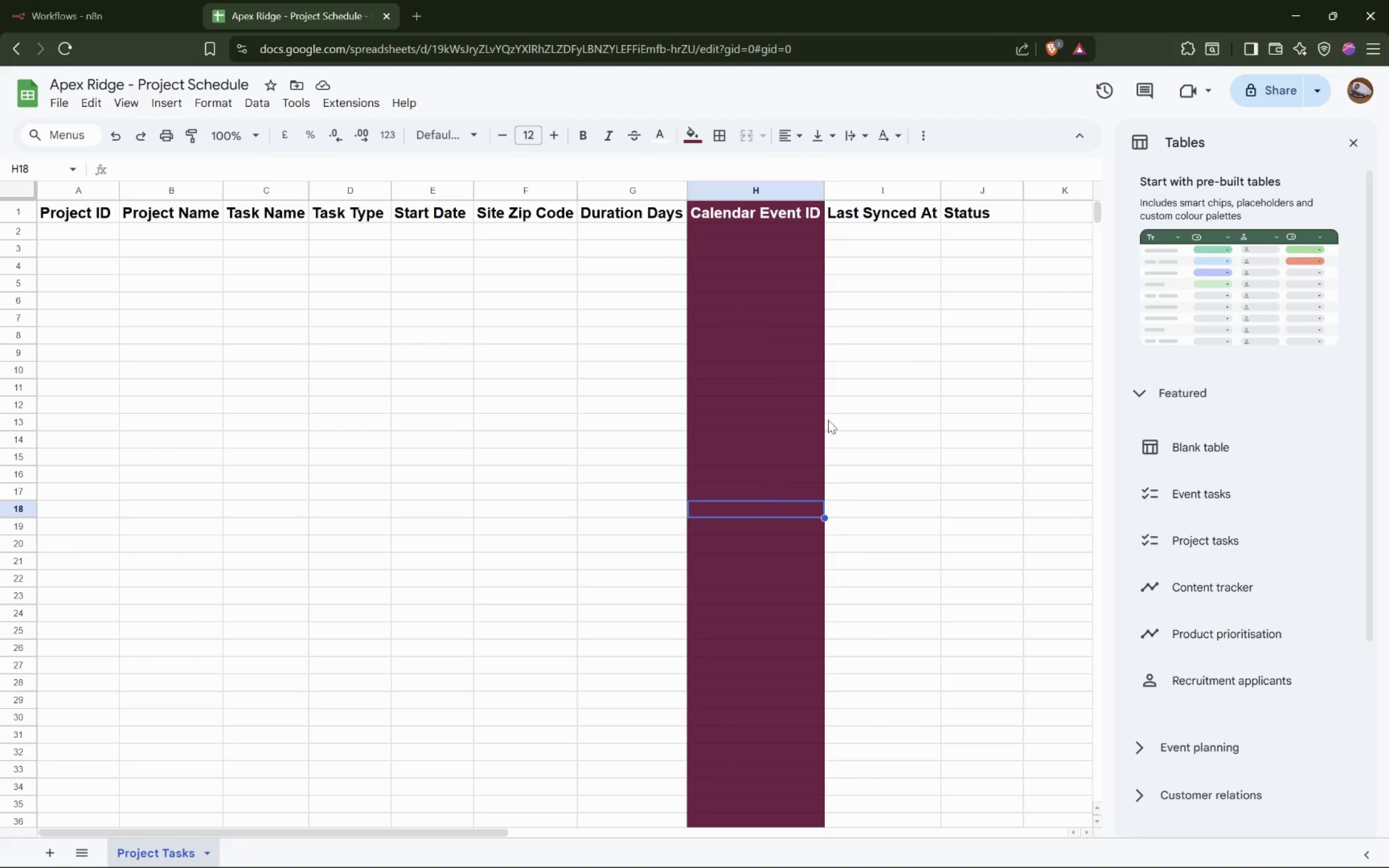 
triple_click([916, 364])
 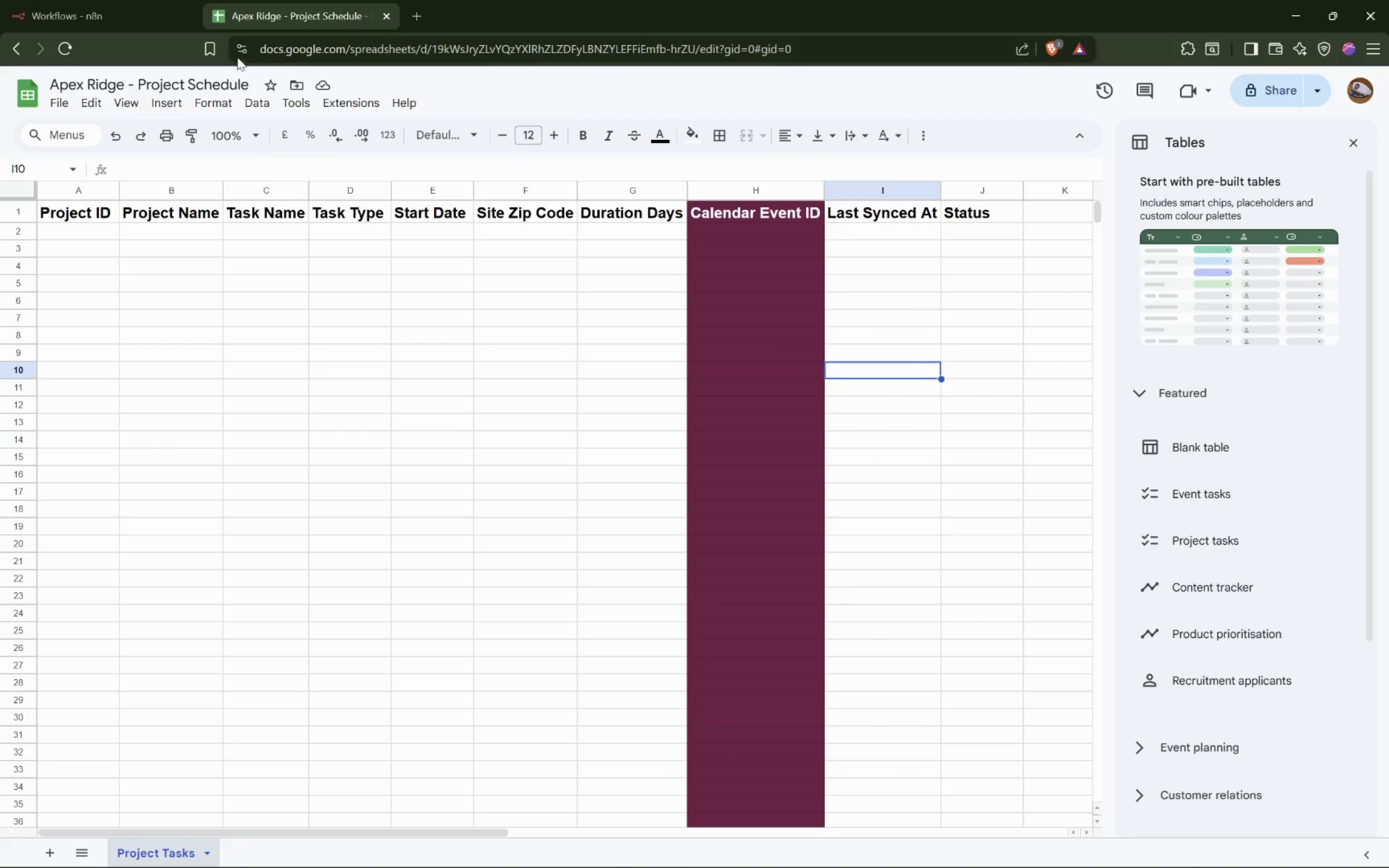 
left_click([123, 22])
 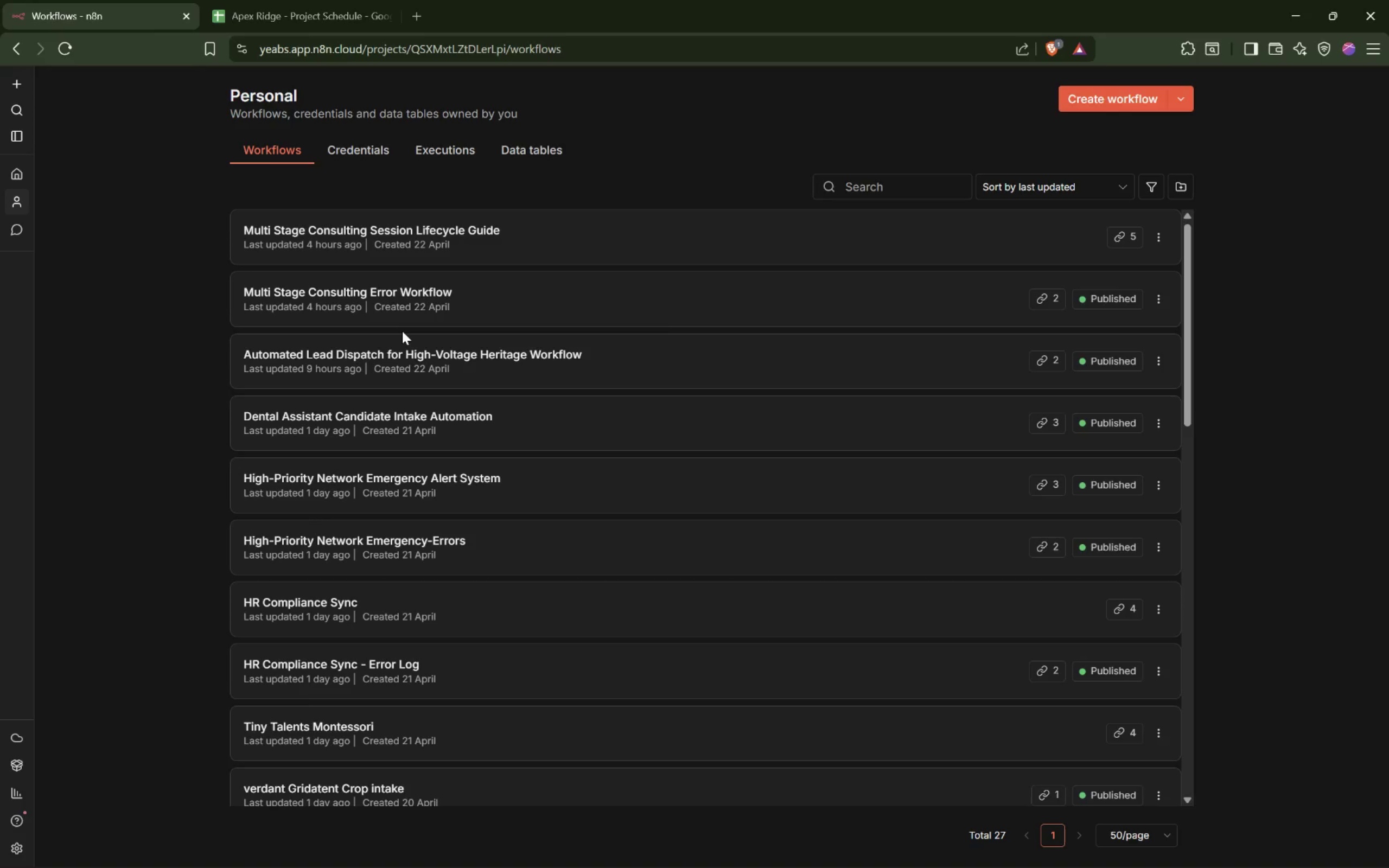 
wait(14.59)
 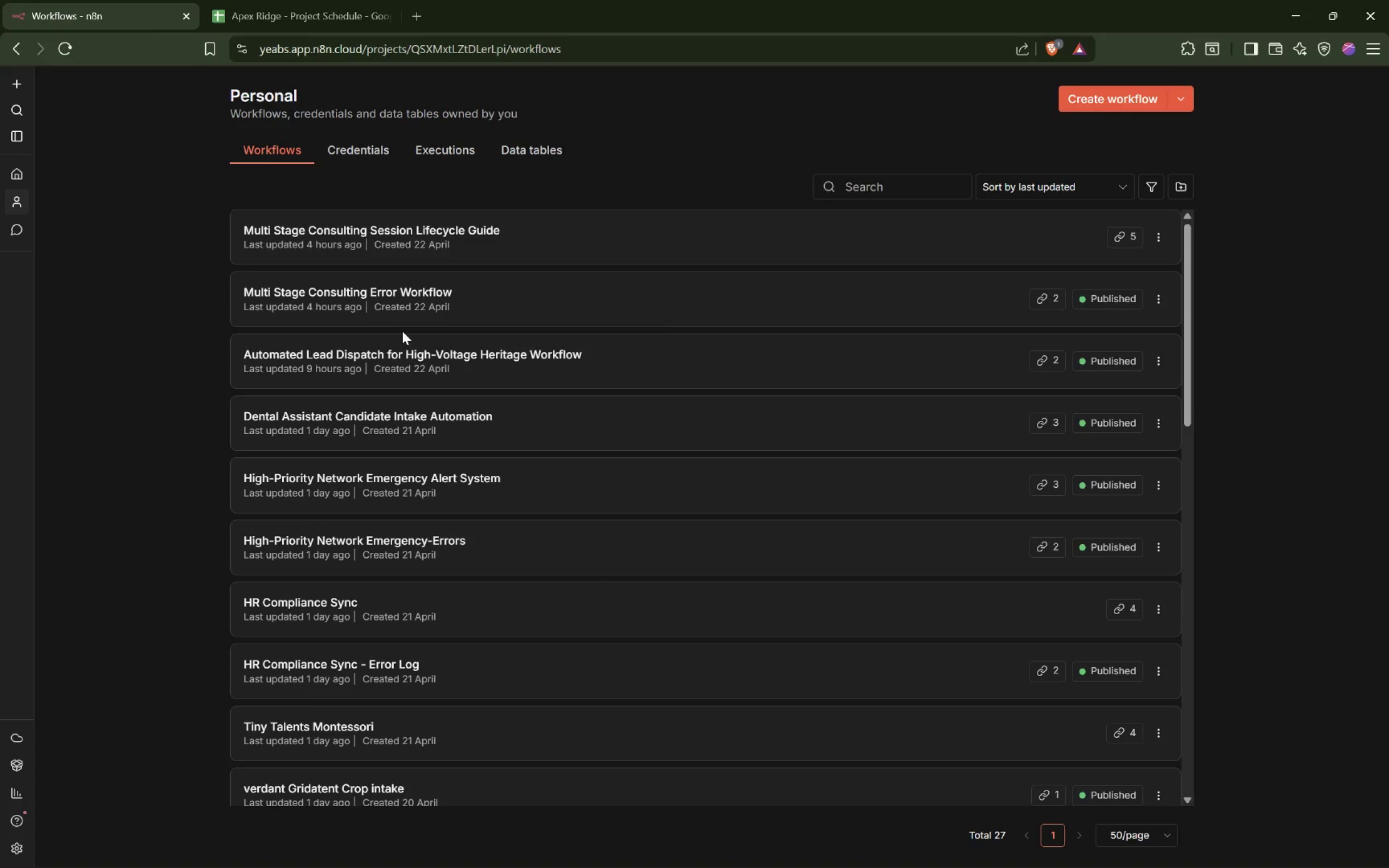 
left_click([299, 3])
 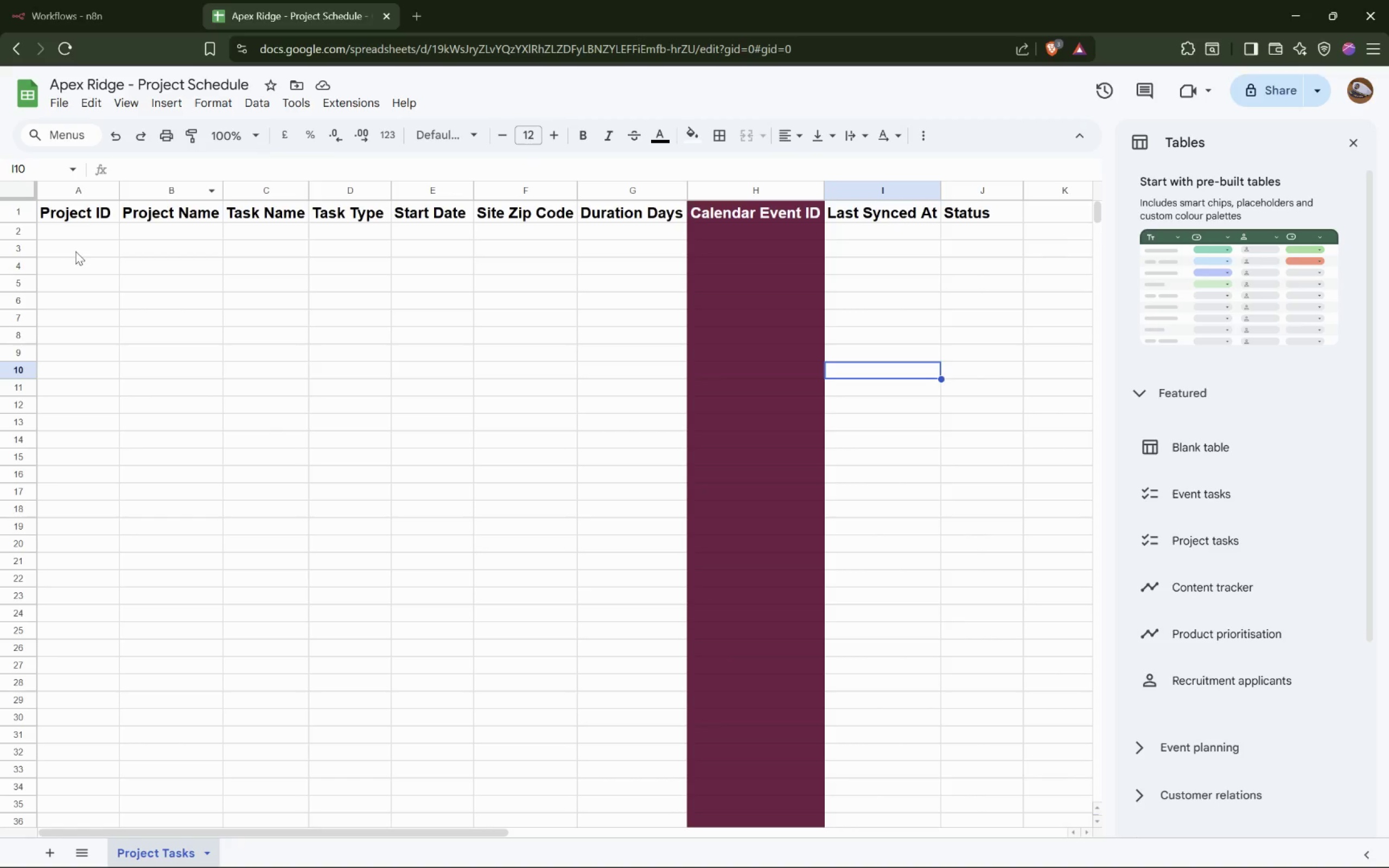 
left_click([92, 228])
 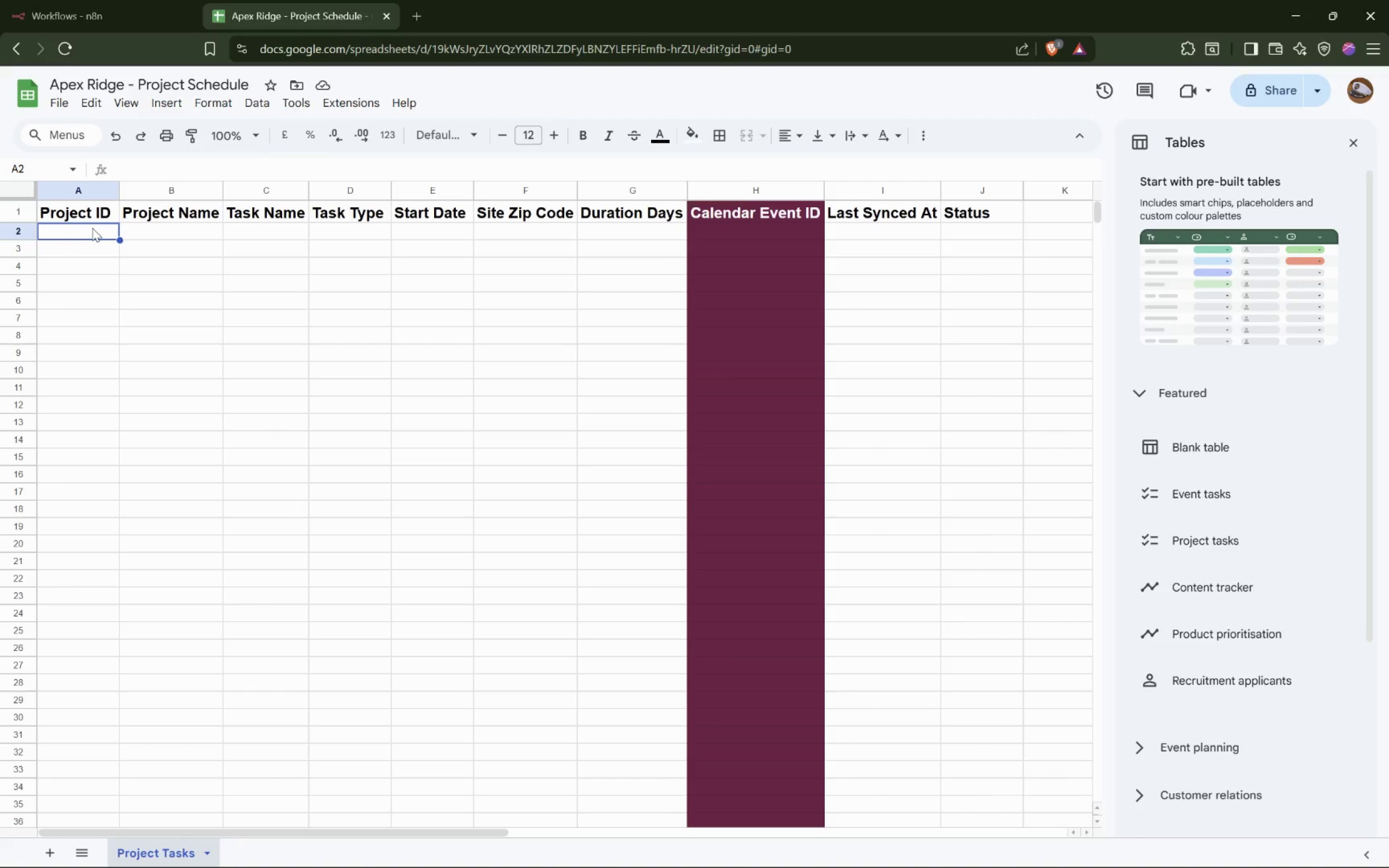 
type(AR-1001)
key(Tab)
type(Mason Residence)
key(Tab)
type(Interior Framing)
key(Tab)
type(Interior)
key(Tab)
type(2026-of)
key(Backspace)
key(Backspace)
type(05-04)
key(Tab)
type(60614)
key(Tab)
type(2)
key(Tab)
 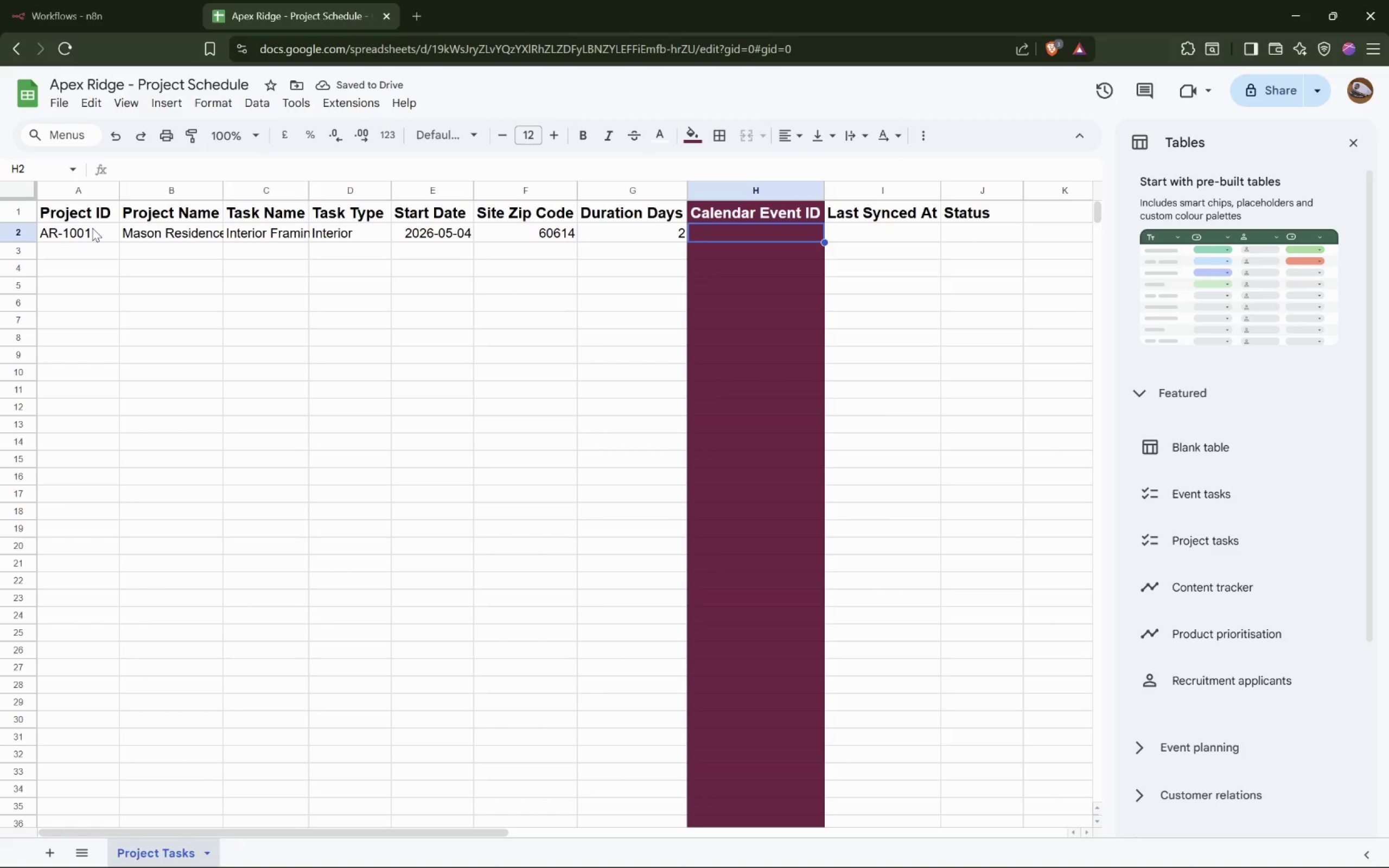 
wait(5.44)
 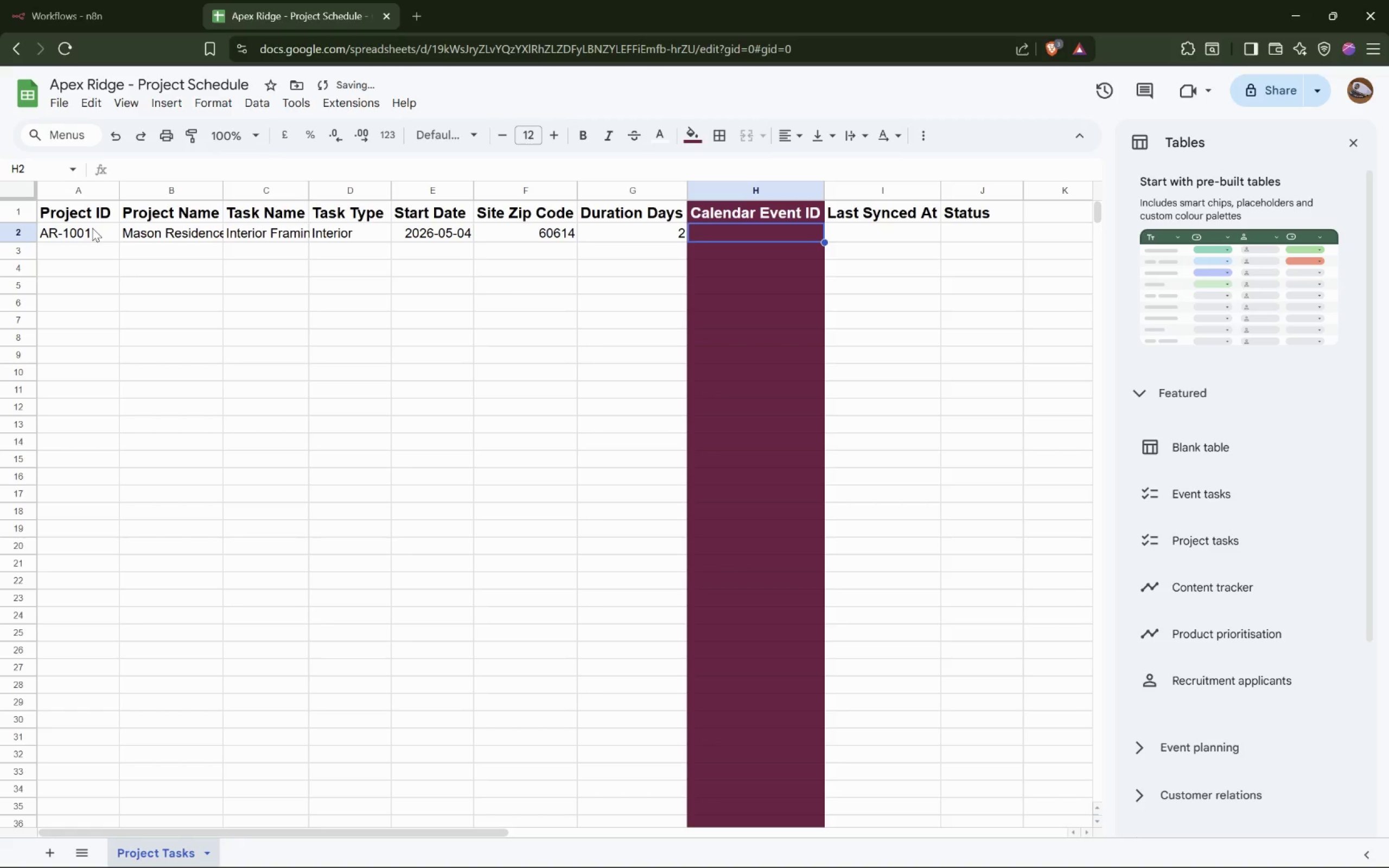 
key(Tab)
key(Tab)
type(Pending)
 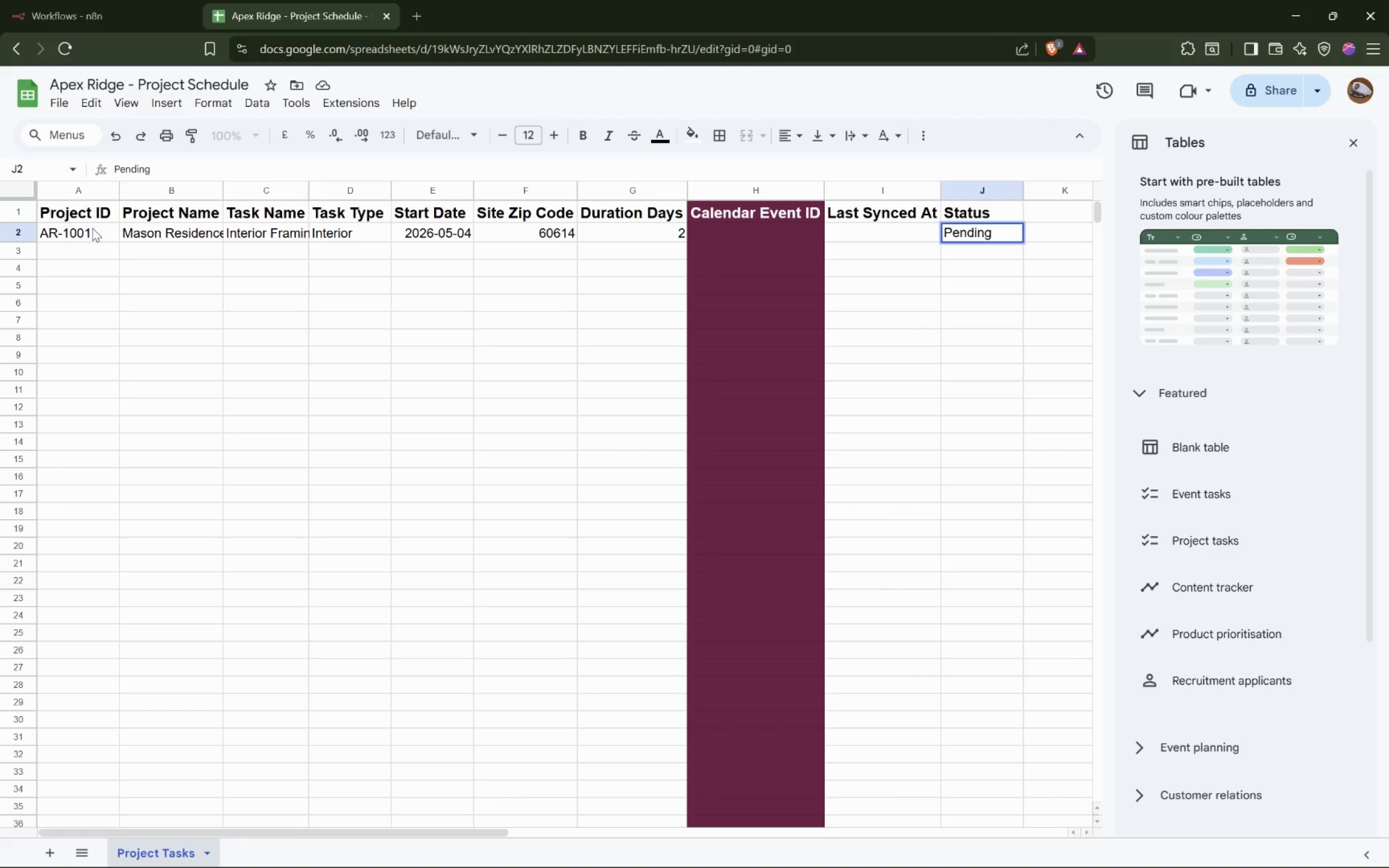 
left_click([81, 251])
 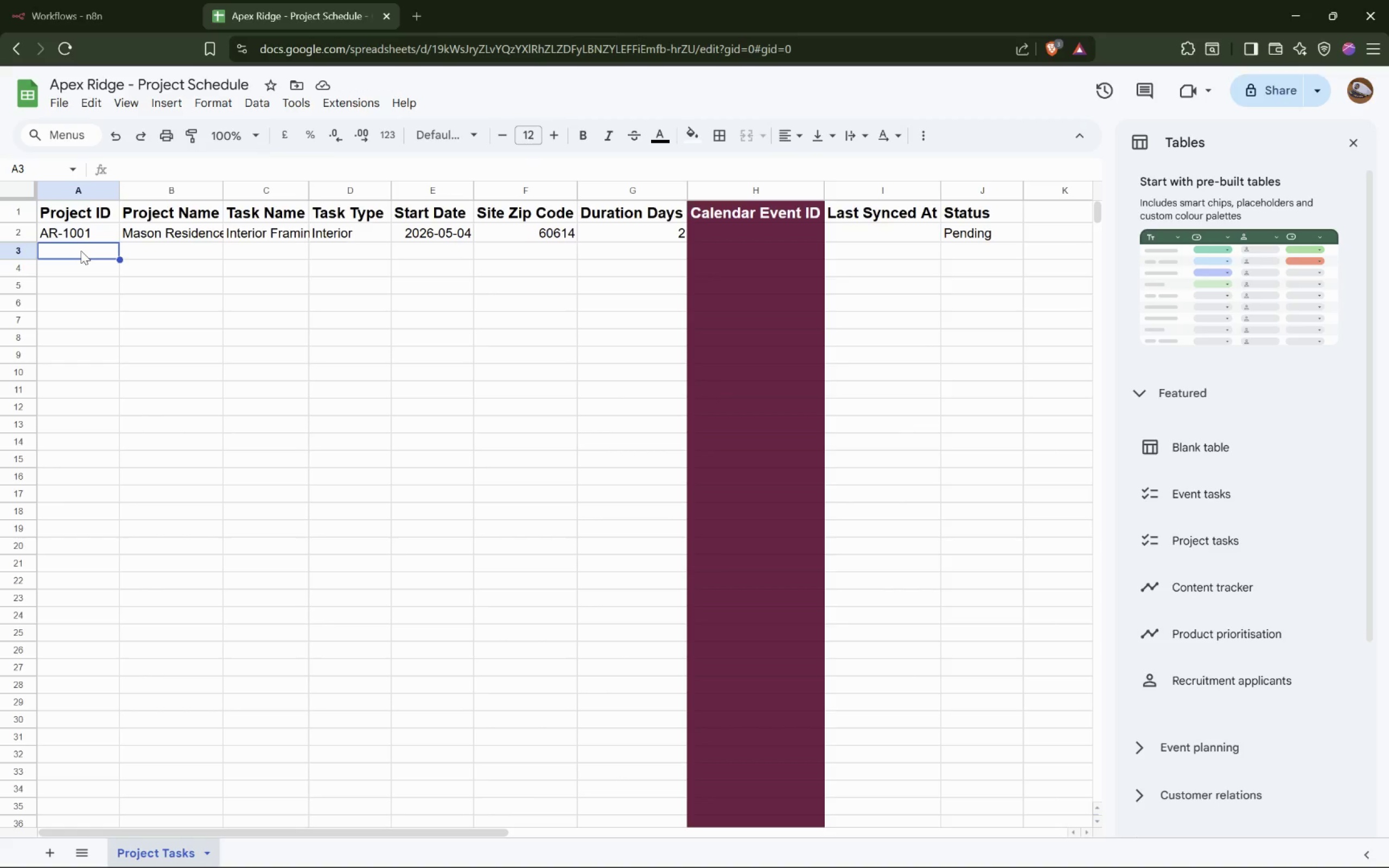 
wait(7.06)
 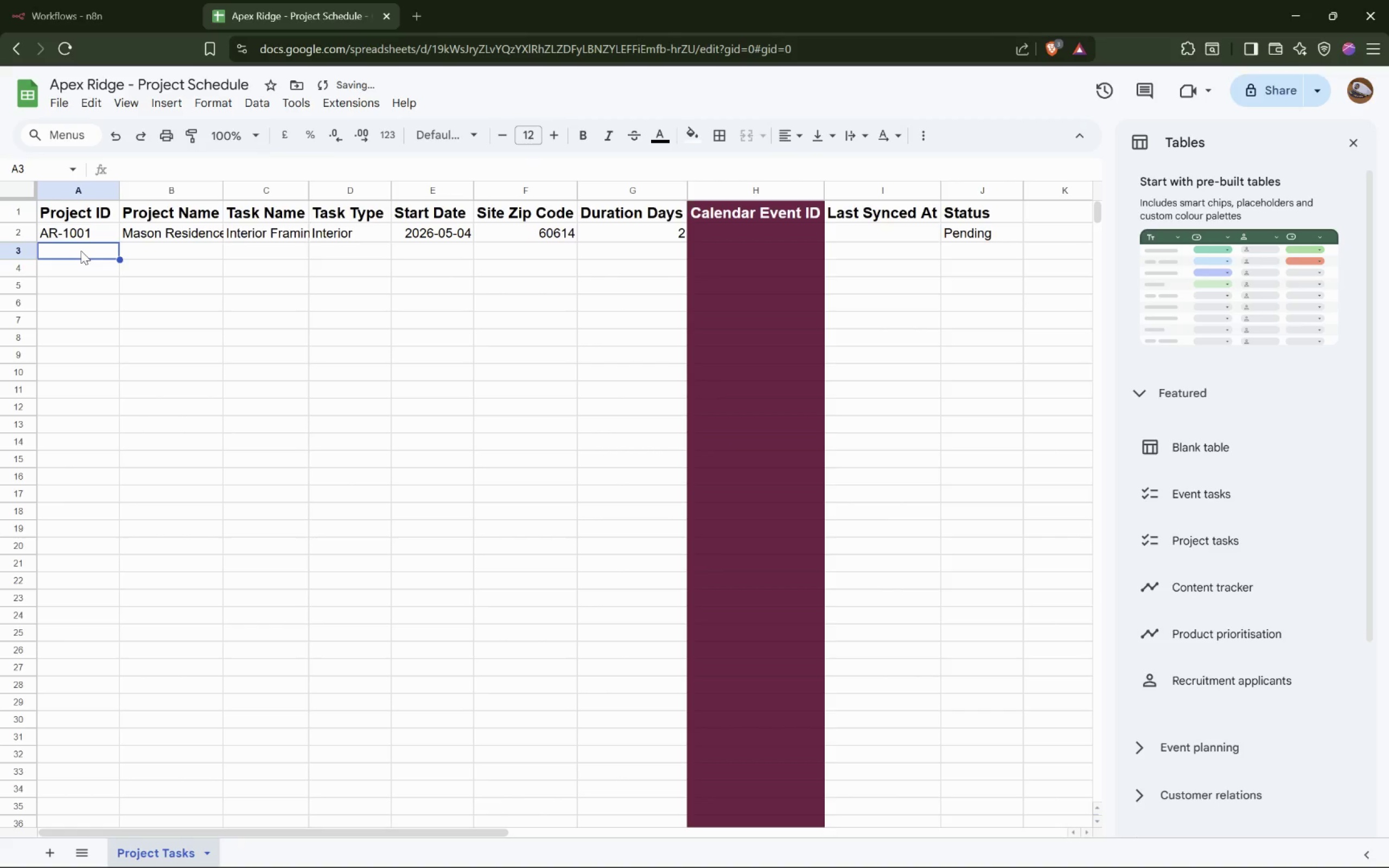 
type(AR-1002)
key(Tab)
type(Lakeview Addition)
key(Tab)
type(Roofing)
key(Tab)
type(Exterior)
key(Tab)
type(2026-050)
key(Backspace)
type(-06)
key(Tab)
type(60031)
key(Tab)
type(1)
key(Tab)
key(Tab)
key(Tab)
 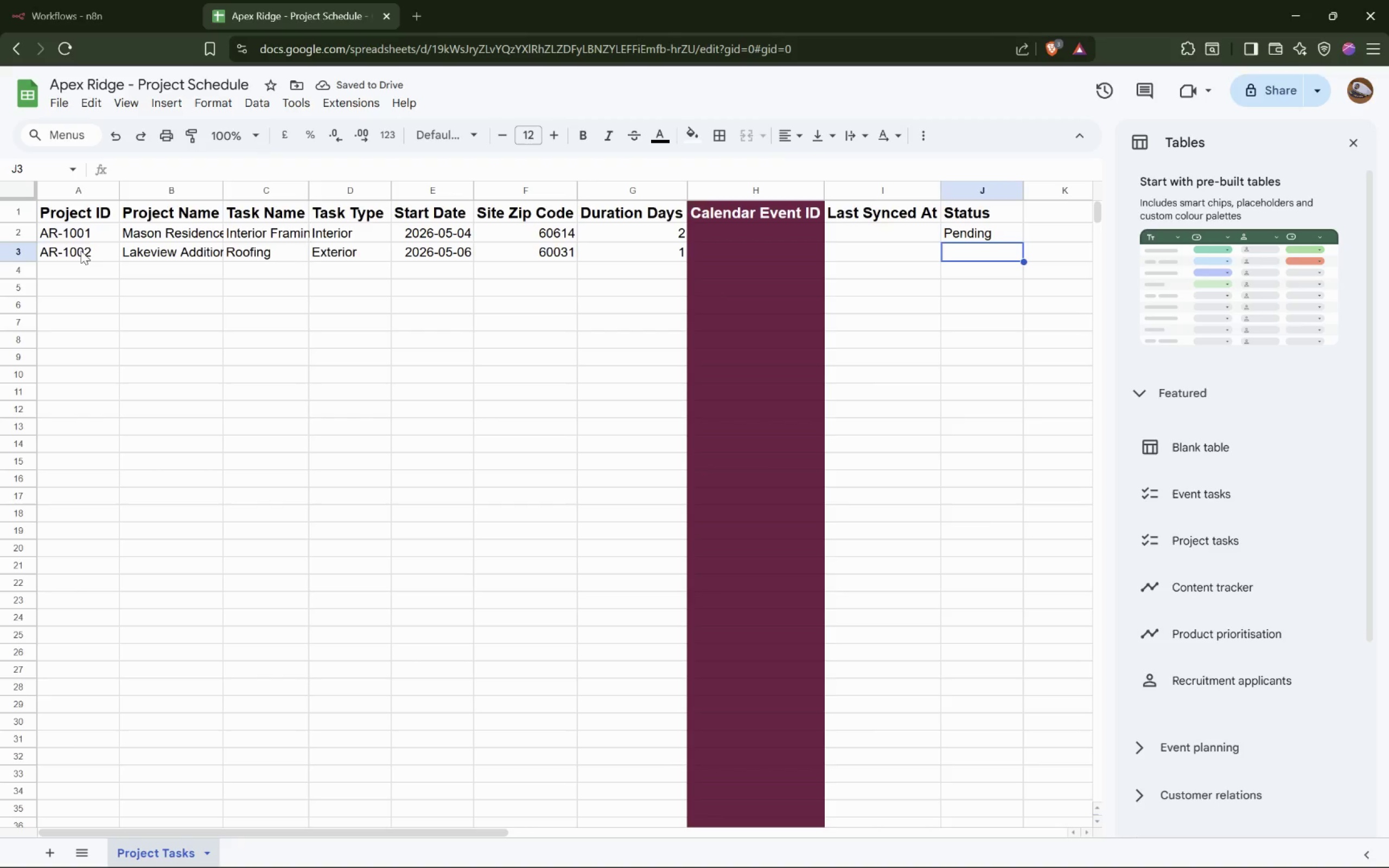 
type(Pending)
 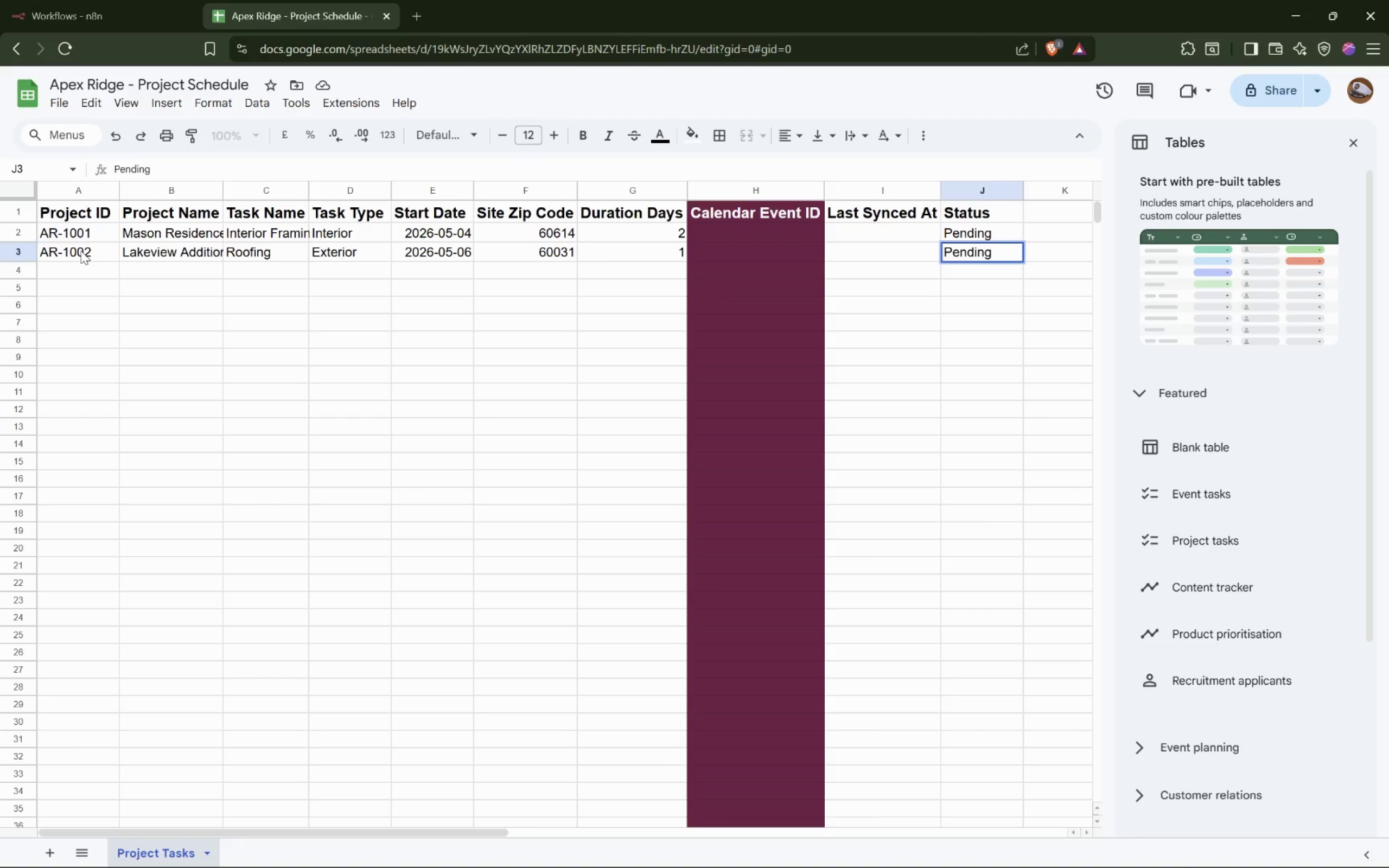 
key(ArrowDown)
 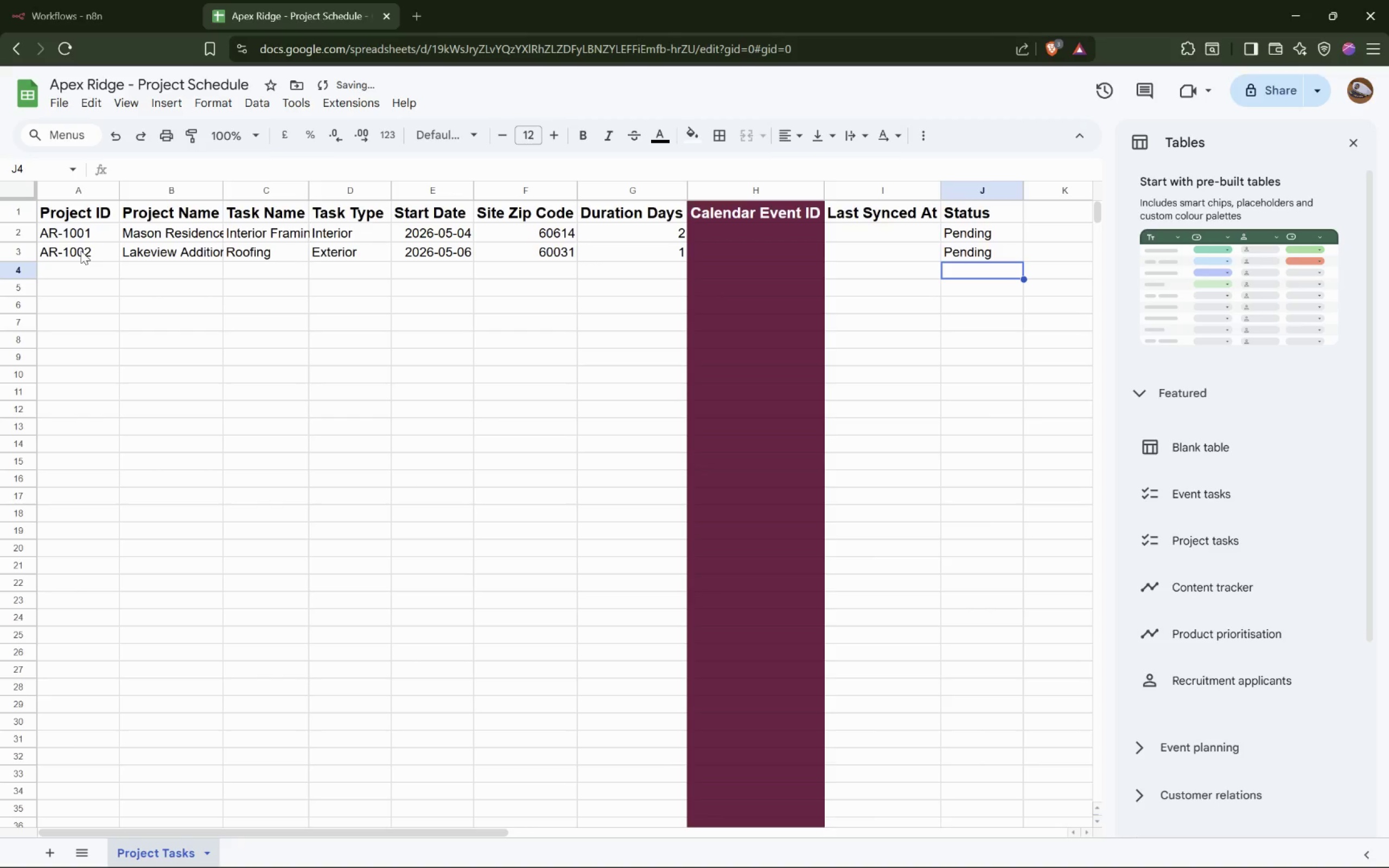 
type(Synced)
 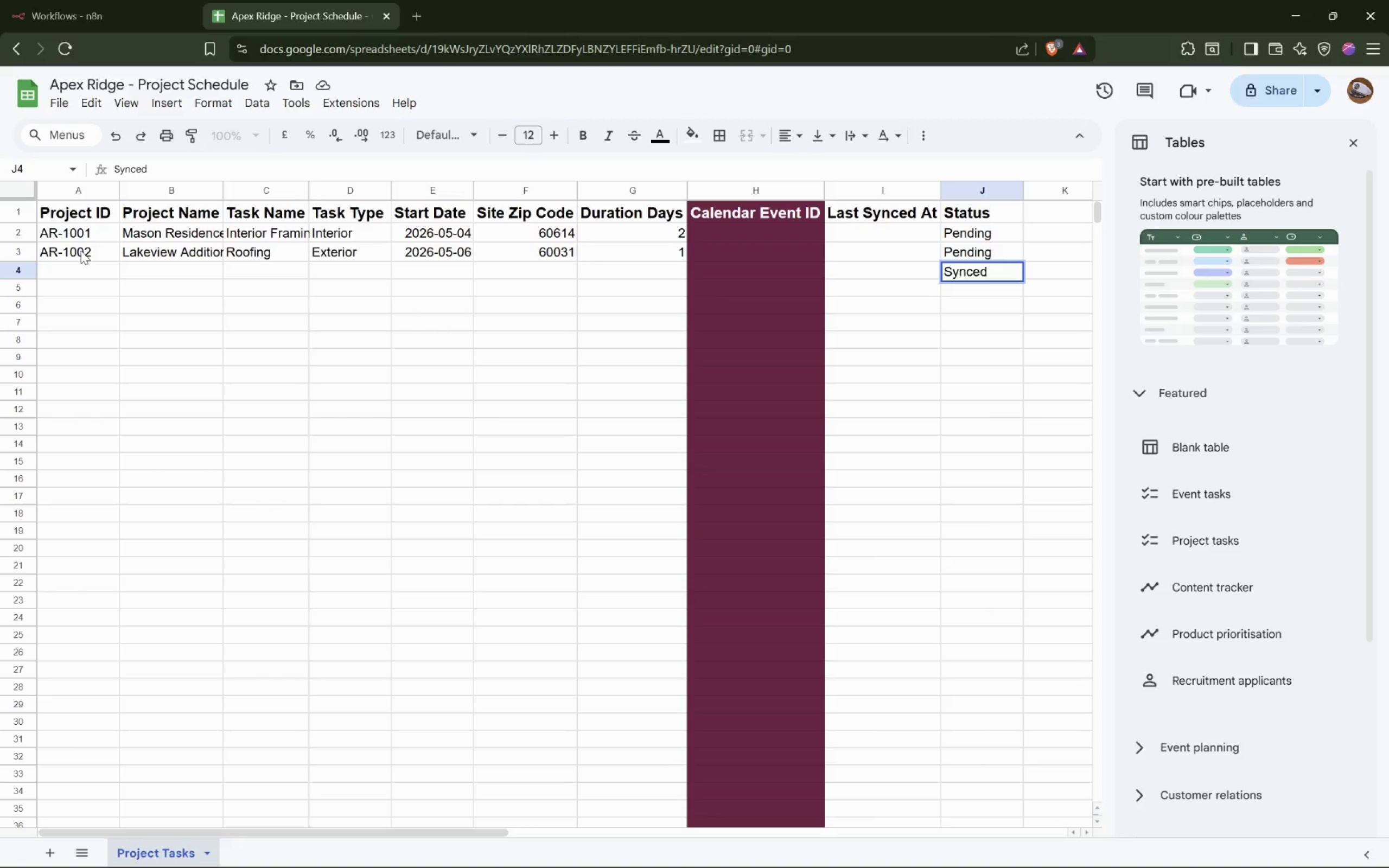 
key(ArrowLeft)
 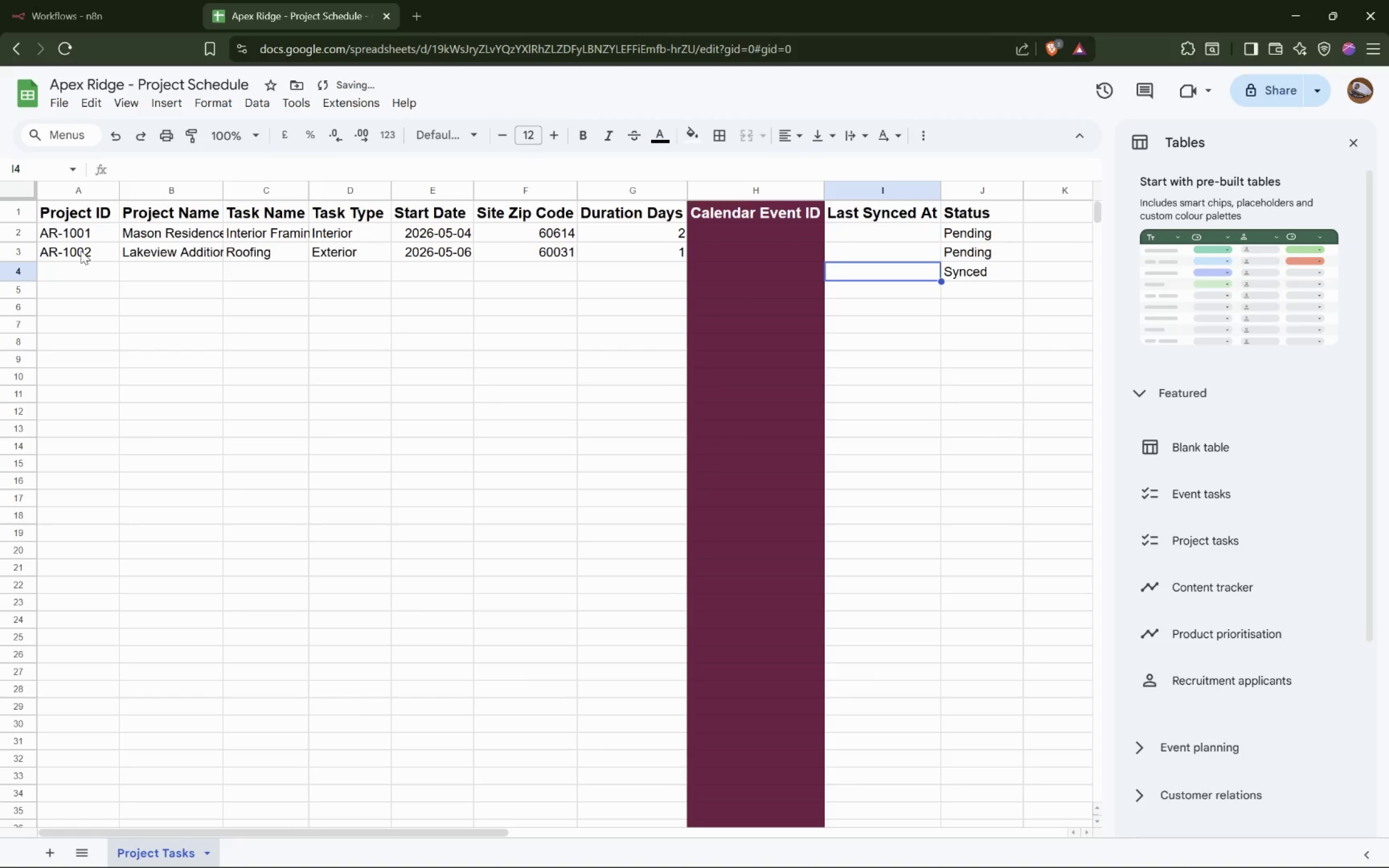 
type(2026-05-01 09:122)
key(Backspace)
type(:22)
 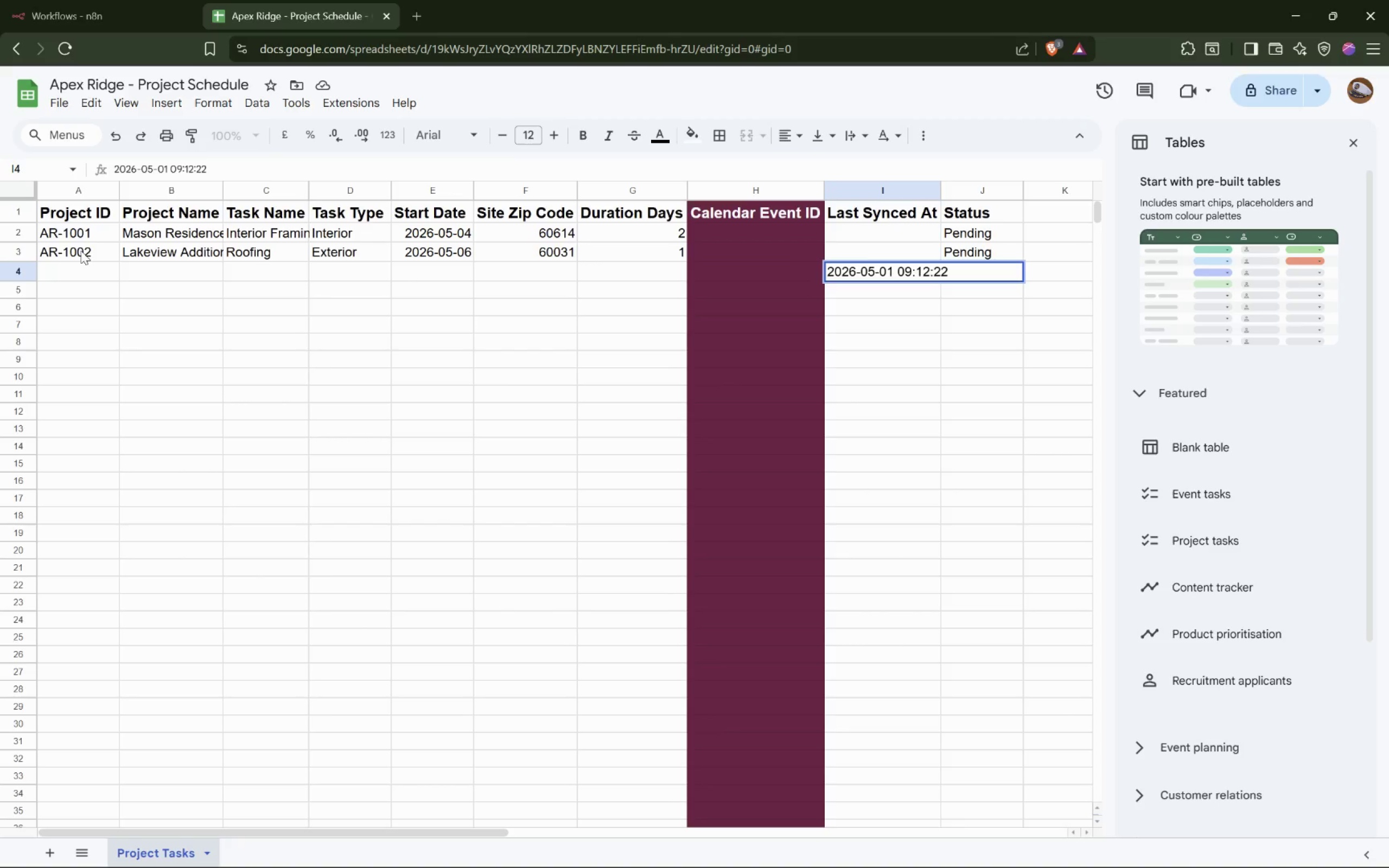 
key(ArrowLeft)
 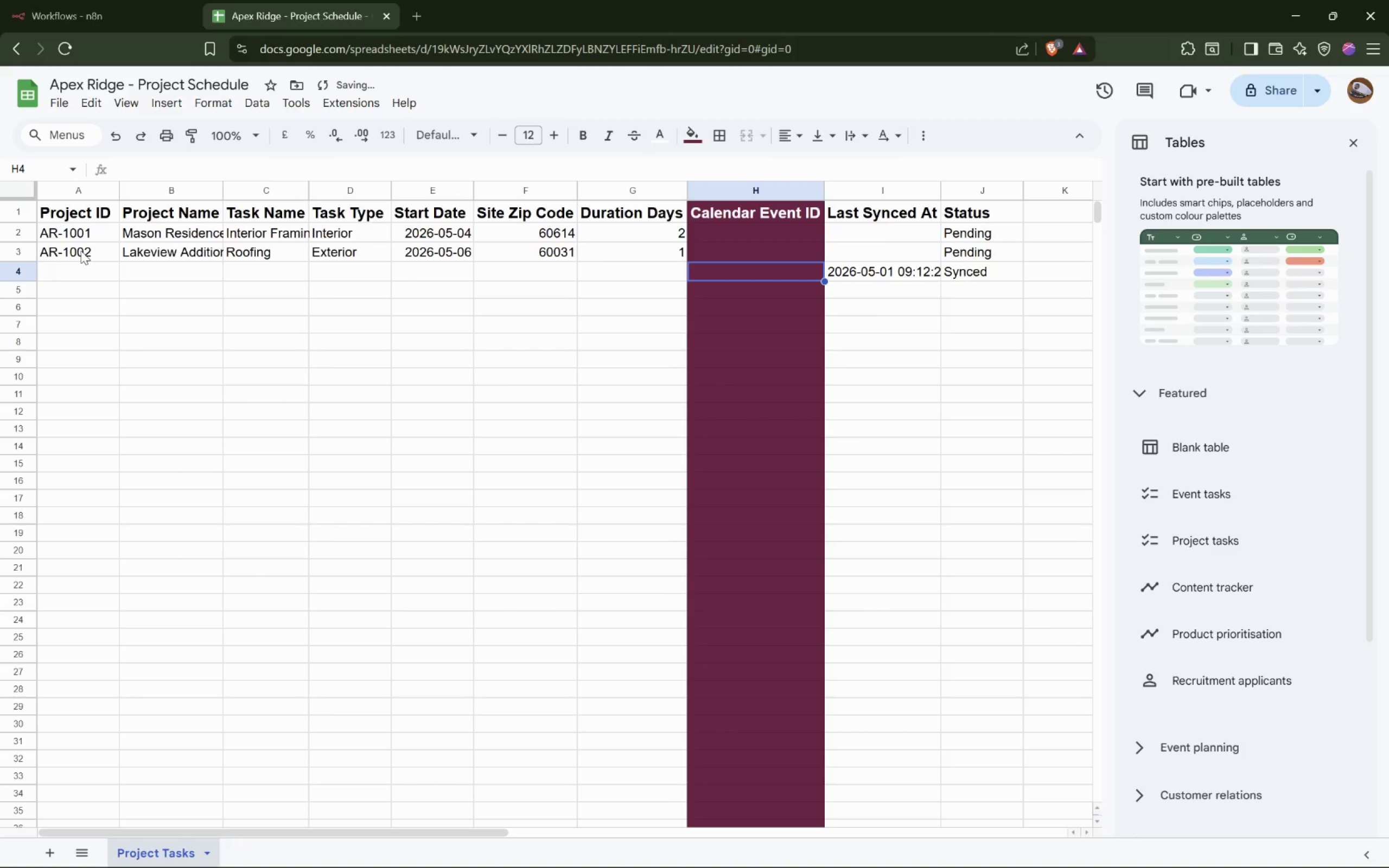 
type(6k8m2exampleeventid)
key(Tab)
type(1)
key(Tab)
type(60120)
key(Tab)
type(2026-05-04)
key(Backspace)
type(7)
key(Tab)
type(Exterior)
 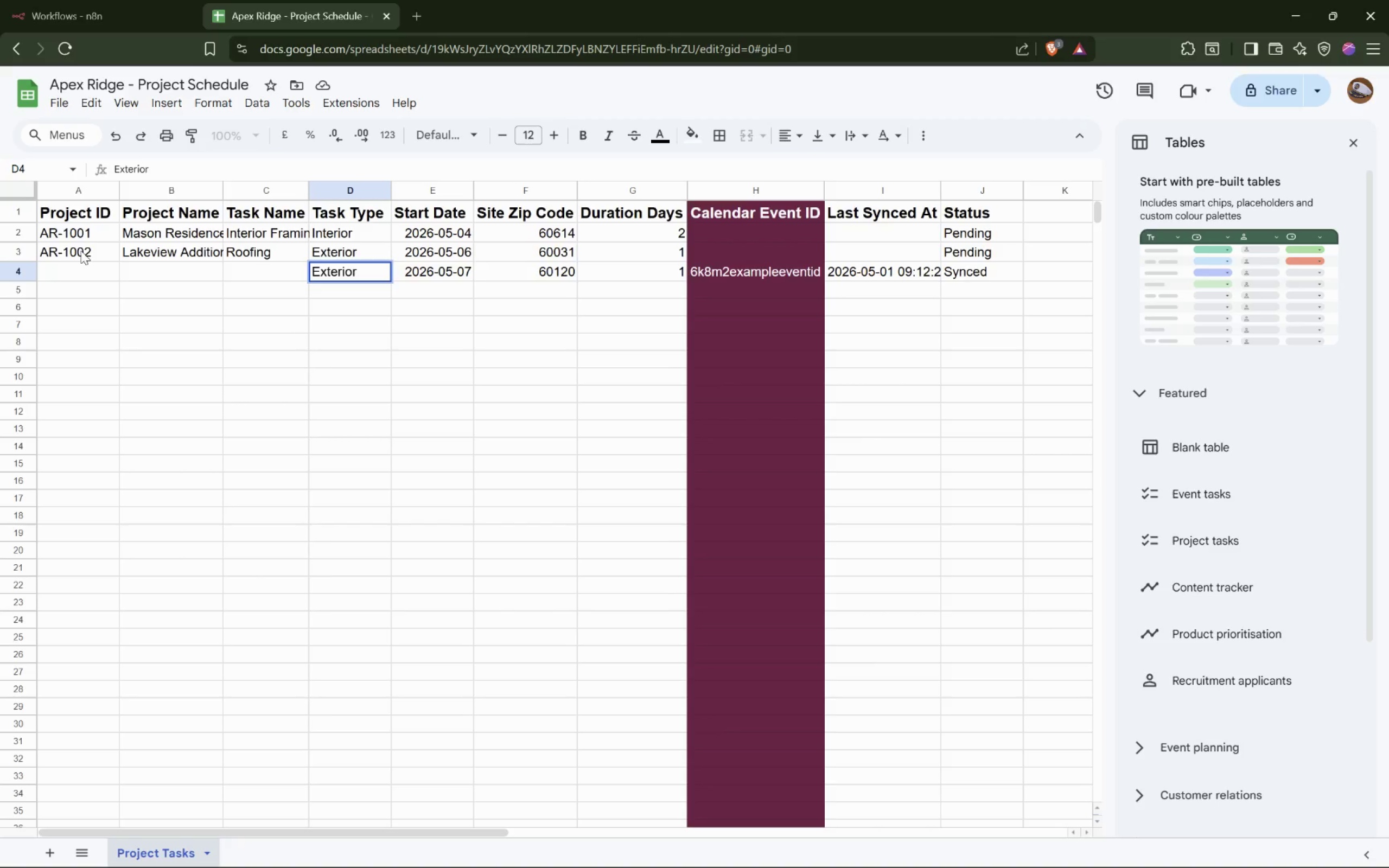 
wait(5.45)
 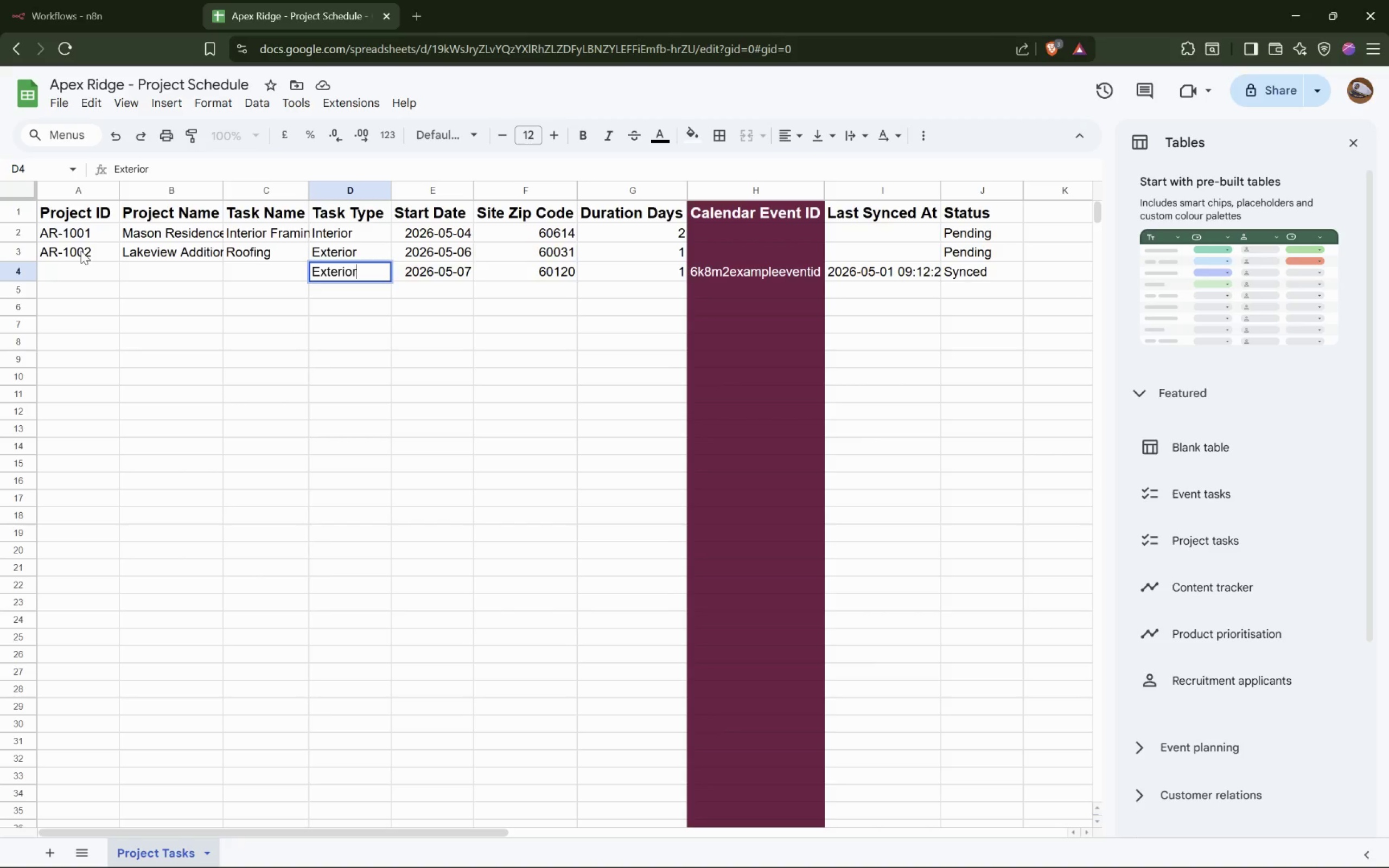 
key(Tab)
type(Foundation p)
key(Backspace)
type(Pour)
key(Tab)
type(Hawthorne E)
key(Backspace)
type(Renovation)
key(Tab)
type(AR-1003)
 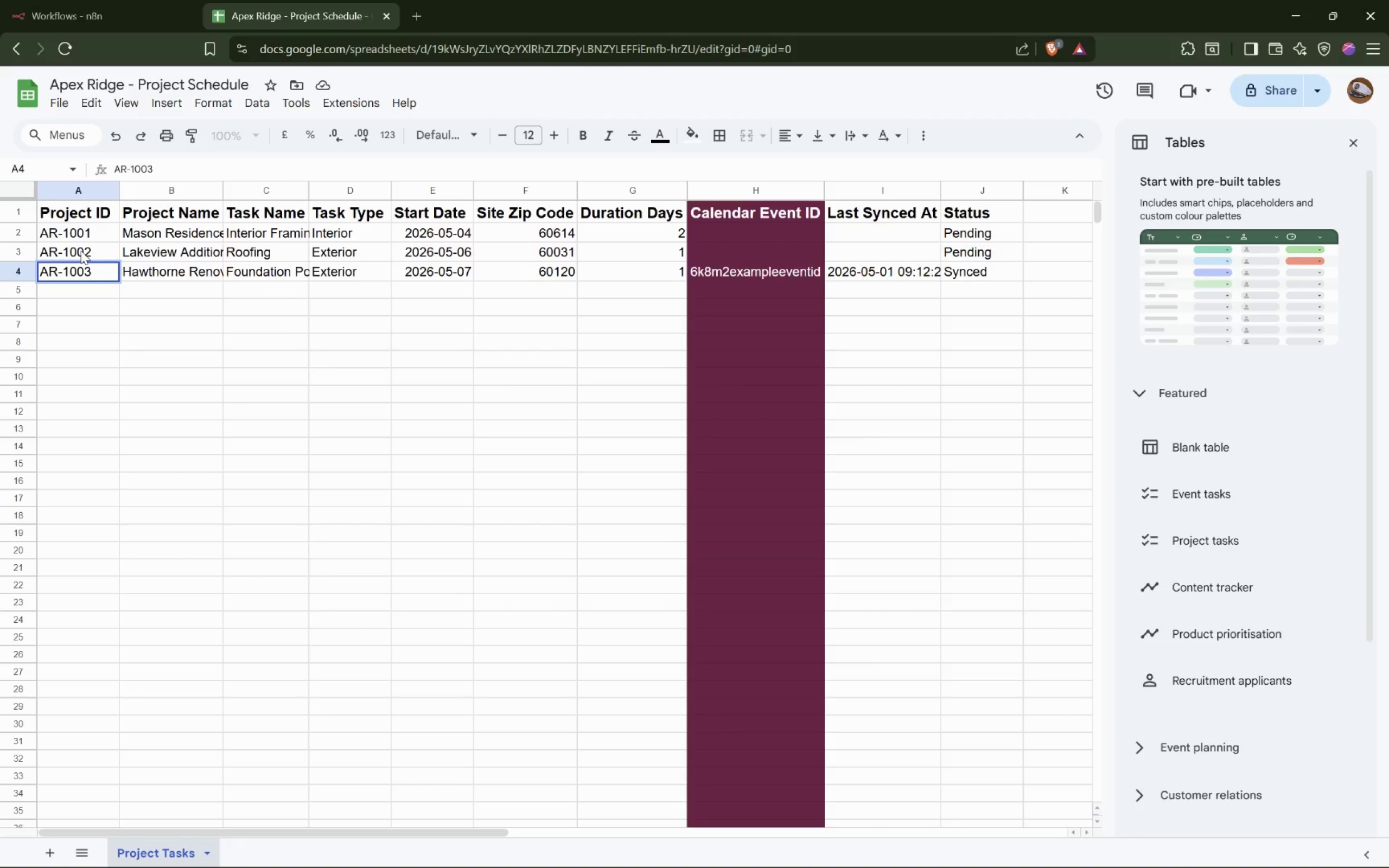 
left_click([140, 18])
 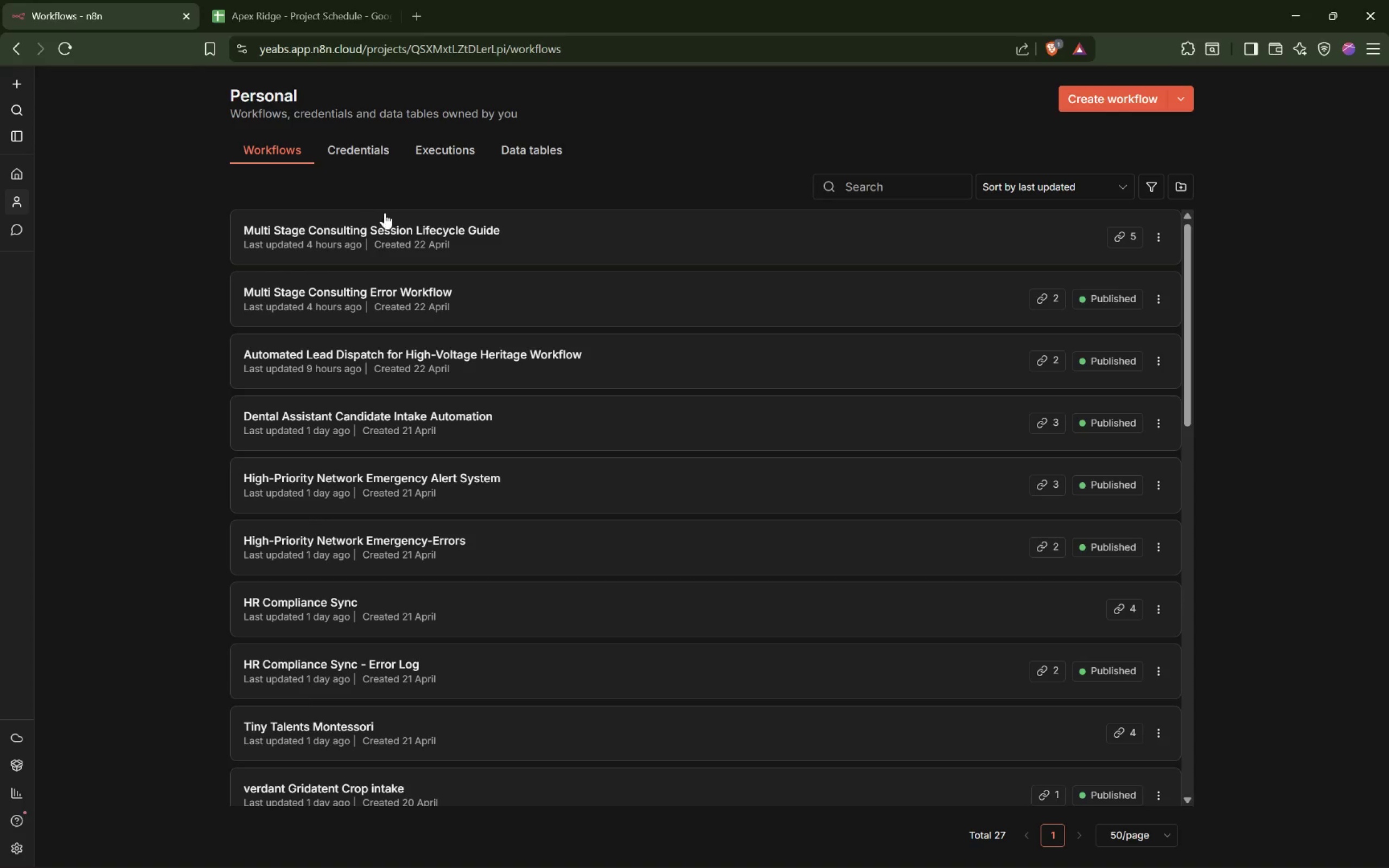 
wait(15.79)
 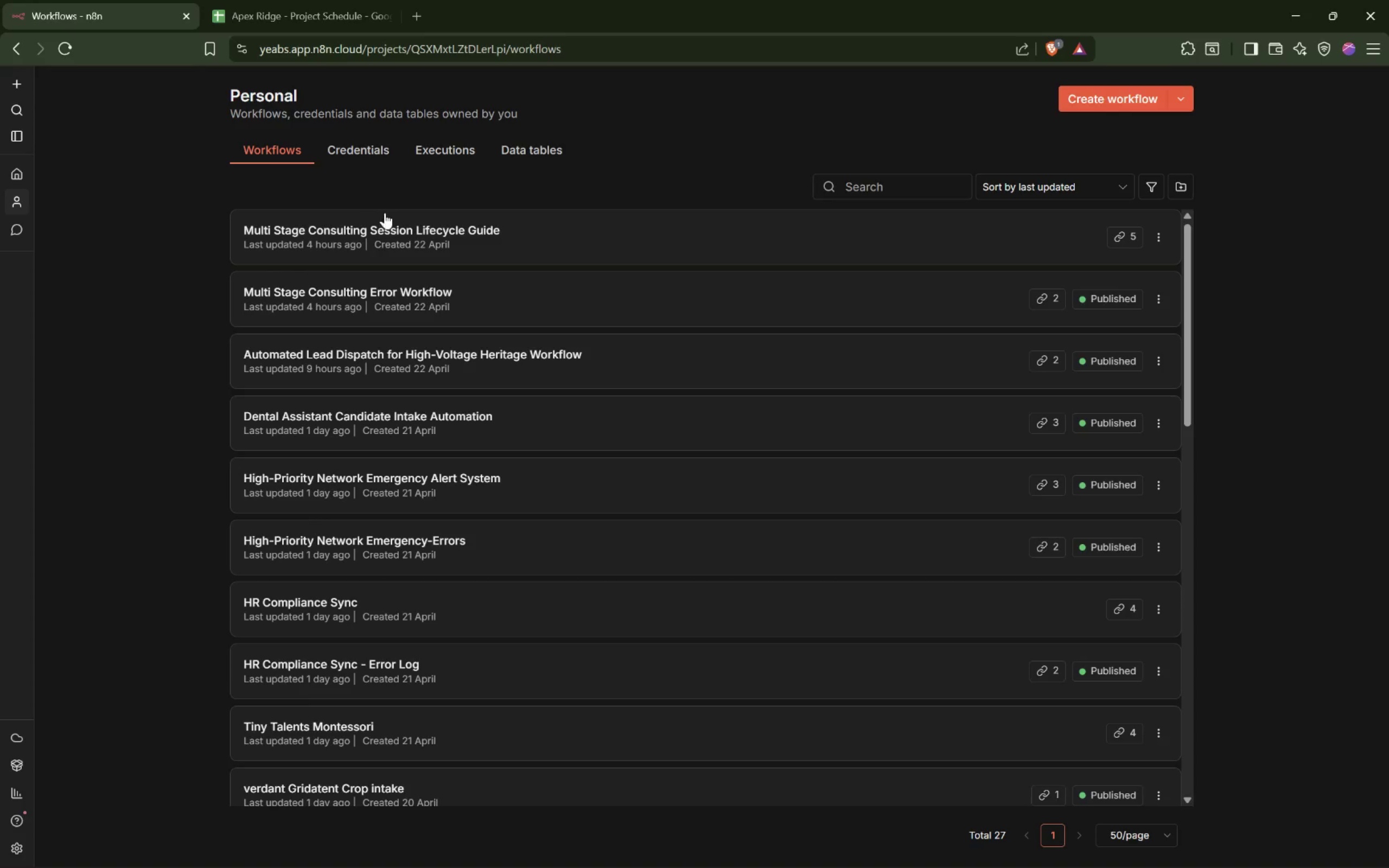 
mouse_move([1147, 145])
 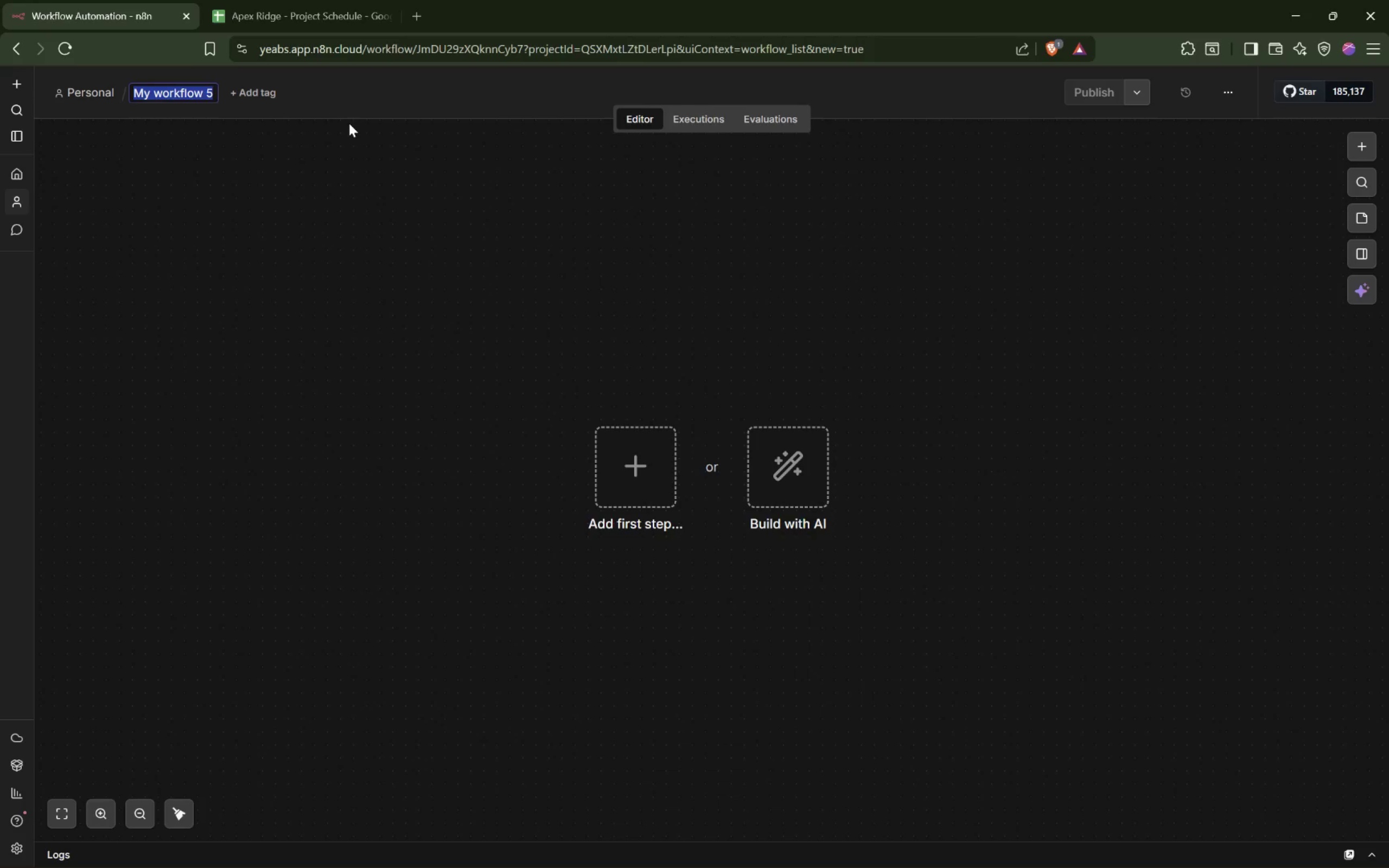 
wait(5.08)
 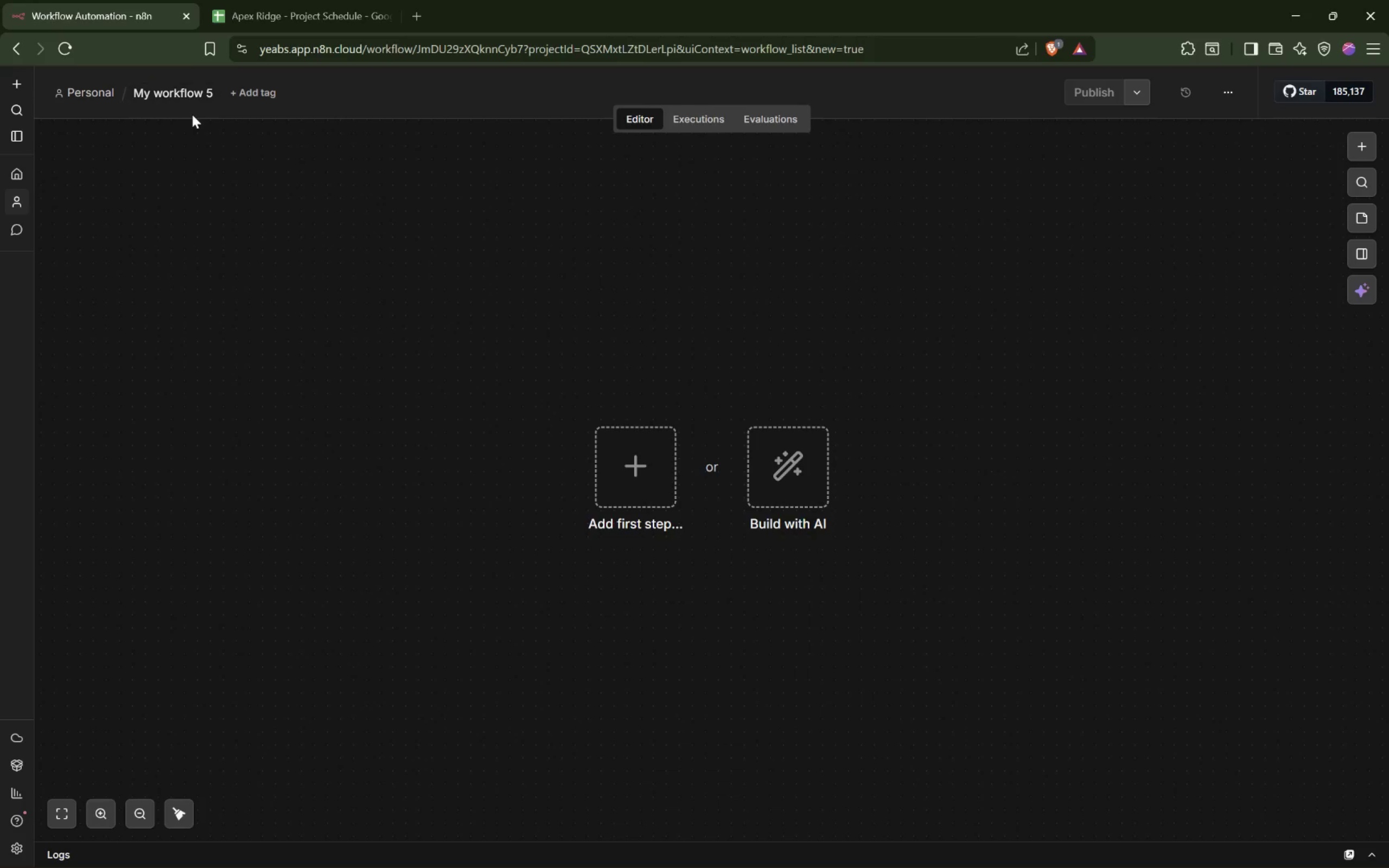 
type(Apex Ridge- Scheduling Error Handler)
 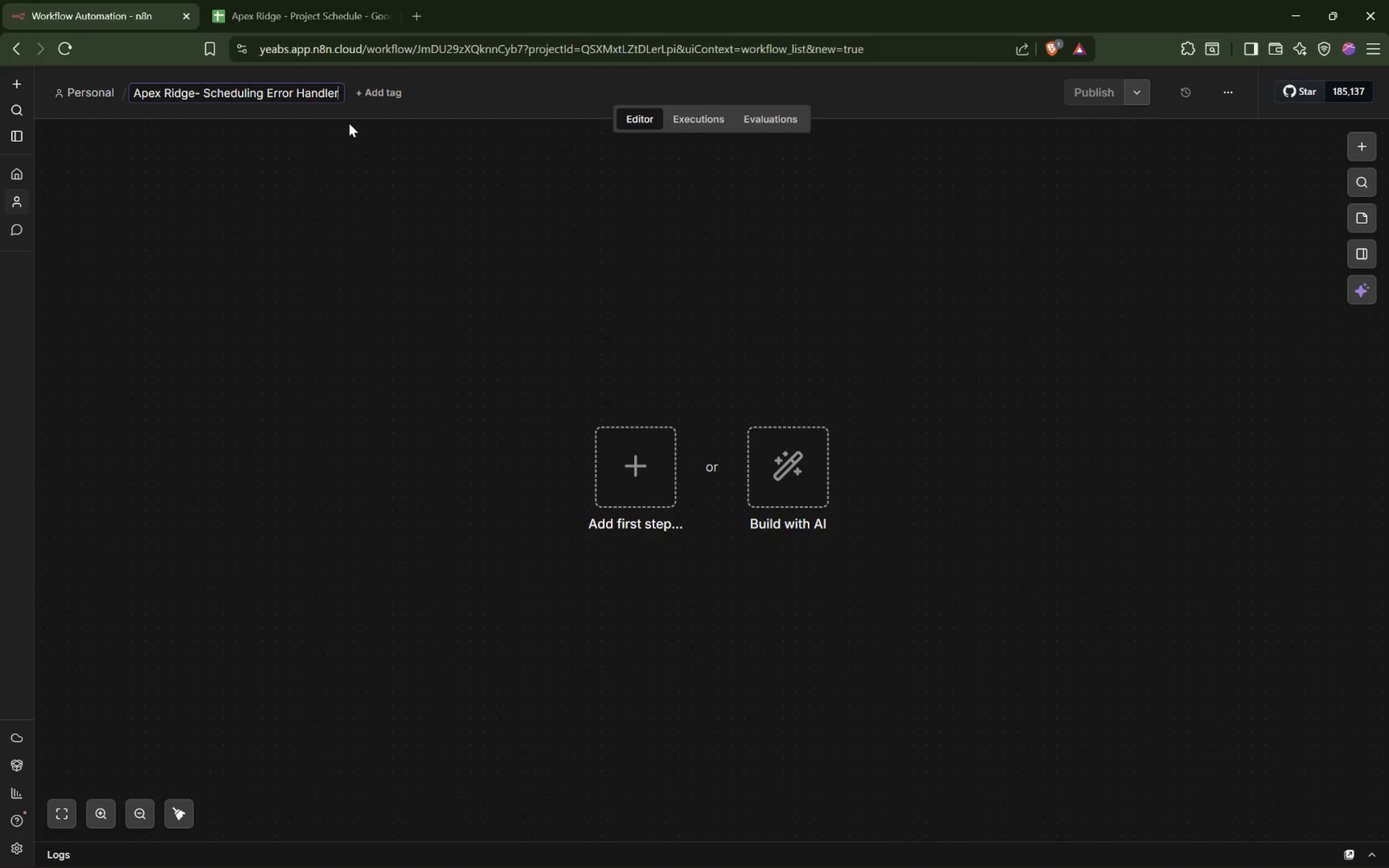 
key(Enter)
 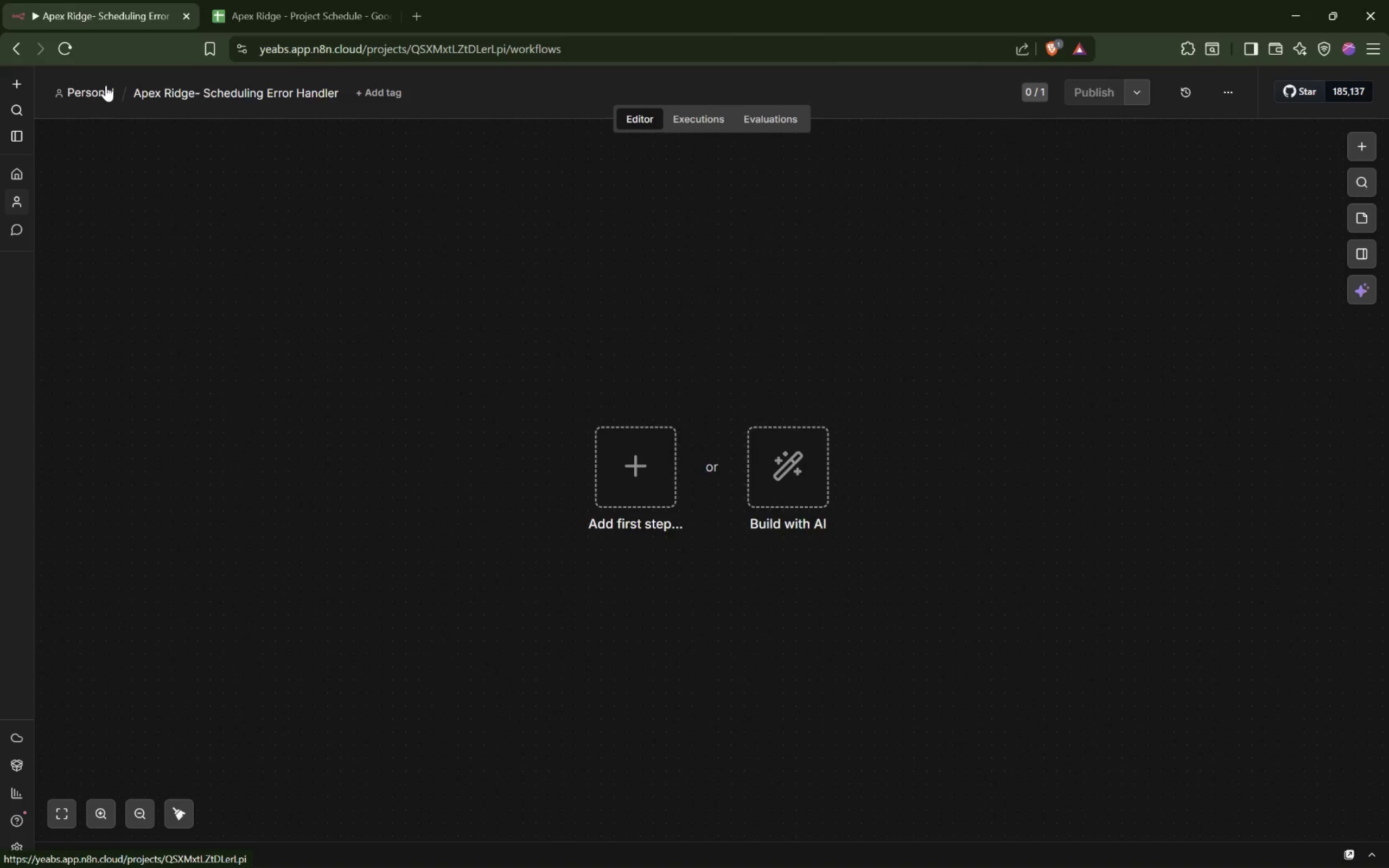 
wait(9.55)
 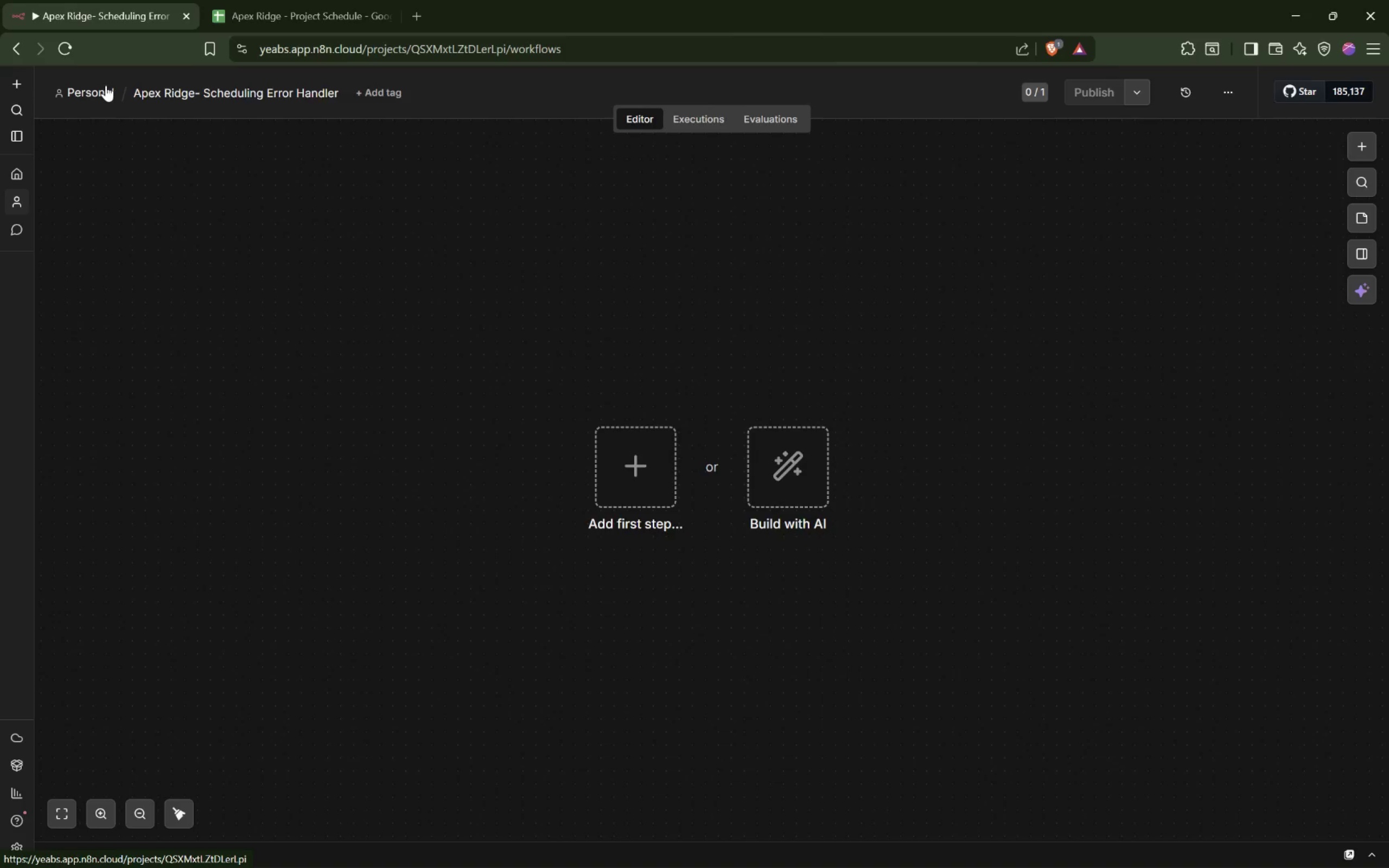 
left_click([1093, 109])
 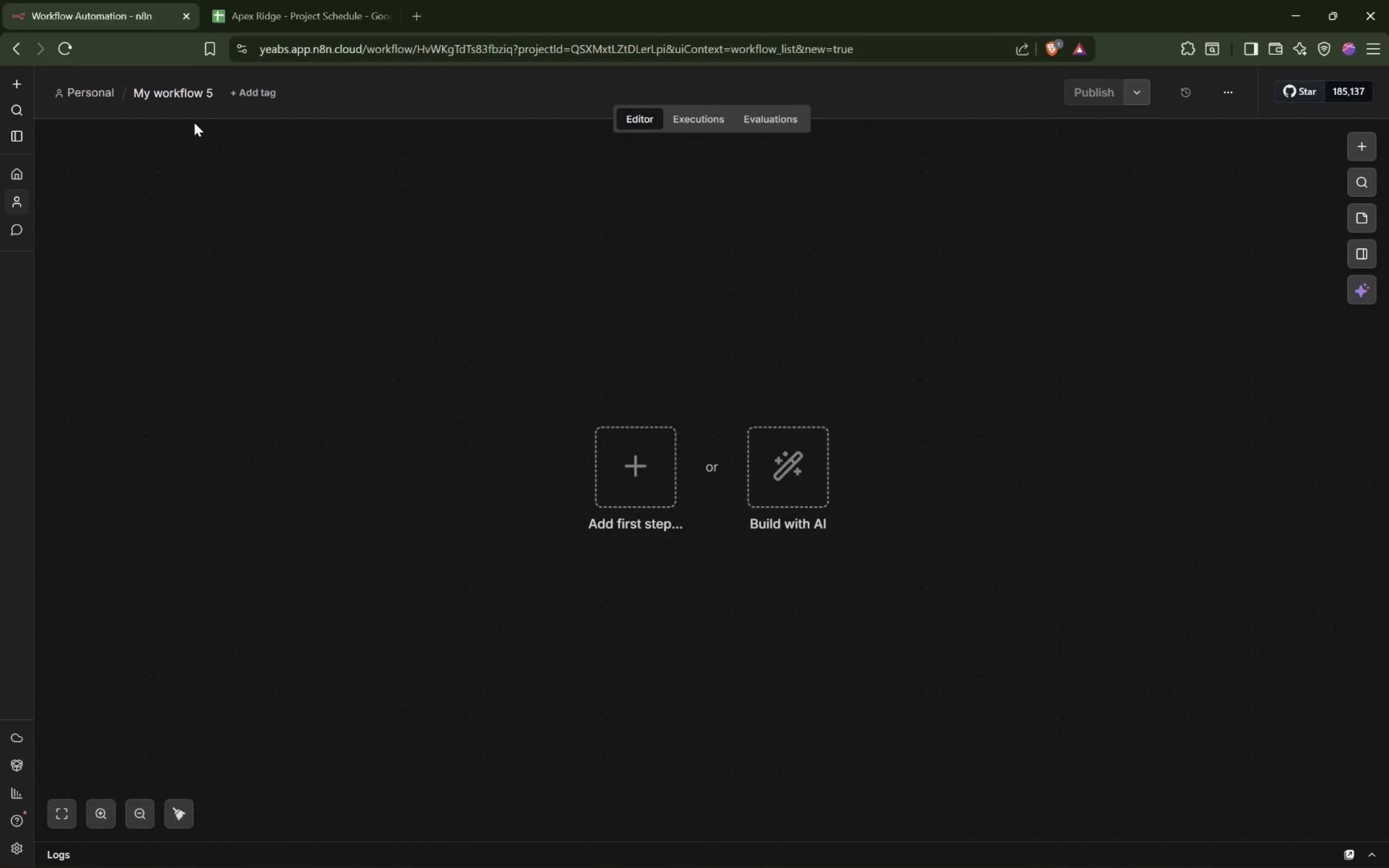 
left_click([203, 88])
 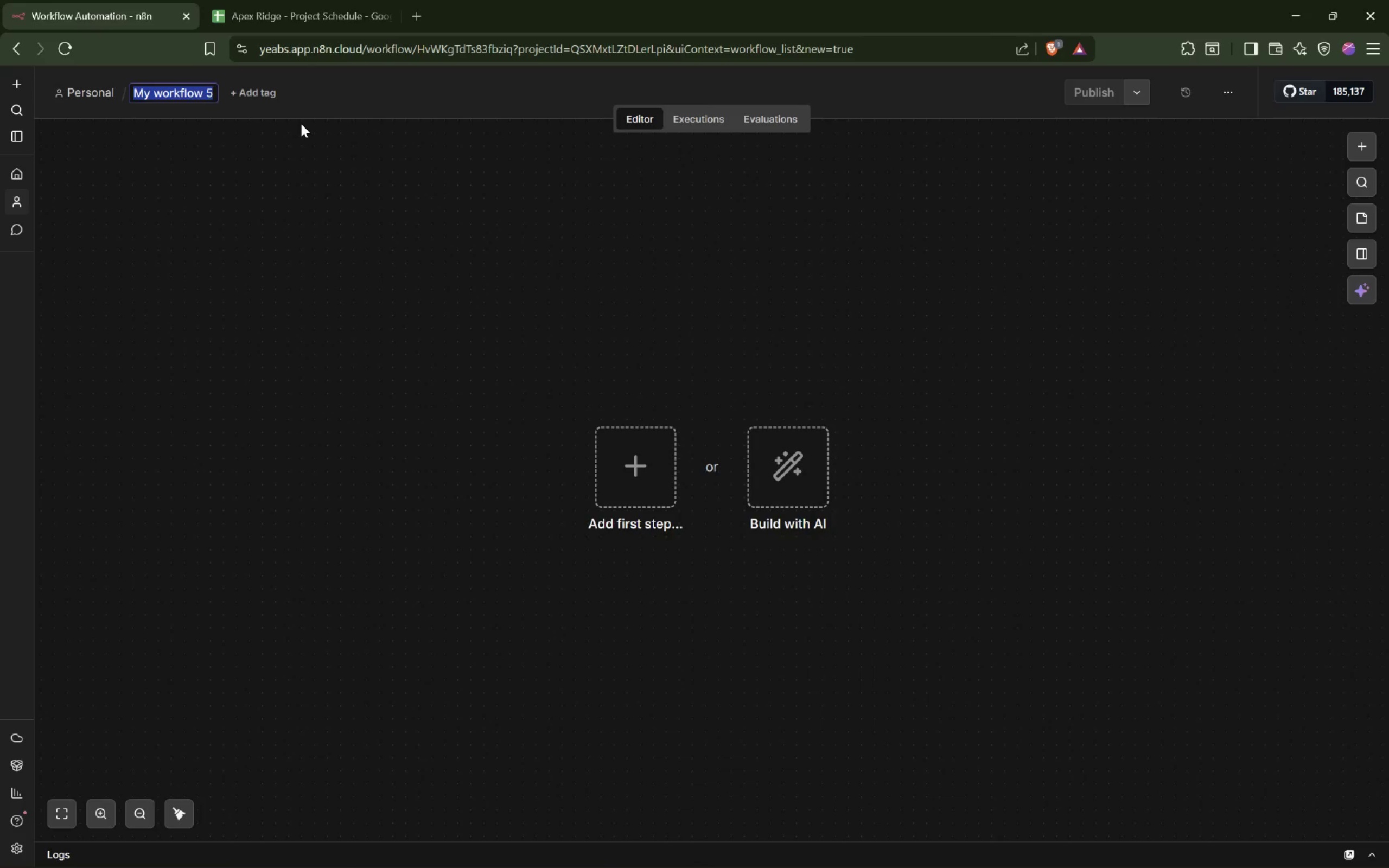 
type(Apex Ridge - Po)
key(Backspace)
type(roject Task Sync)
 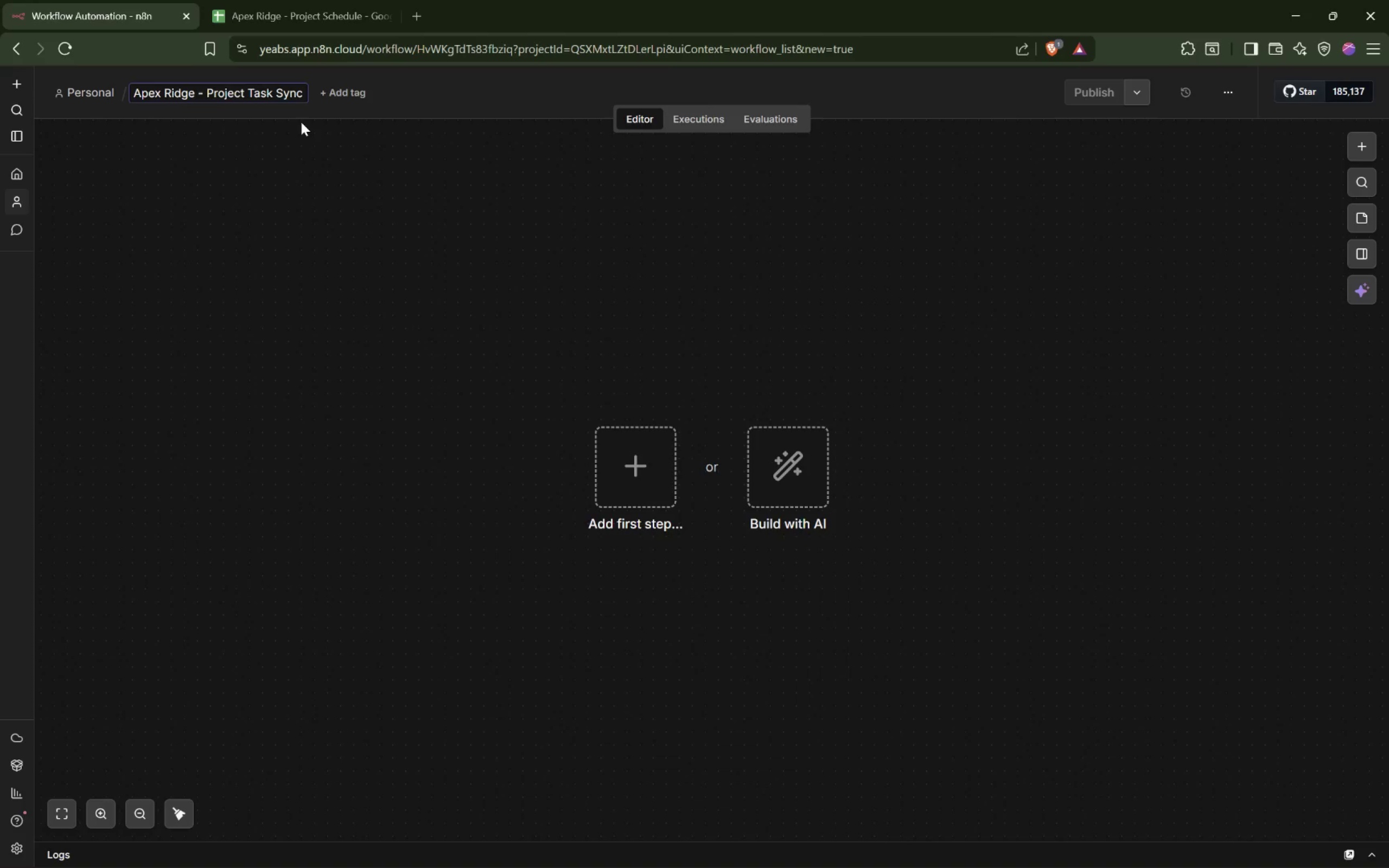 
key(Enter)
 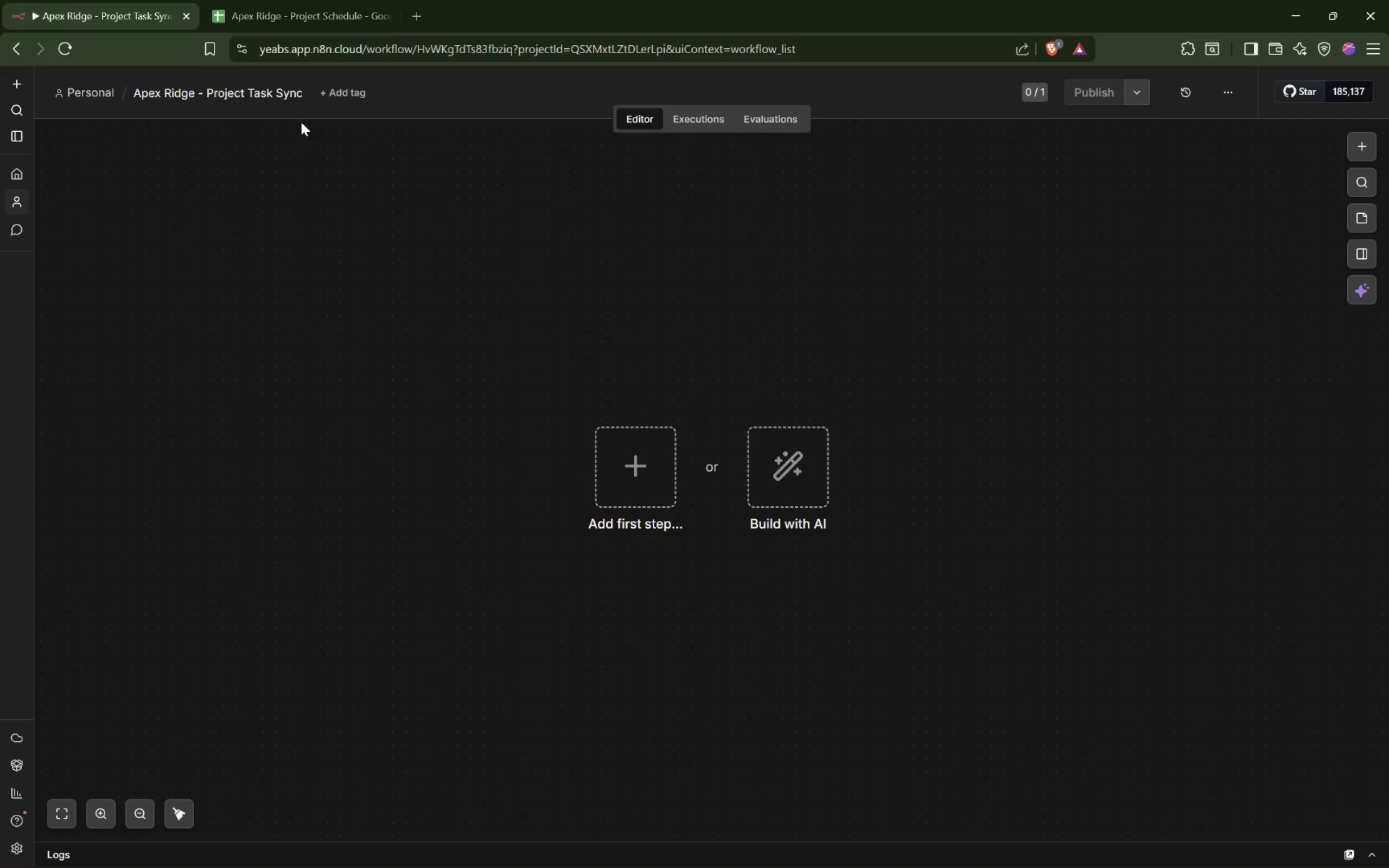 
wait(5.25)
 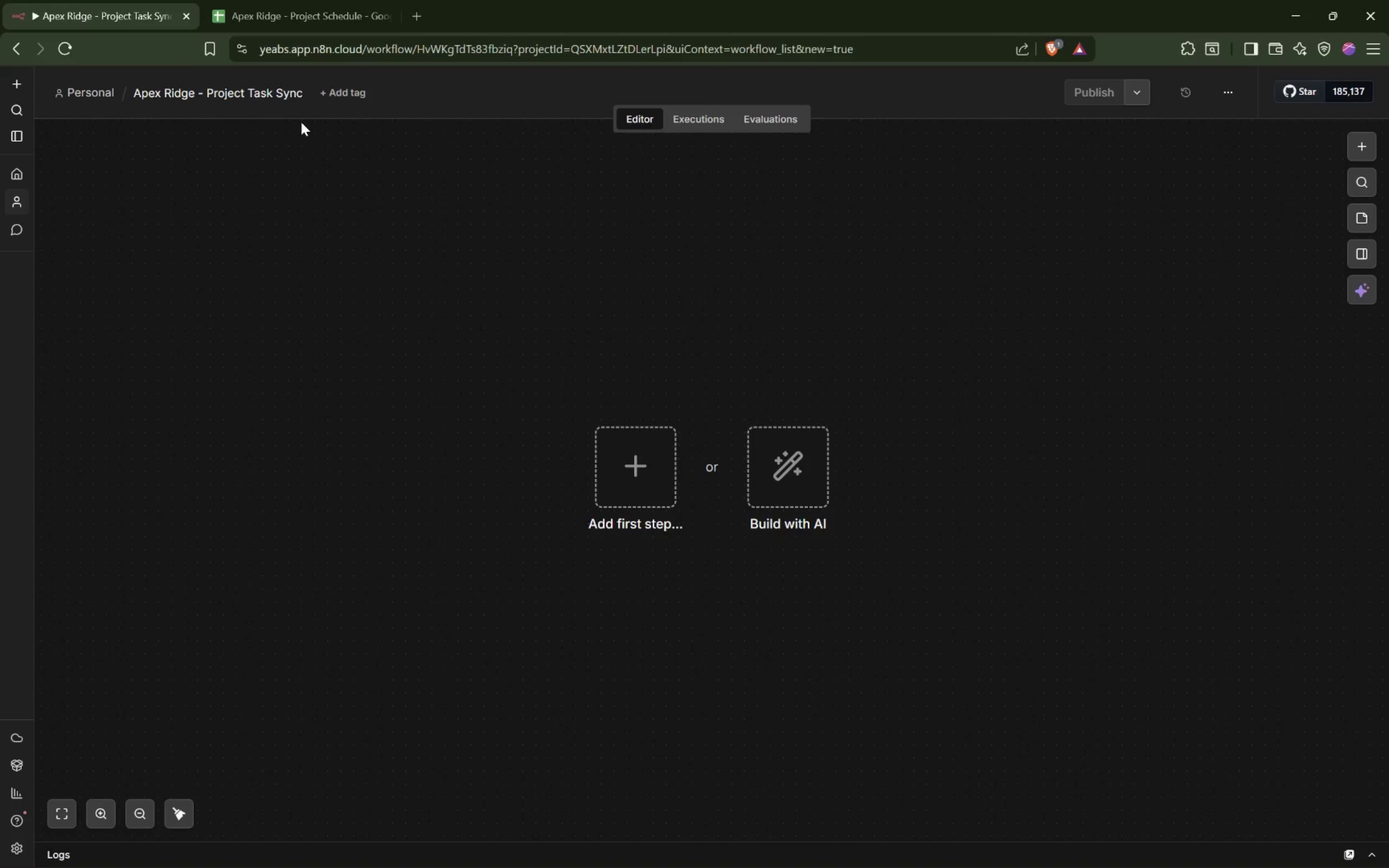 
left_click([633, 469])
 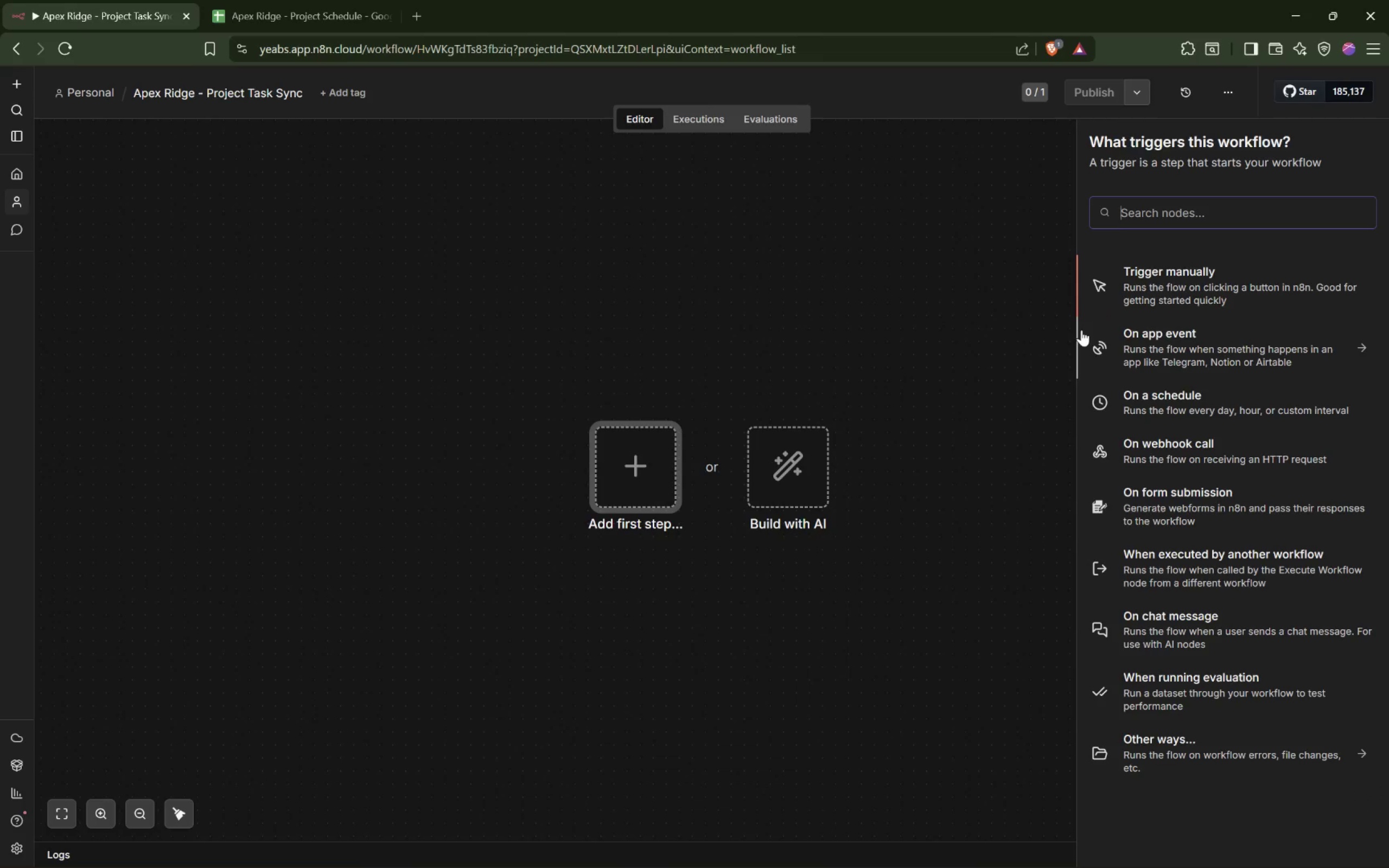 
wait(10.38)
 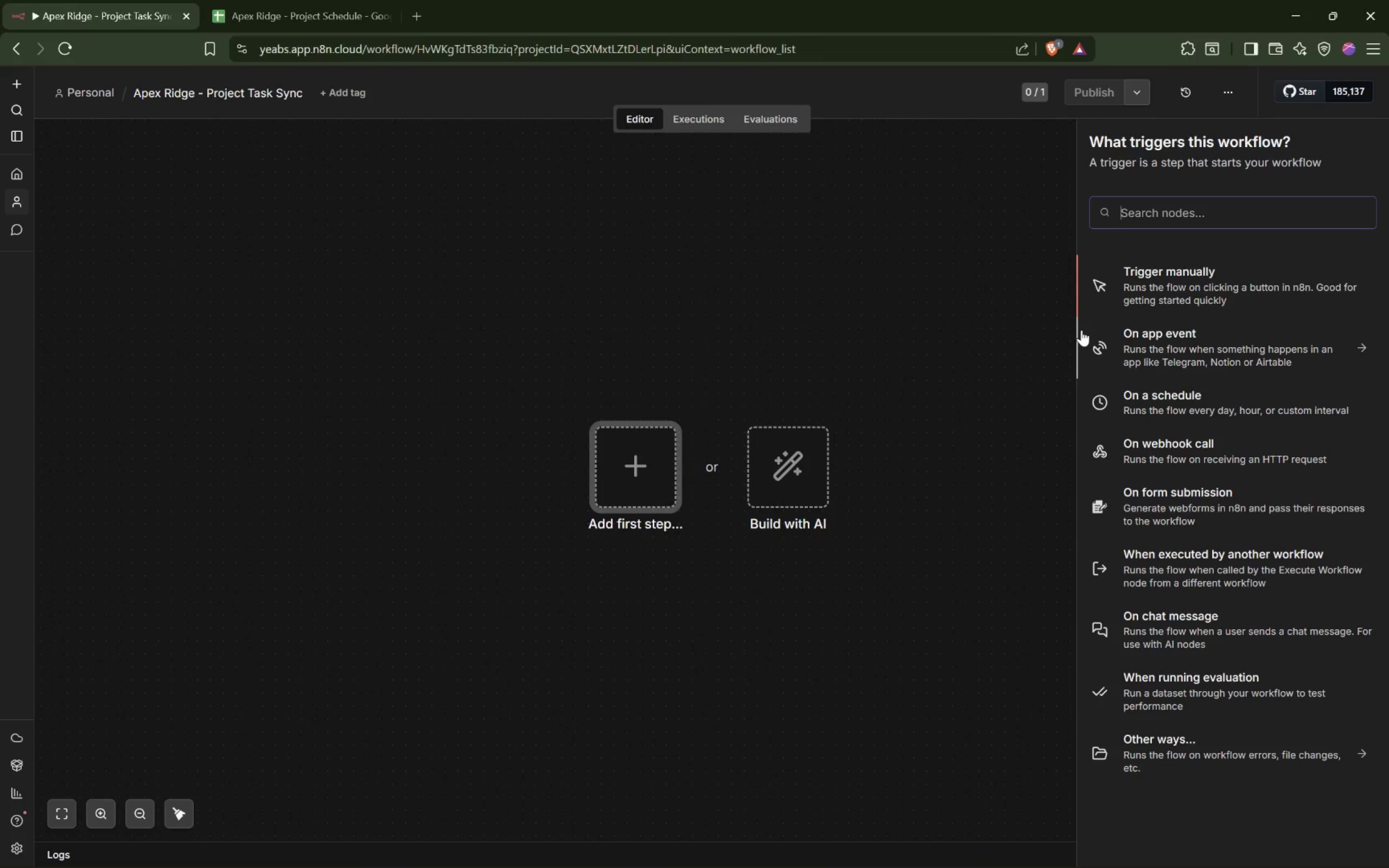 
type(Google Sheets)
 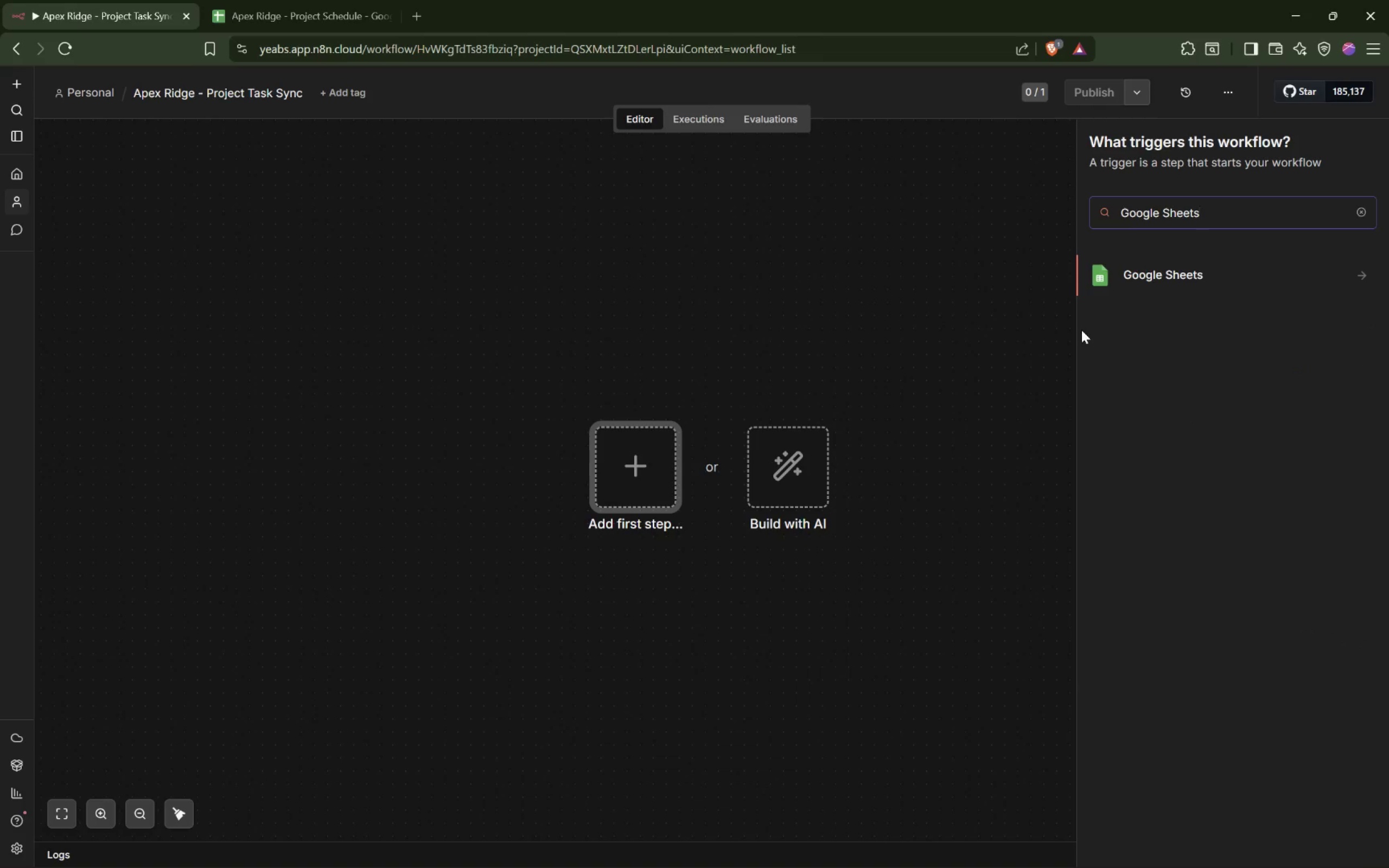 
key(Enter)
 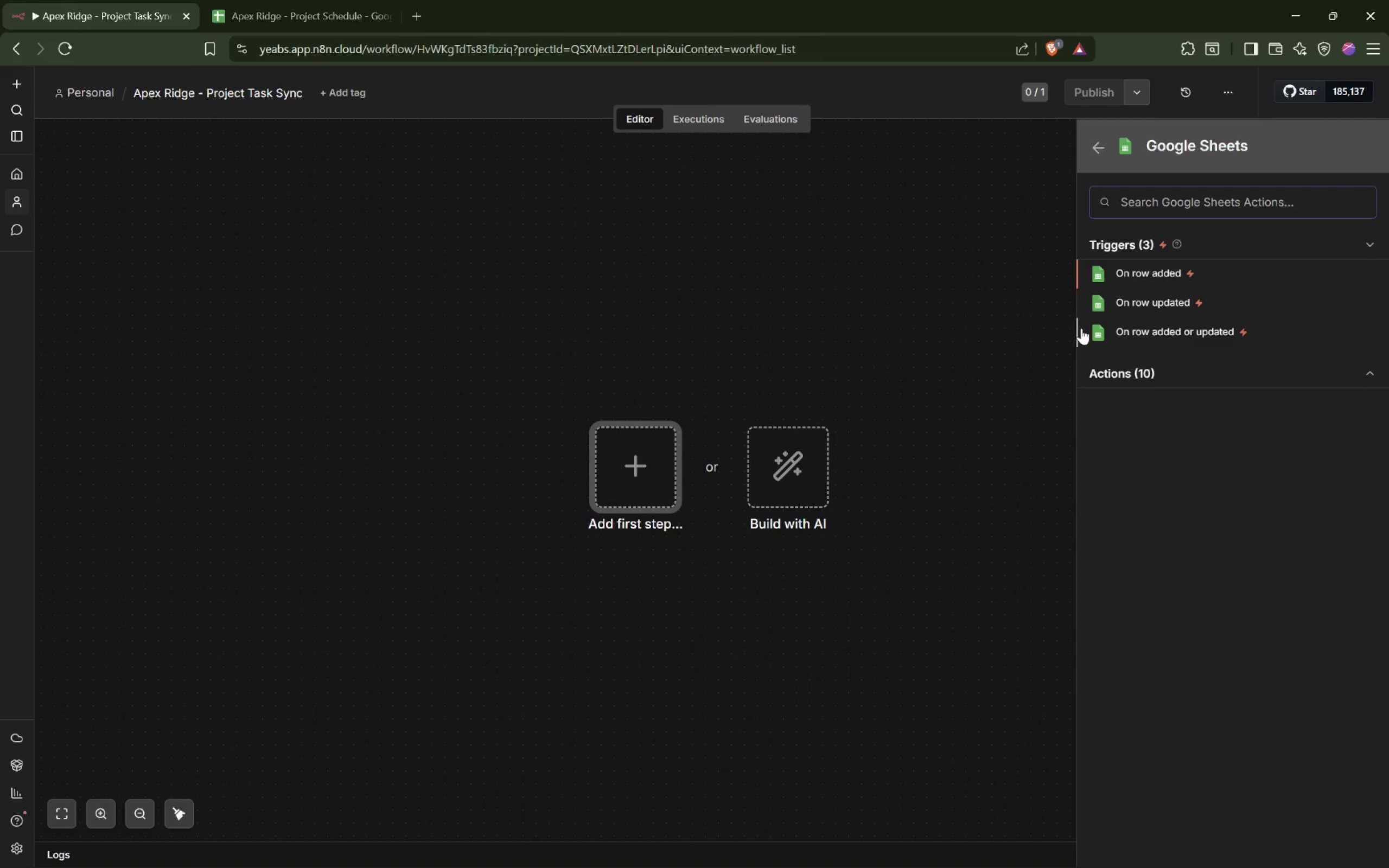 
wait(28.92)
 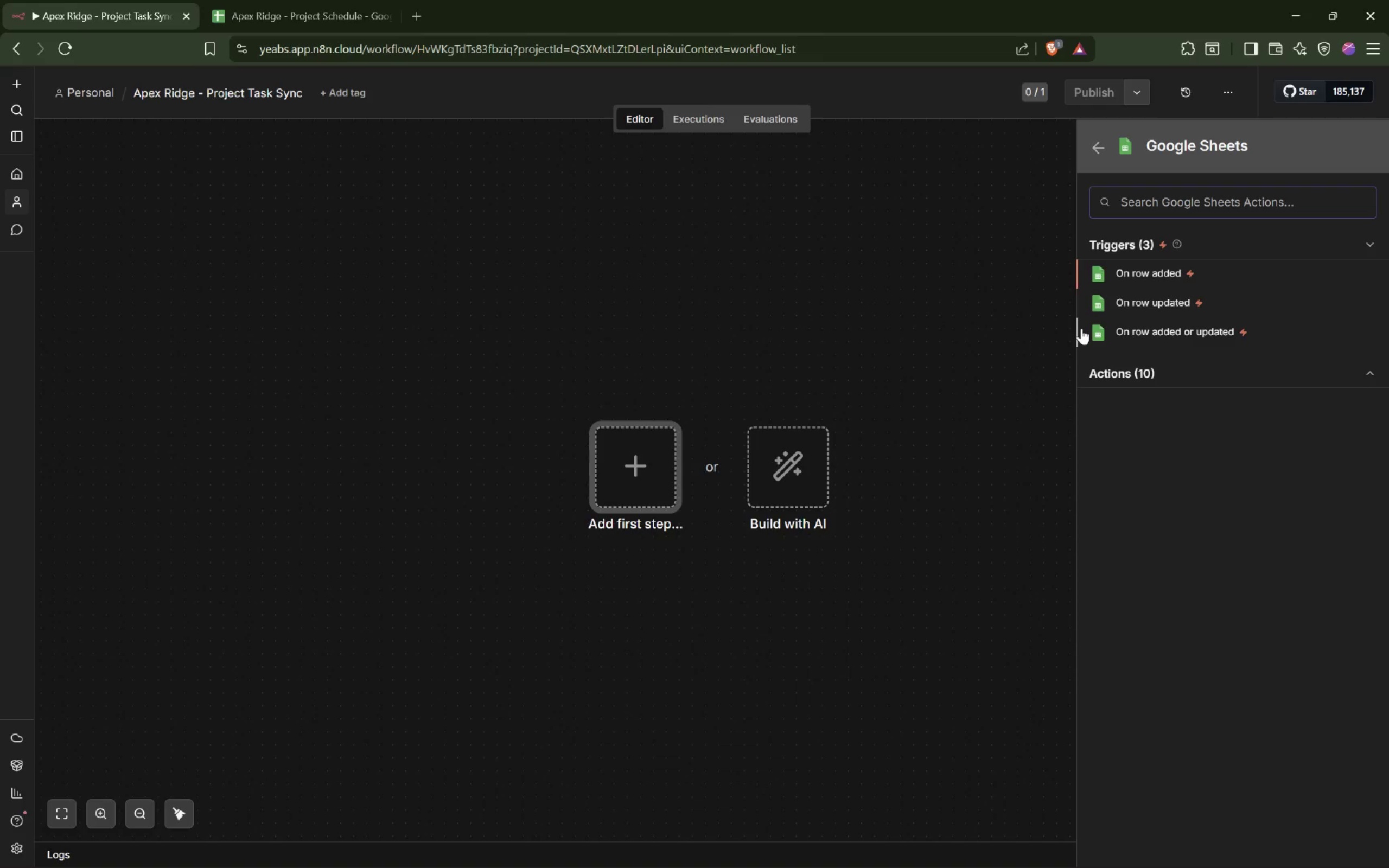 
left_click_drag(start_coordinate=[1206, 215], to_coordinate=[1042, 212])
 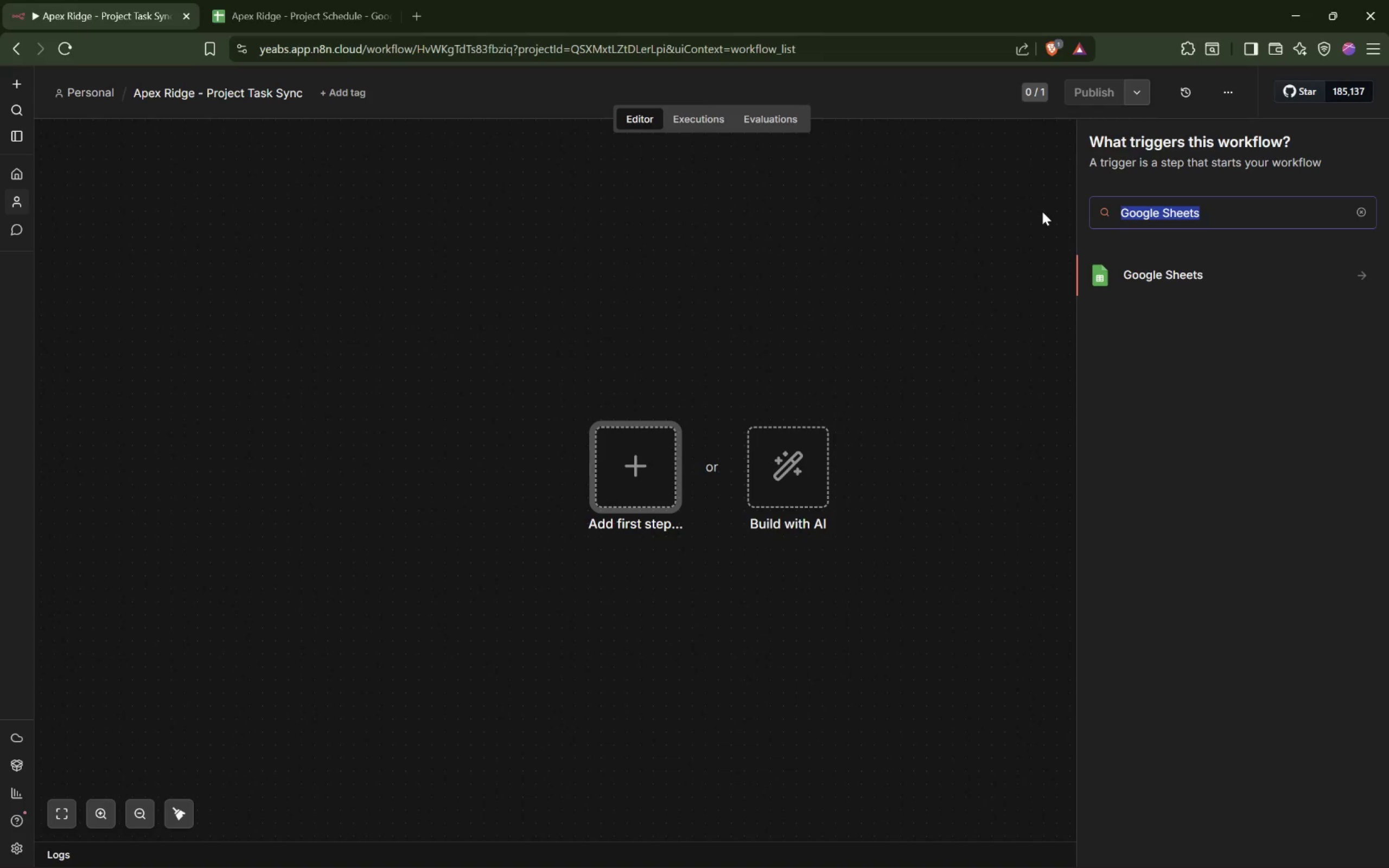 
type(Sche)
 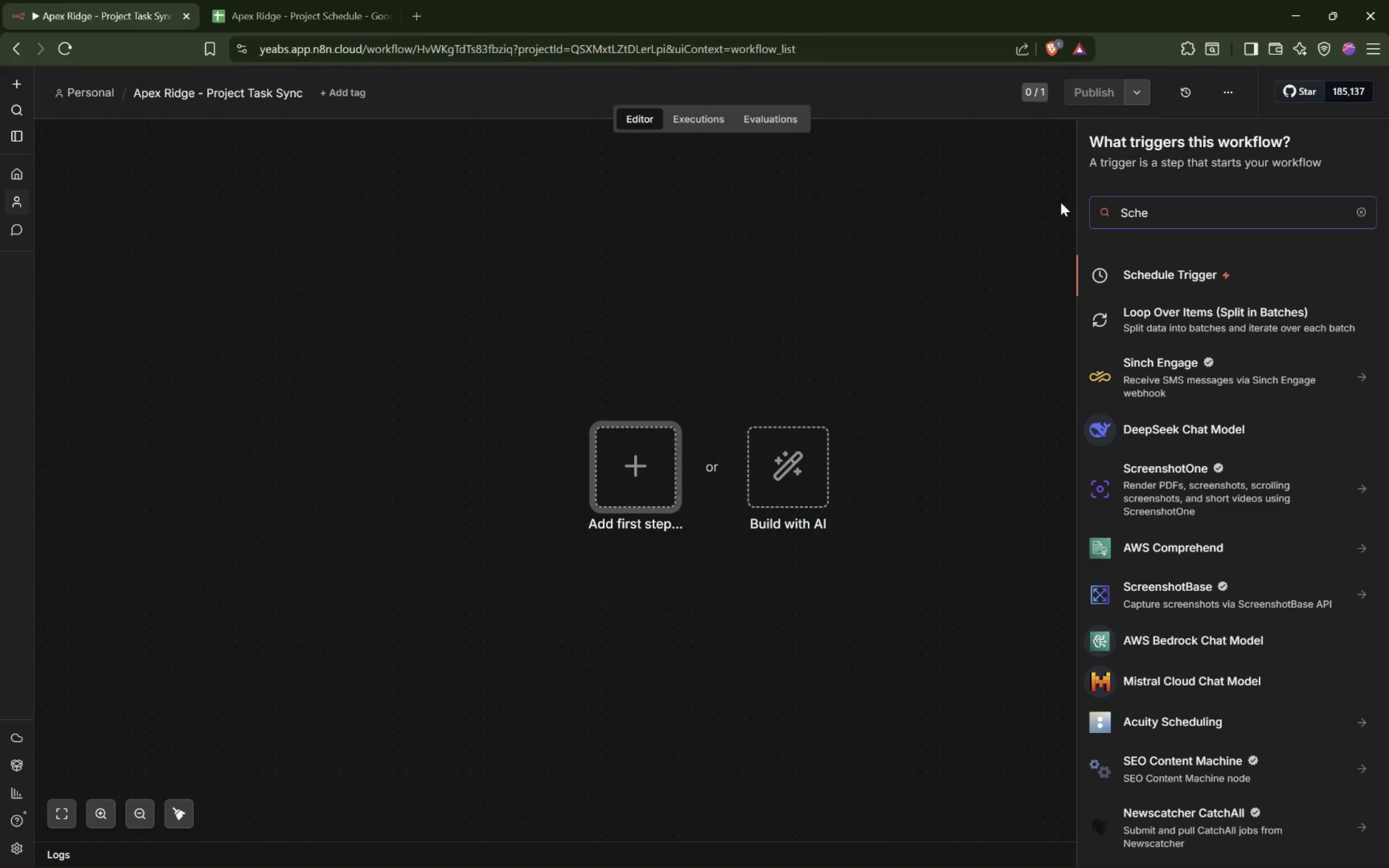 
left_click([1147, 273])
 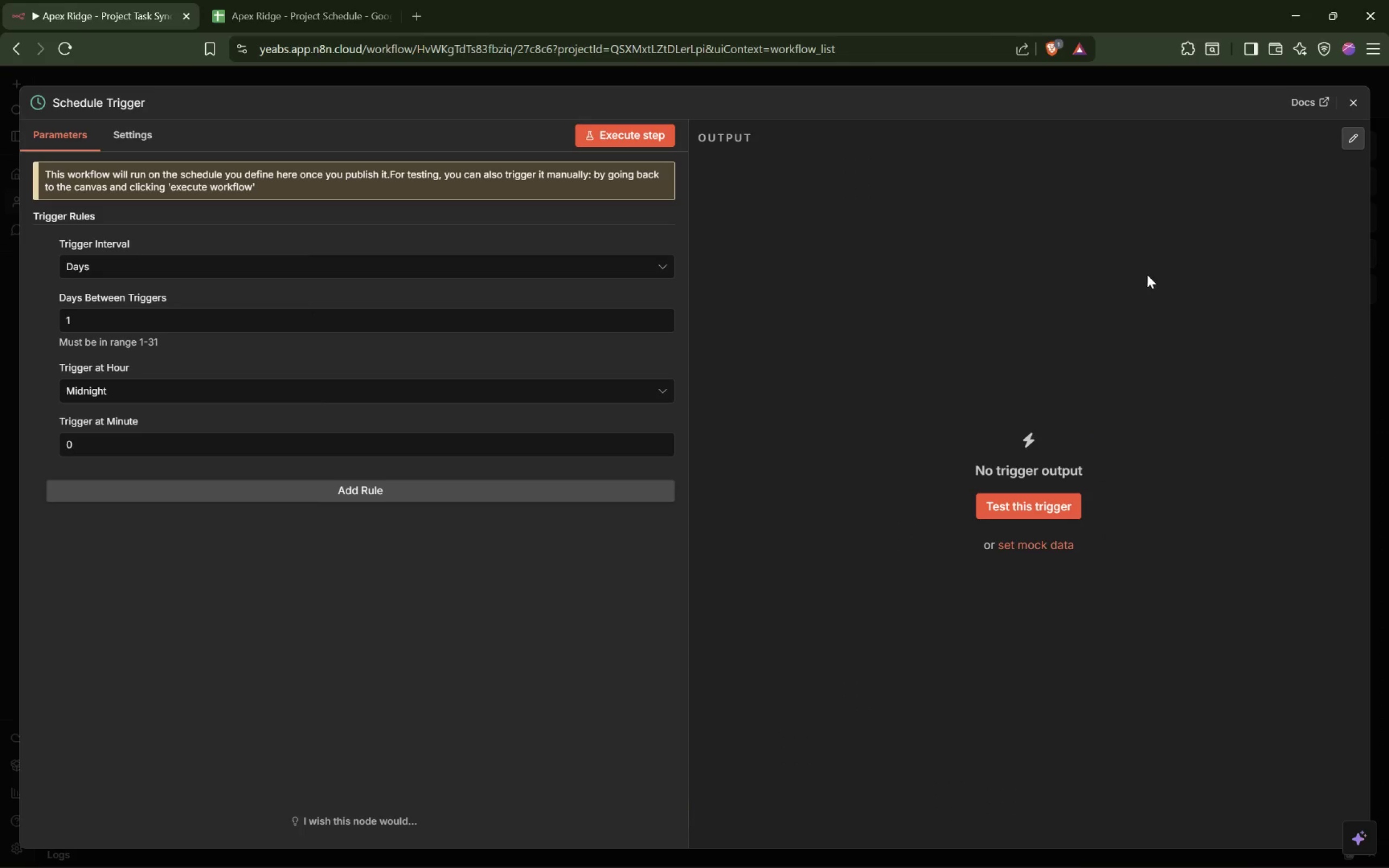 
left_click([136, 103])
 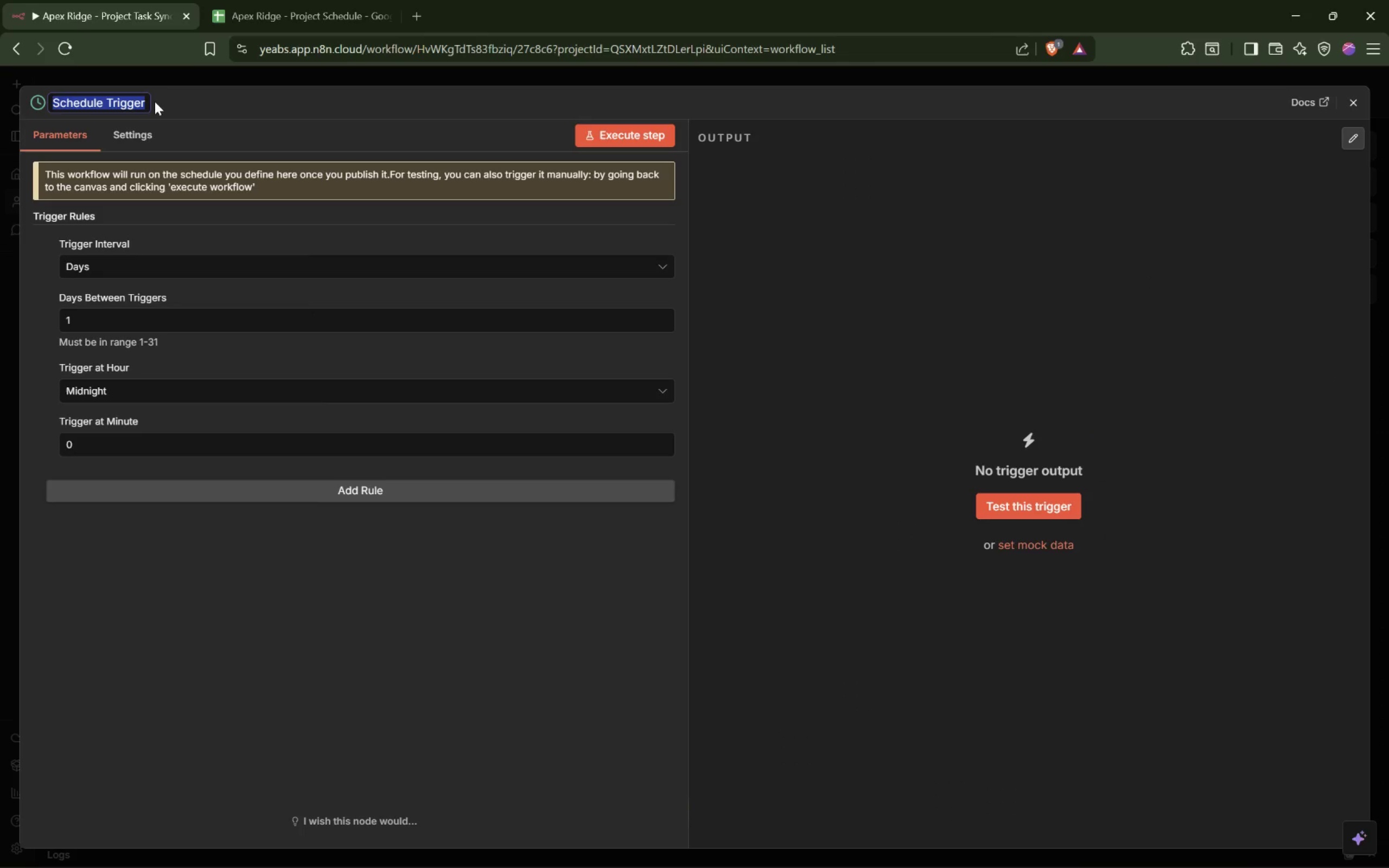 
key(ArrowRight)
 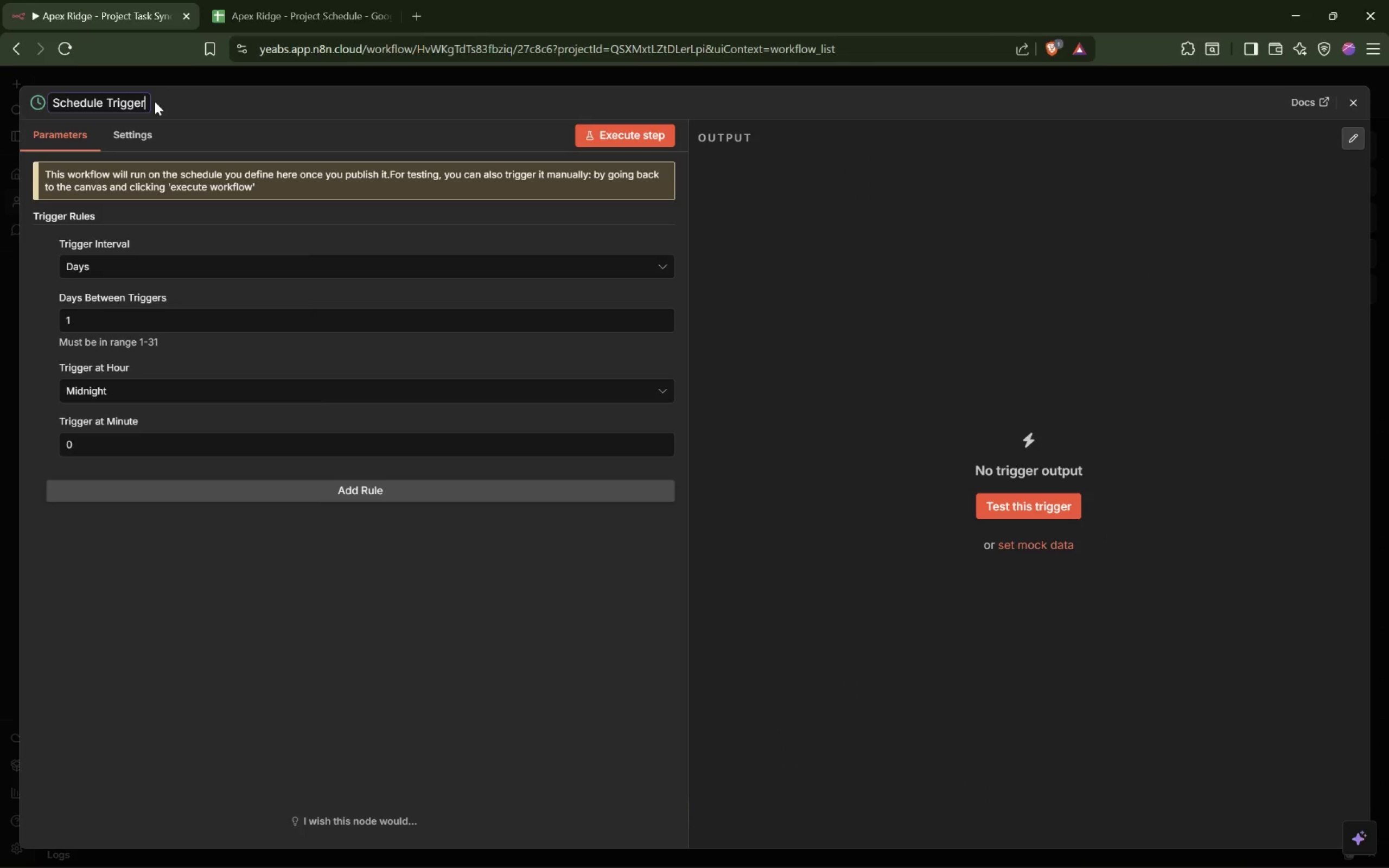 
type( - Task Sync)
 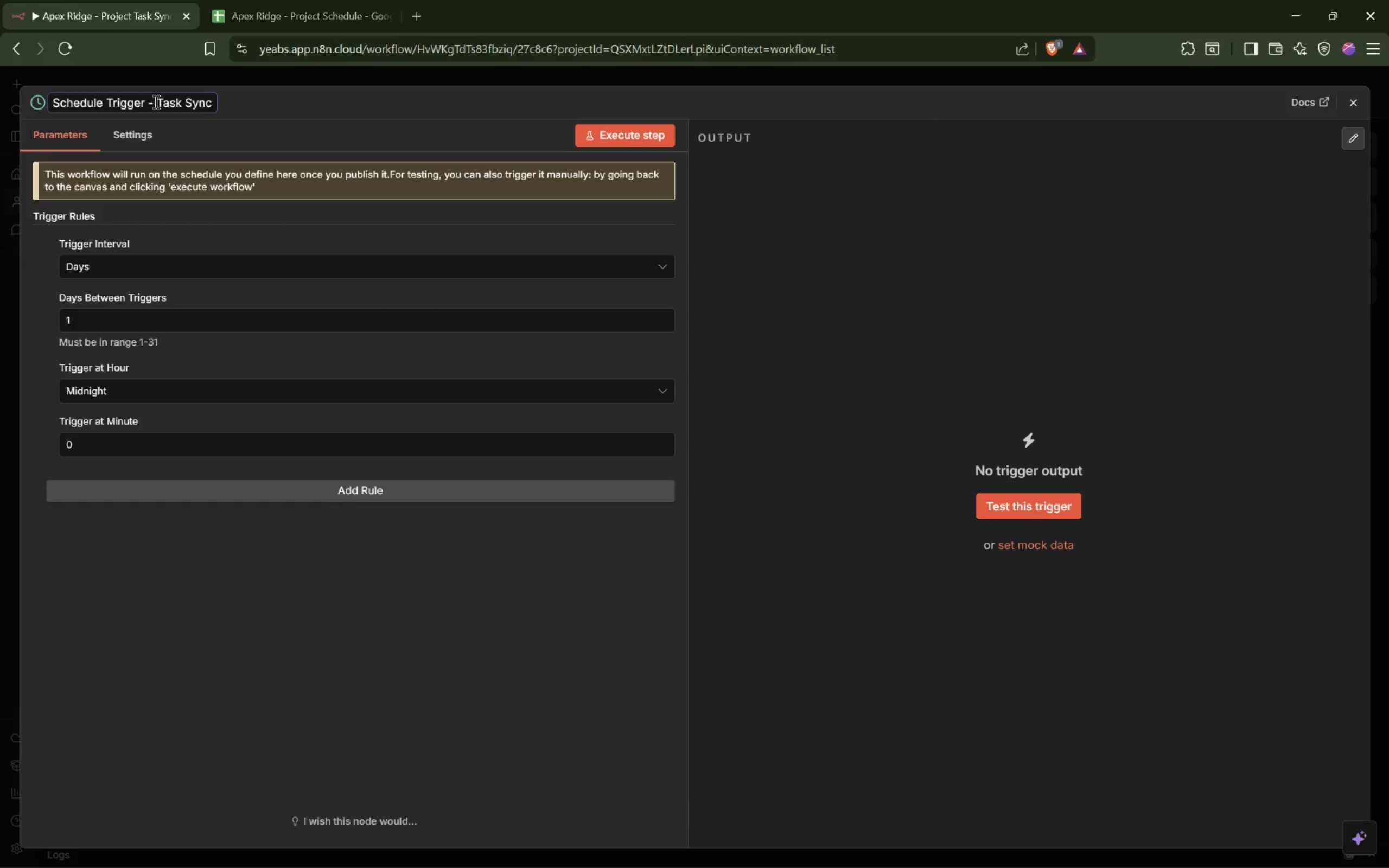 
wait(5.49)
 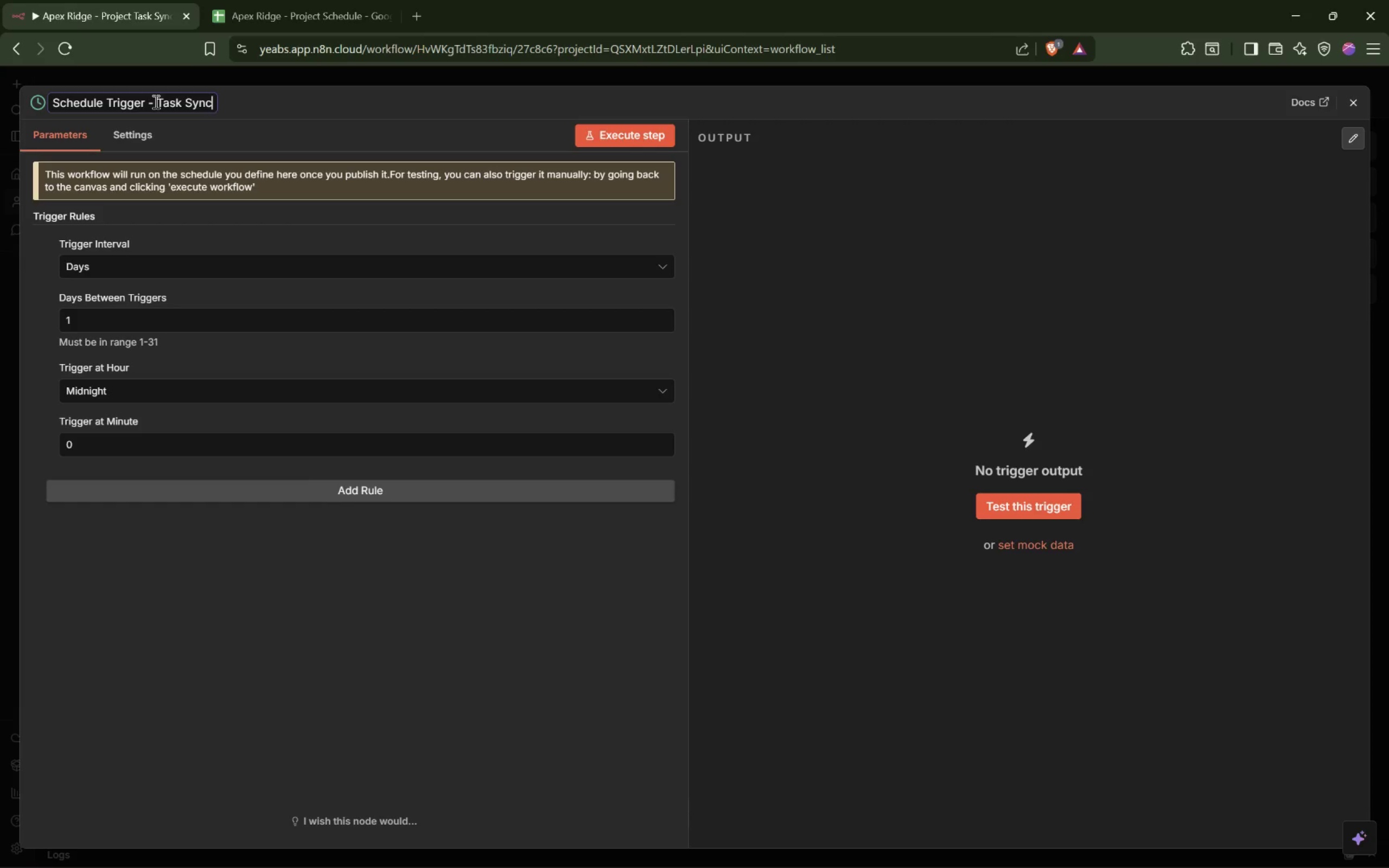 
left_click([154, 135])
 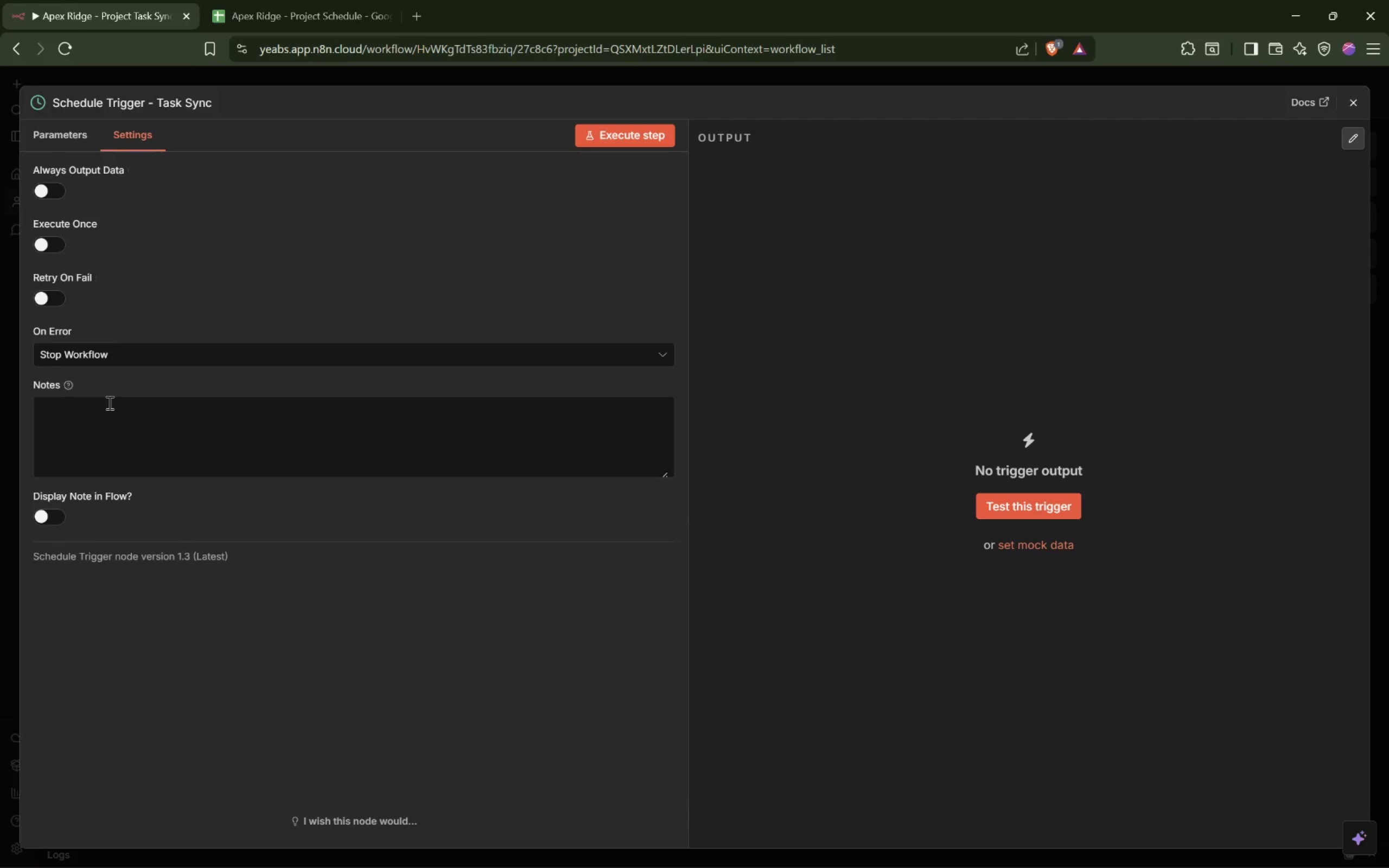 
left_click([125, 423])
 